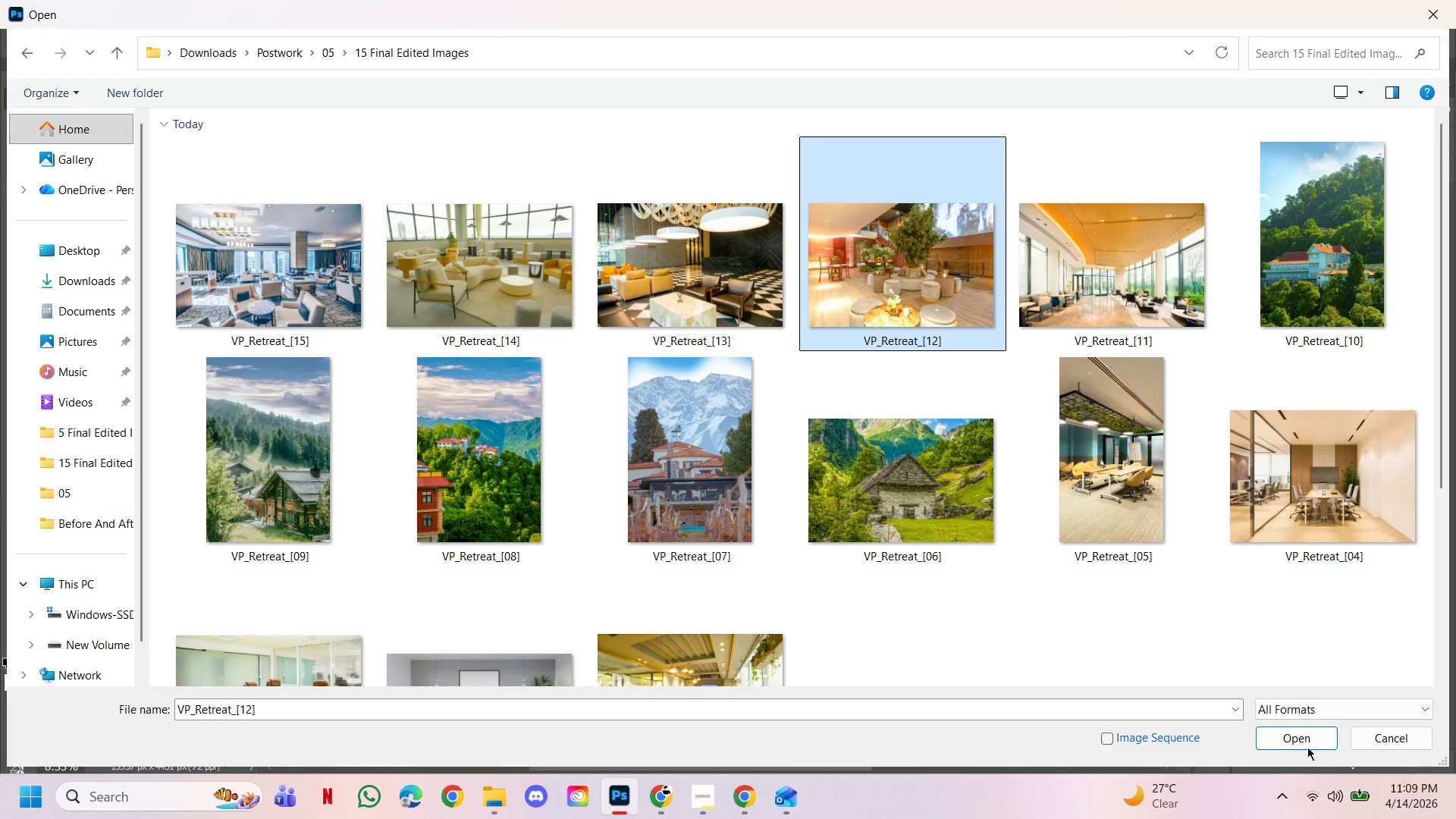 
left_click([1300, 744])
 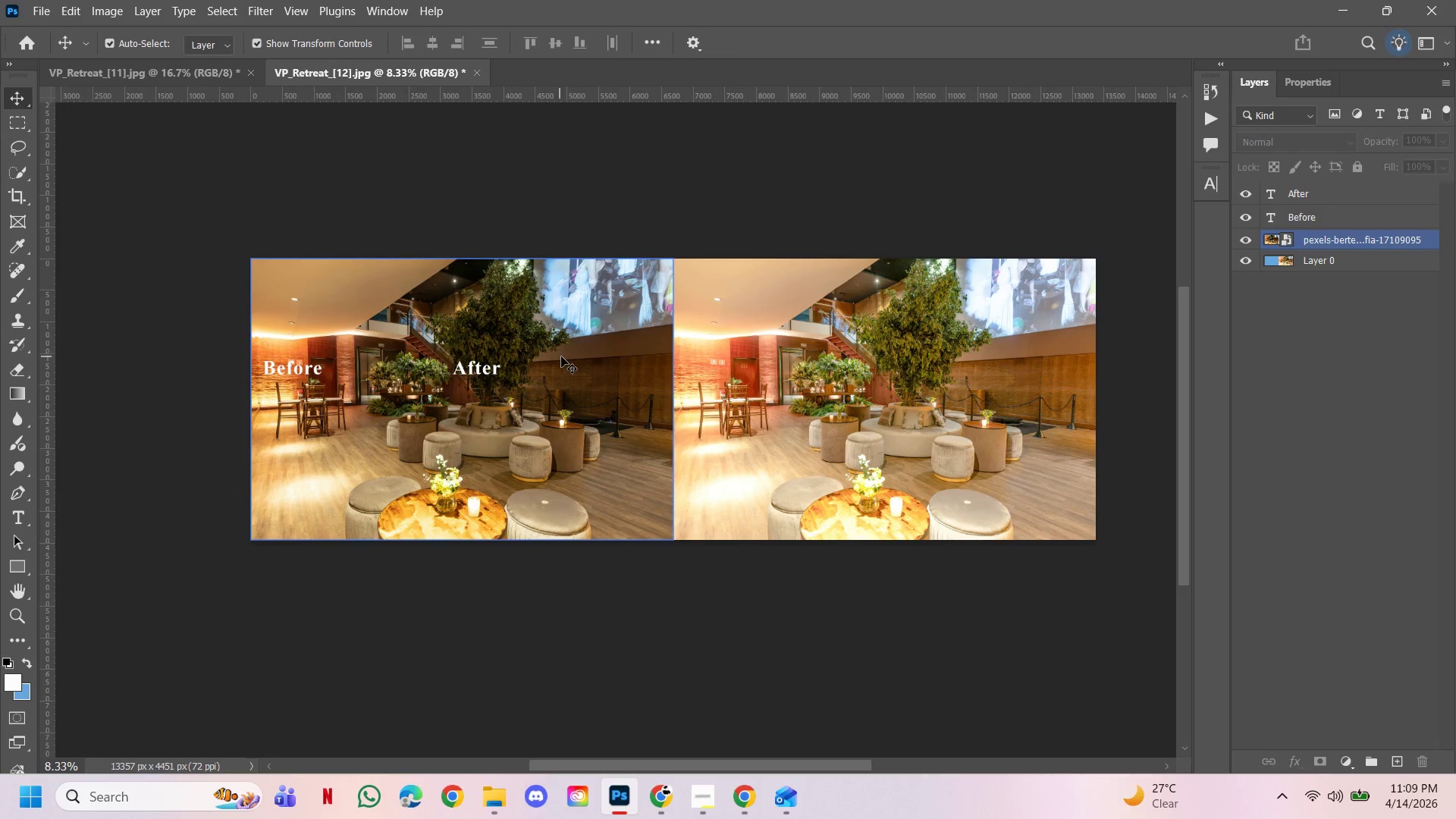 
left_click([829, 350])
 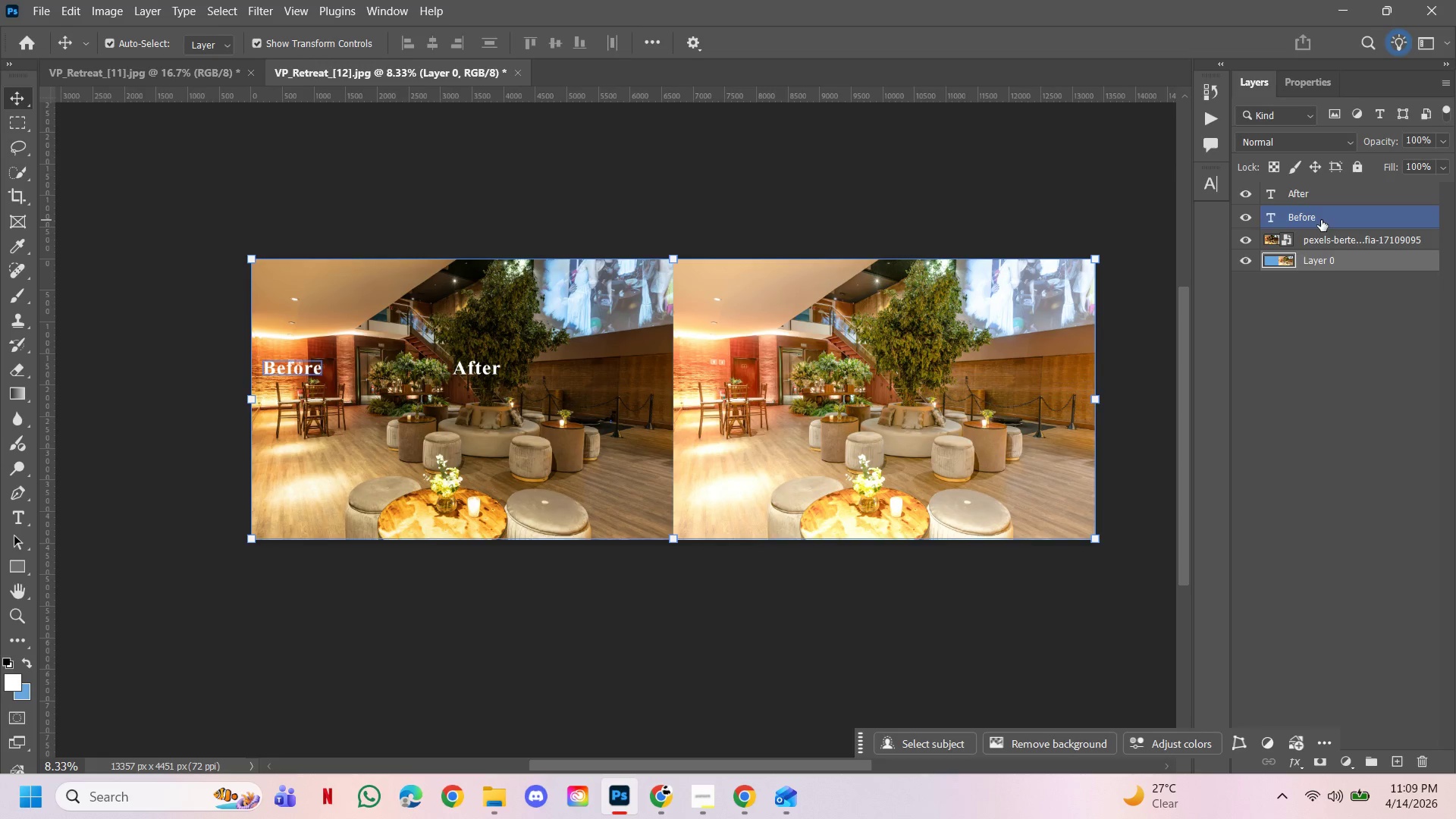 
left_click([1335, 199])
 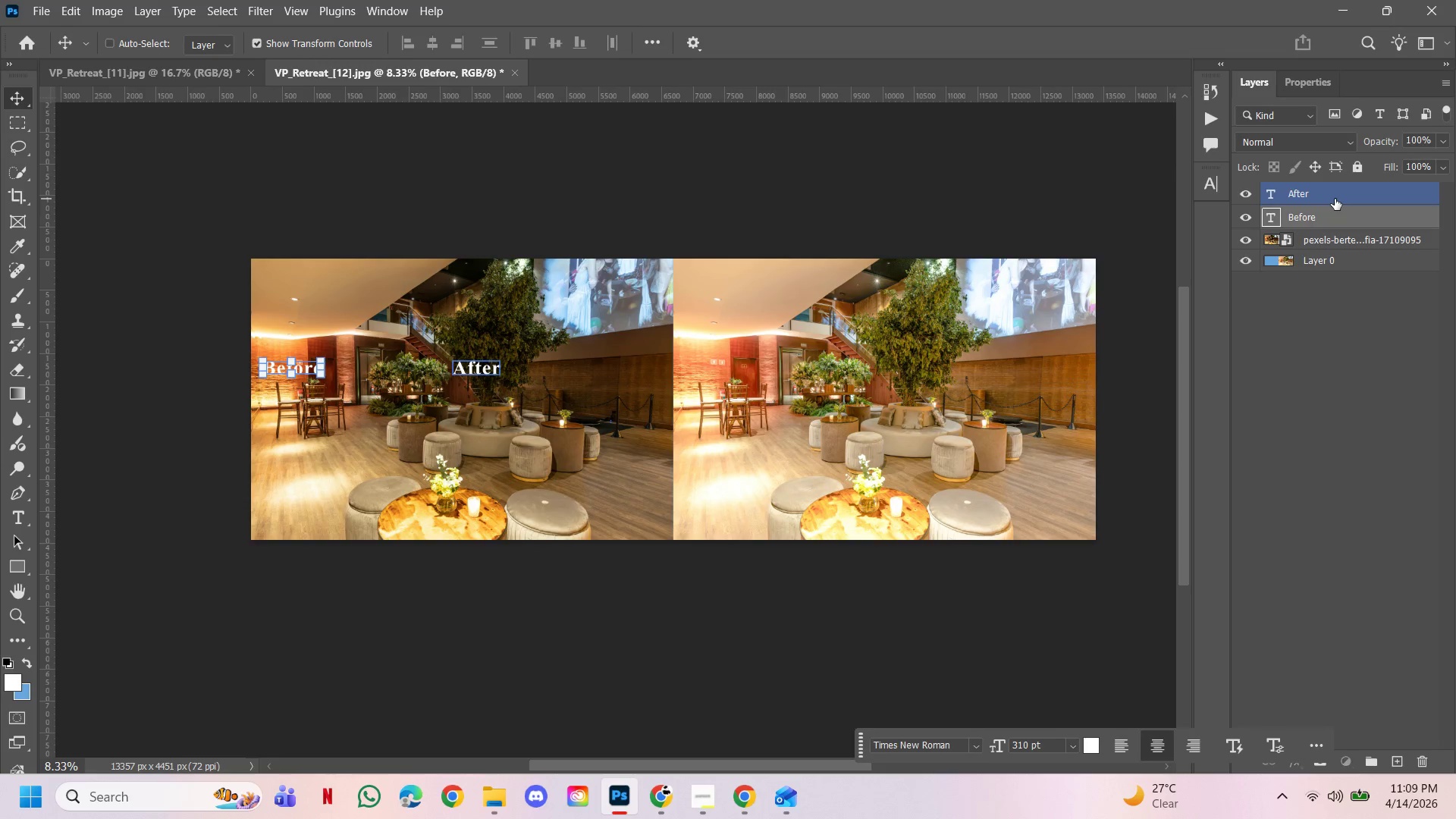 
key(Control+T)
 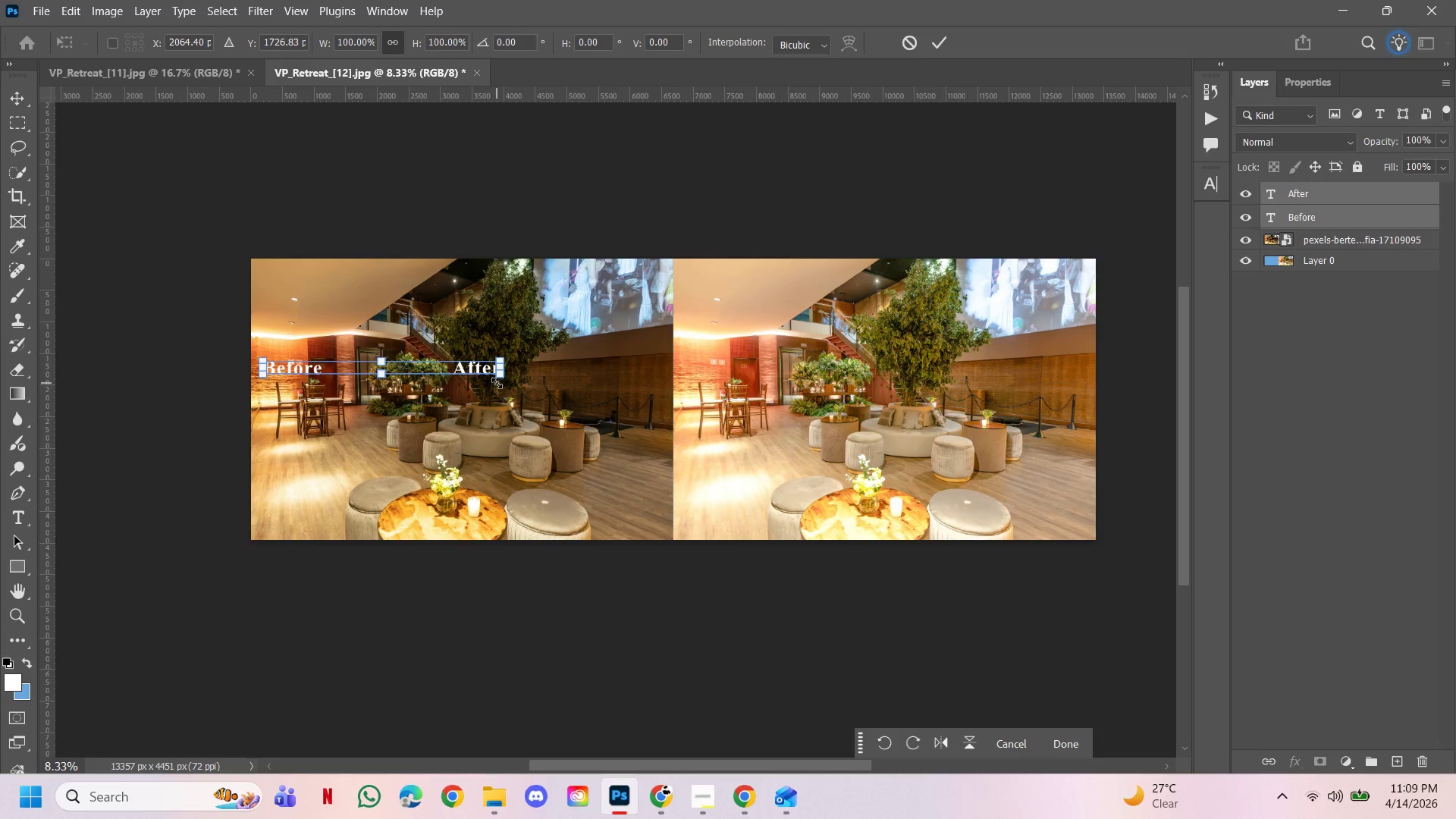 
left_click_drag(start_coordinate=[497, 381], to_coordinate=[767, 491])
 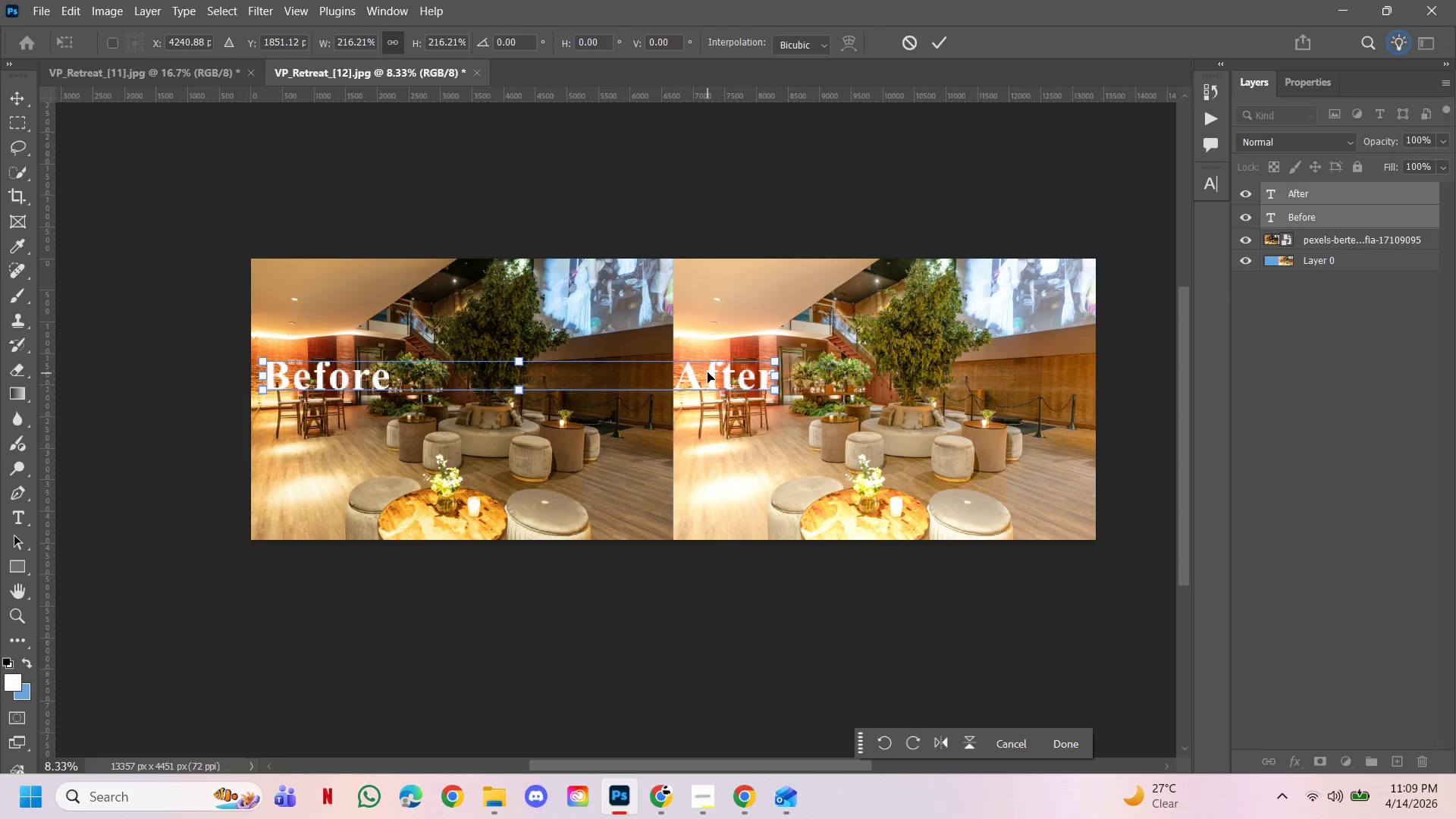 
left_click_drag(start_coordinate=[708, 372], to_coordinate=[720, 500])
 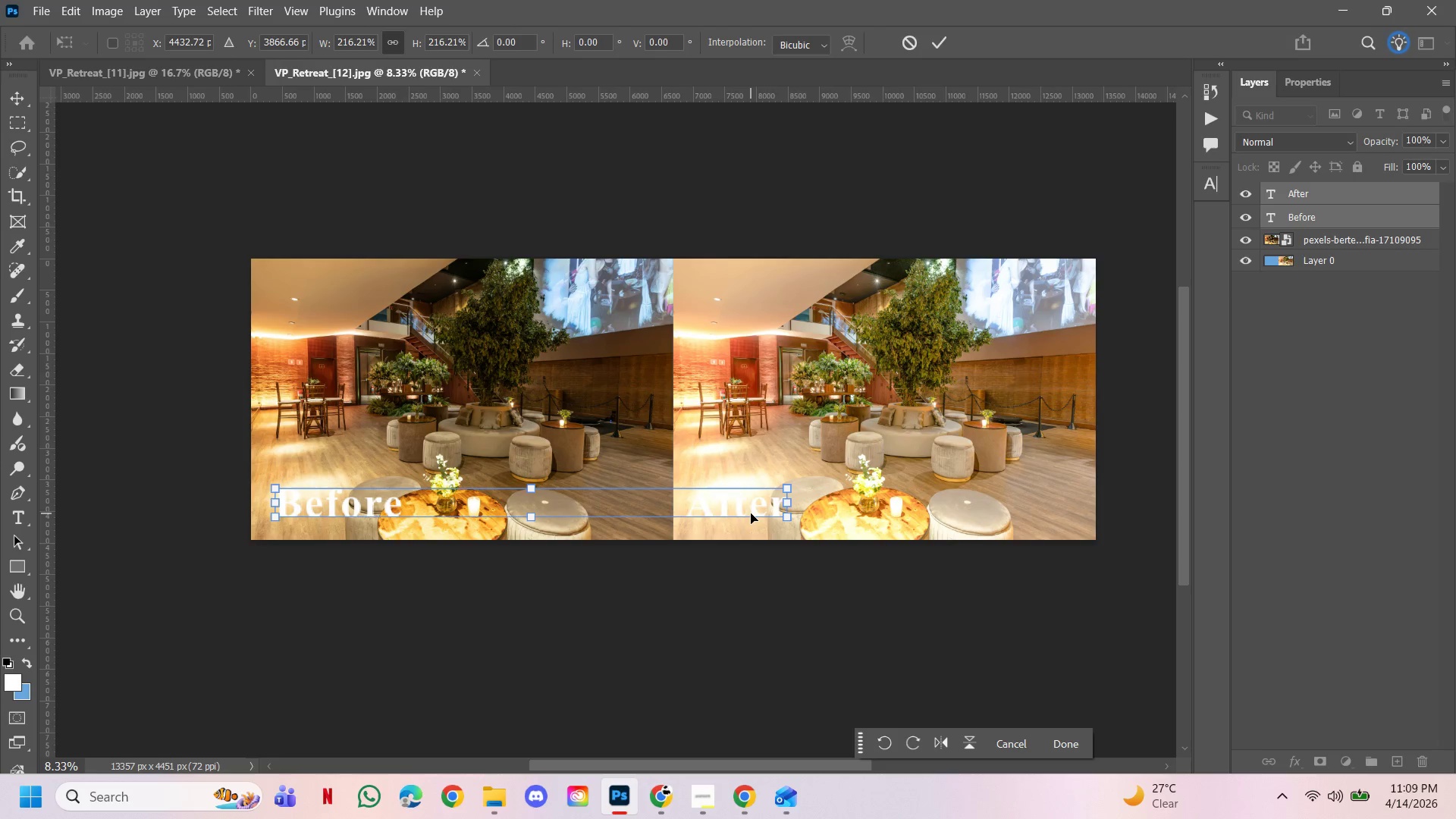 
left_click_drag(start_coordinate=[750, 510], to_coordinate=[754, 517])
 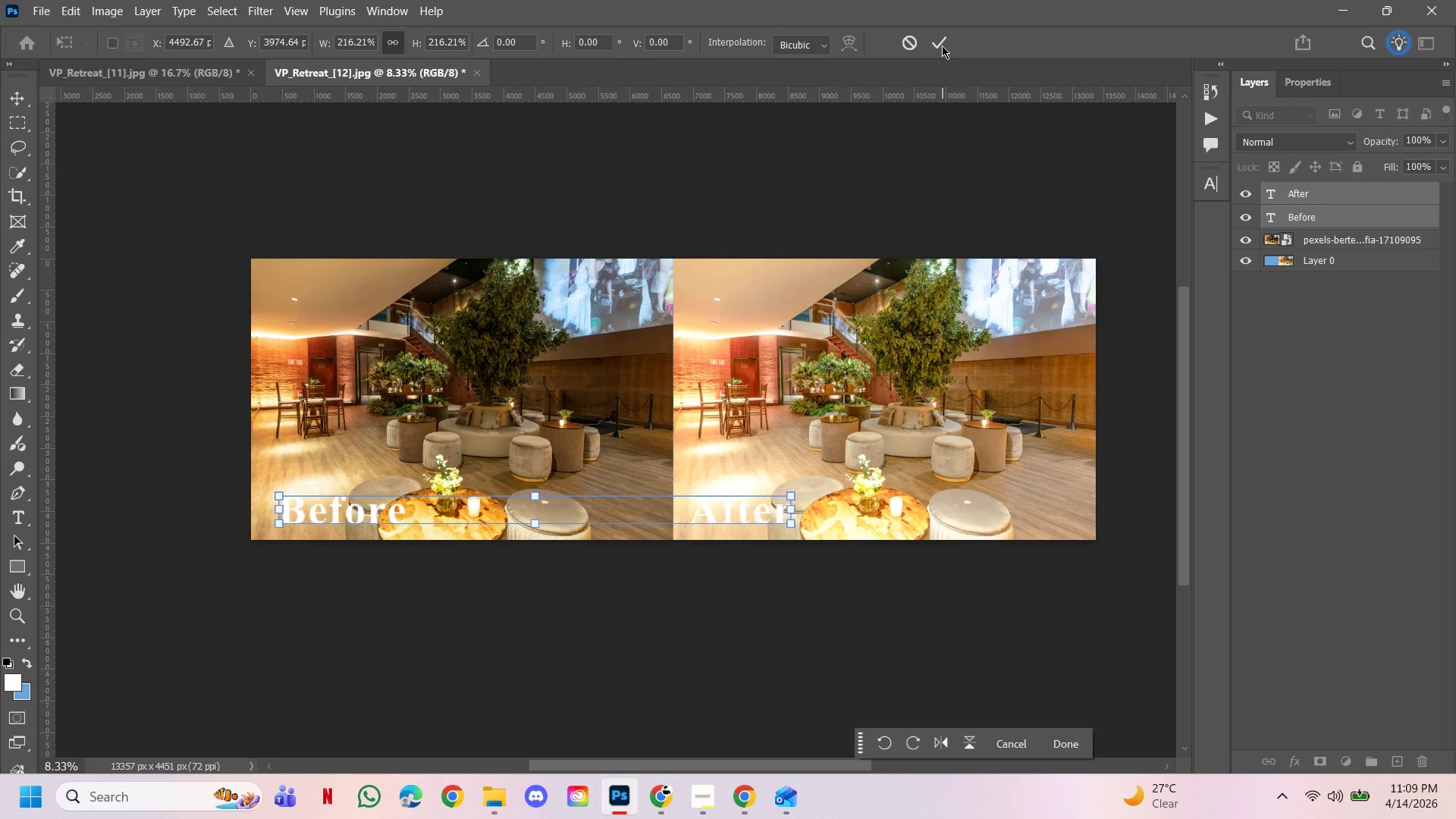 
left_click([942, 43])
 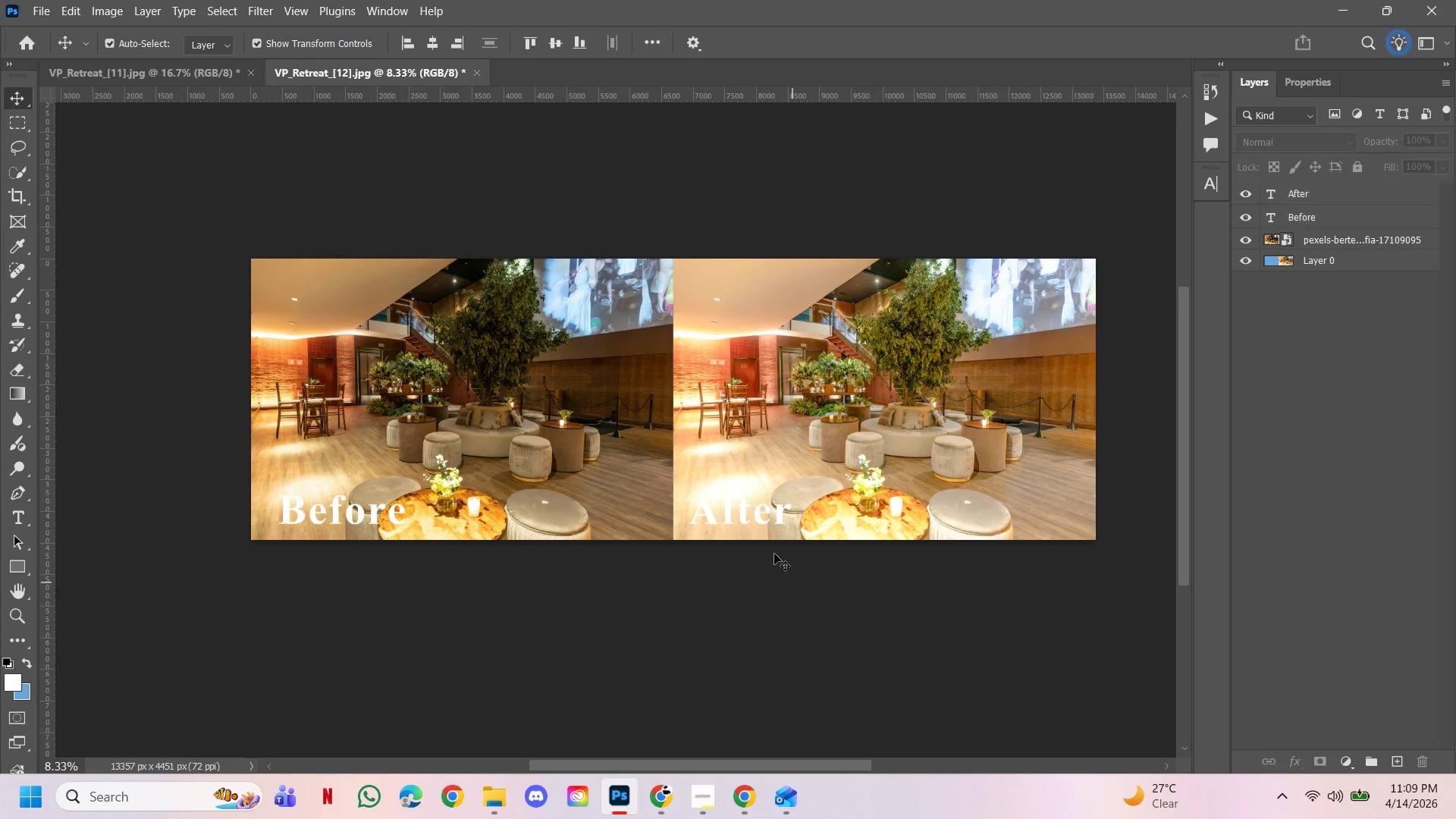 
left_click([755, 519])
 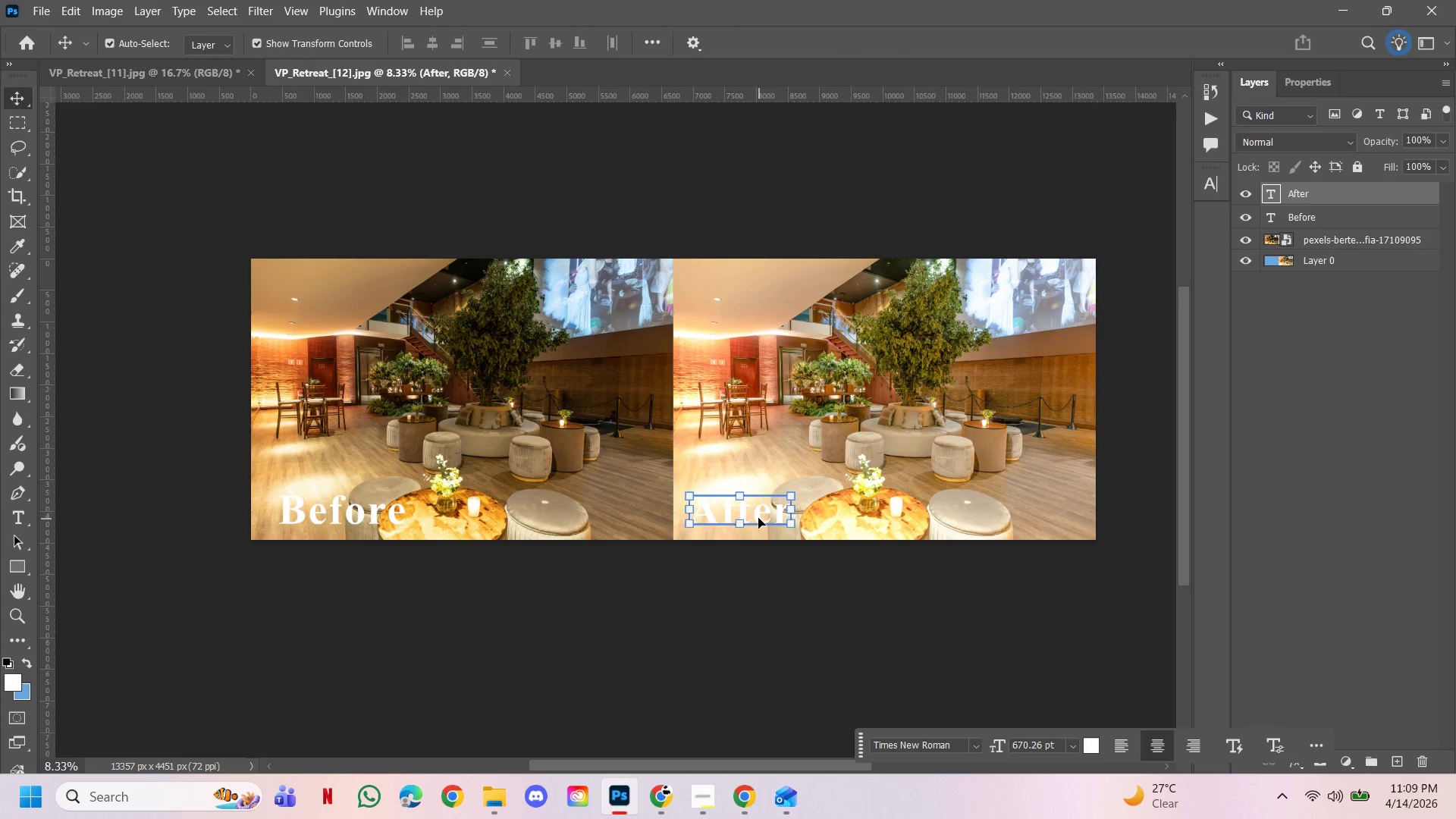 
left_click_drag(start_coordinate=[758, 518], to_coordinate=[776, 518])
 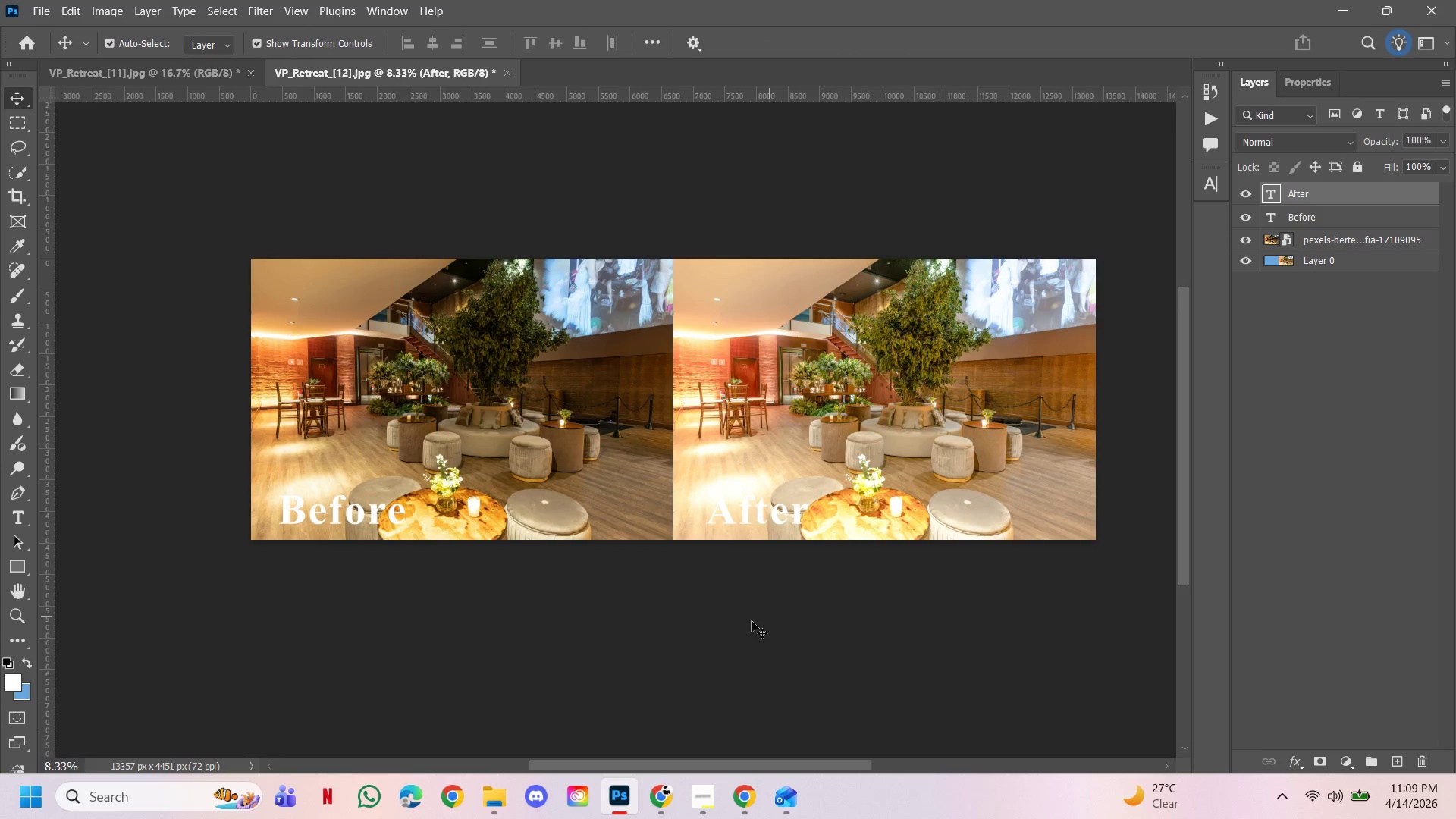 
hold_key(key=ShiftLeft, duration=0.66)
 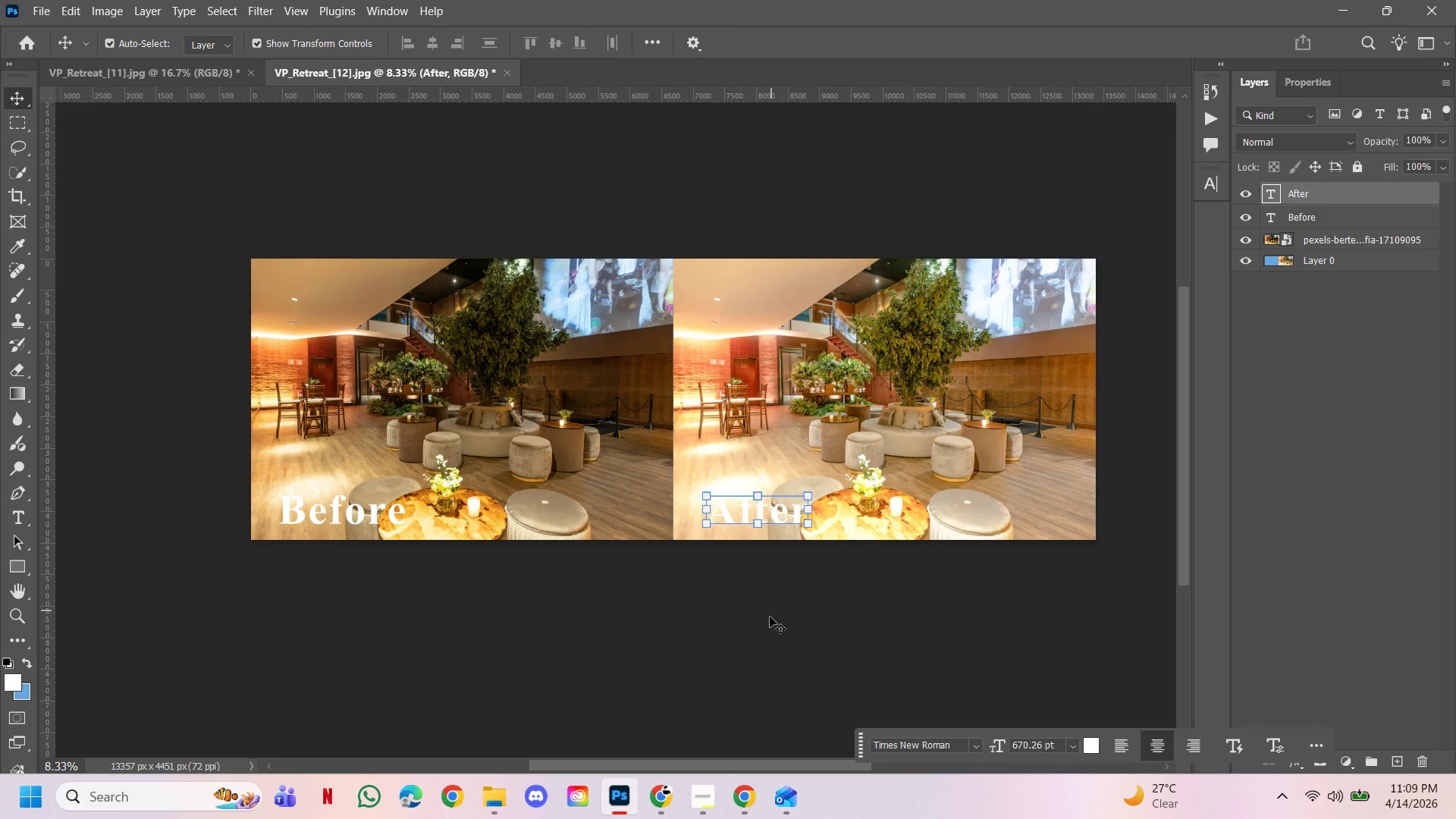 
left_click([770, 617])
 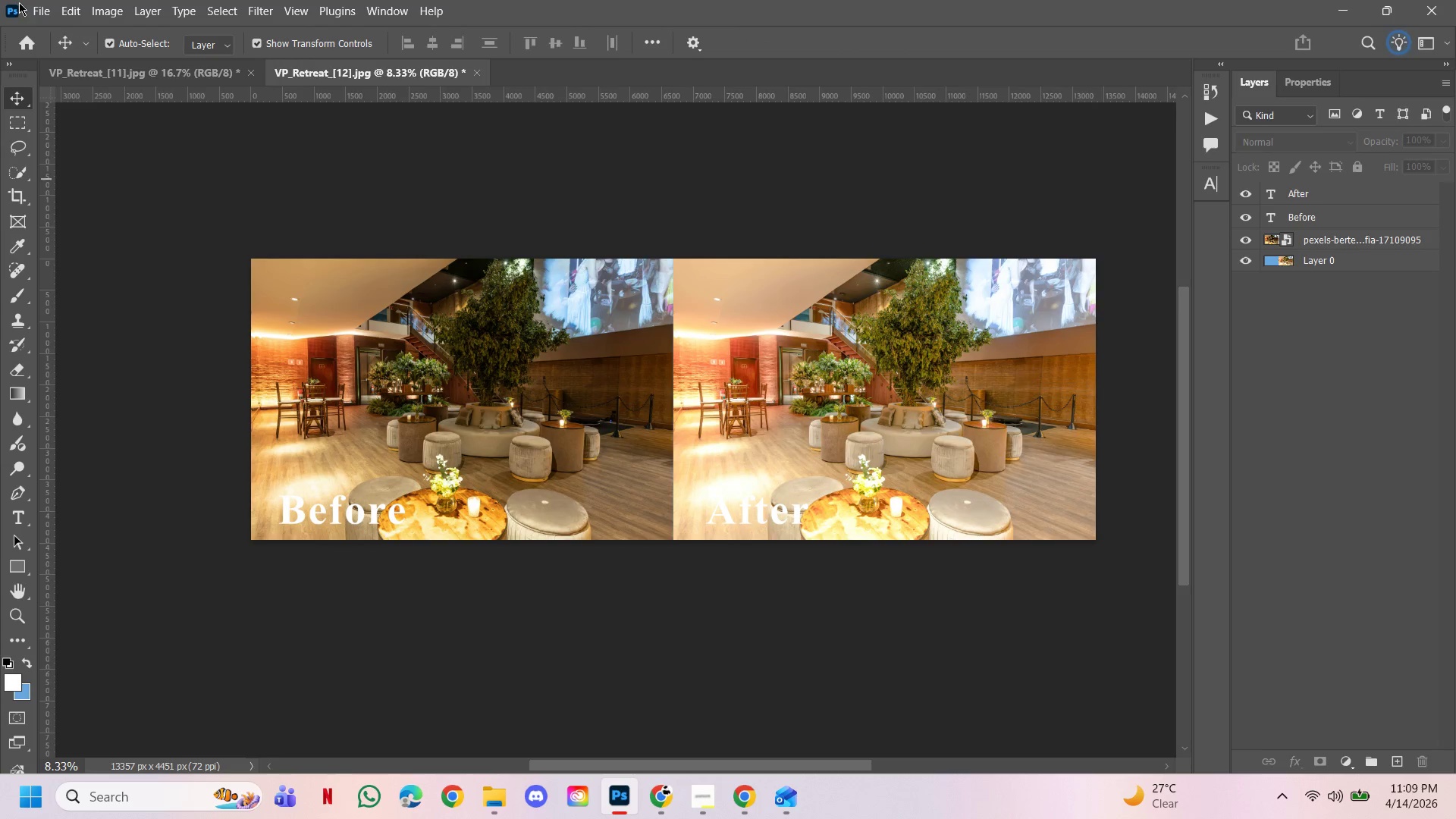 
left_click([33, 11])
 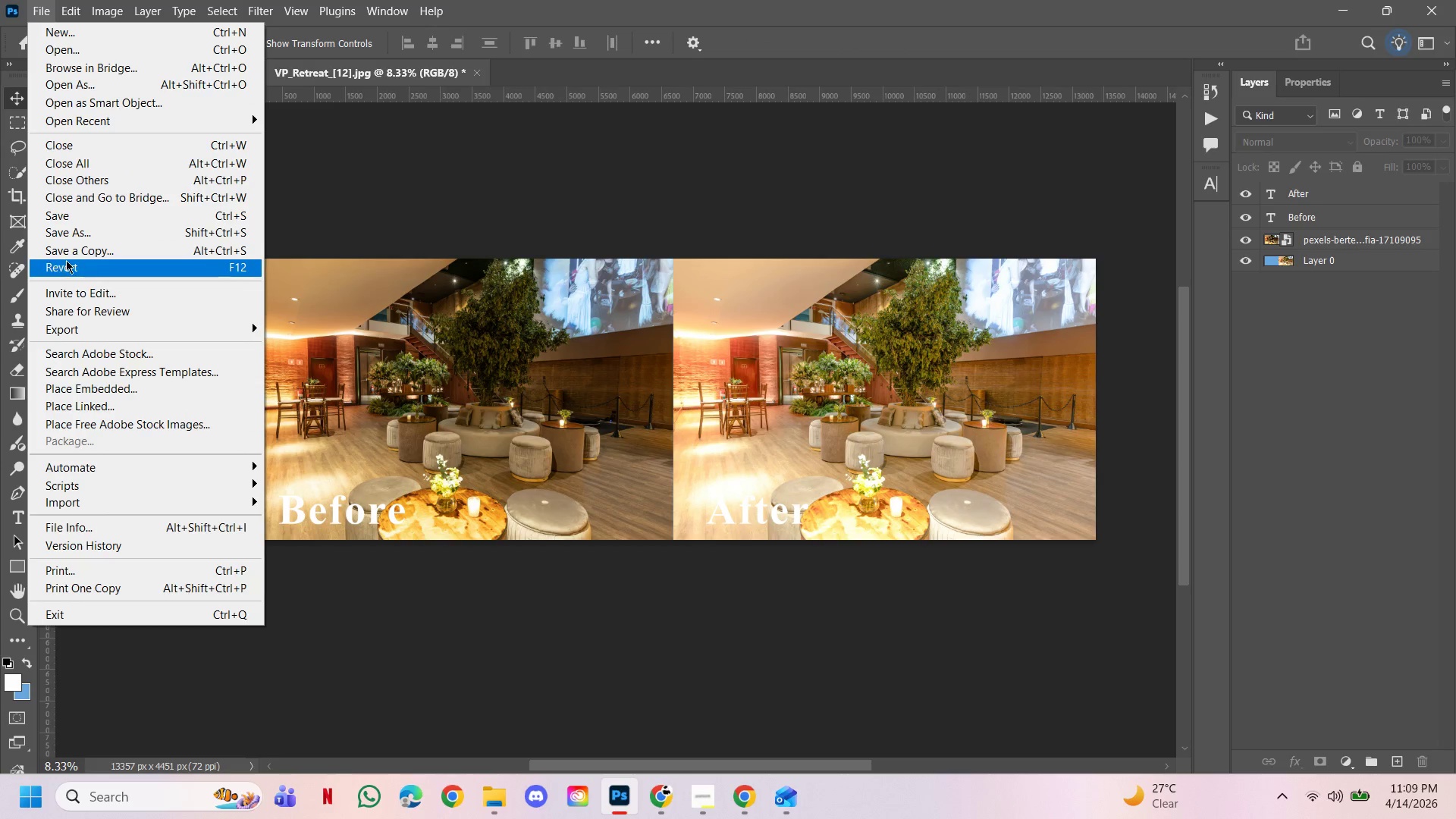 
left_click([71, 255])
 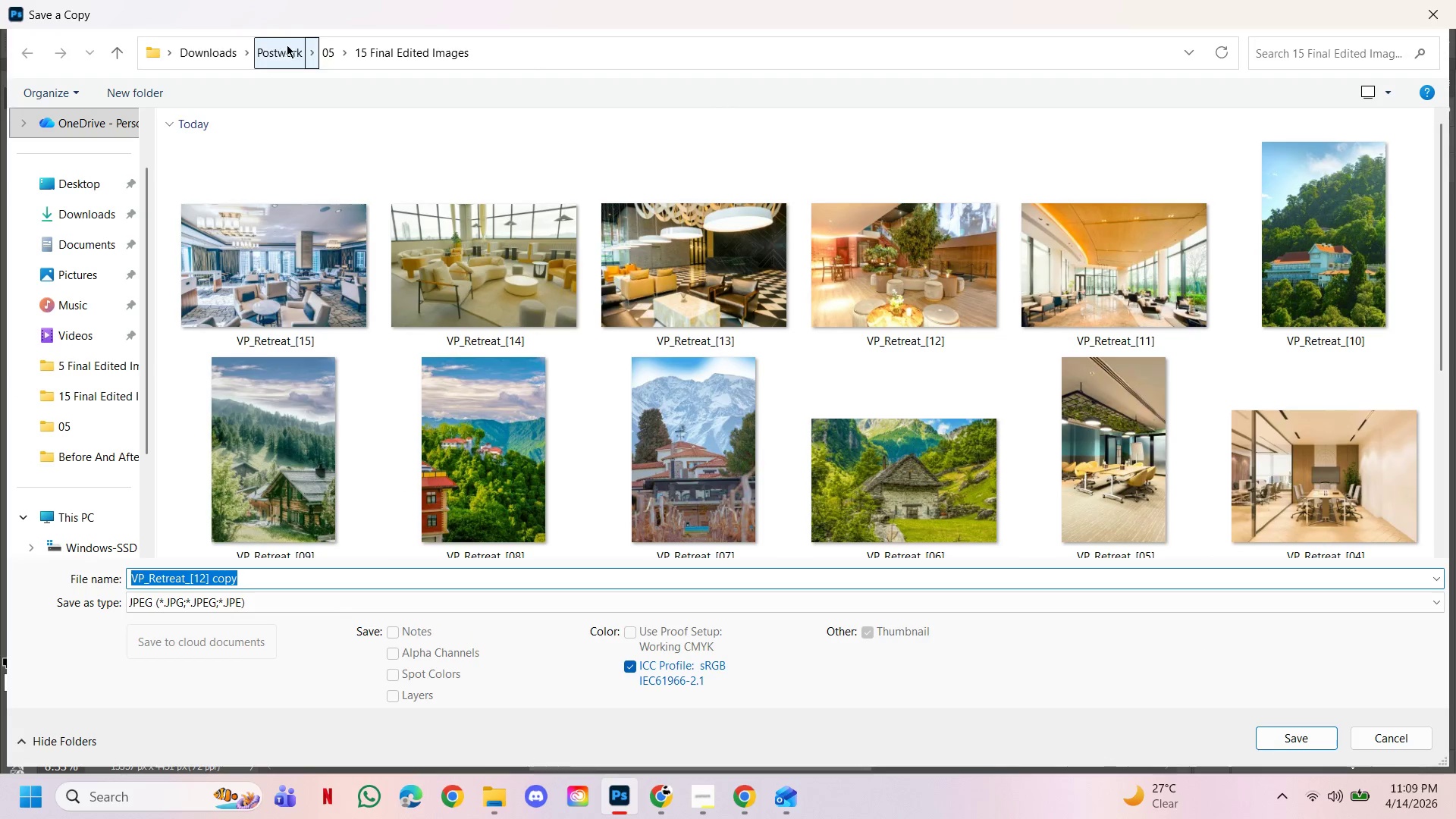 
left_click([328, 53])
 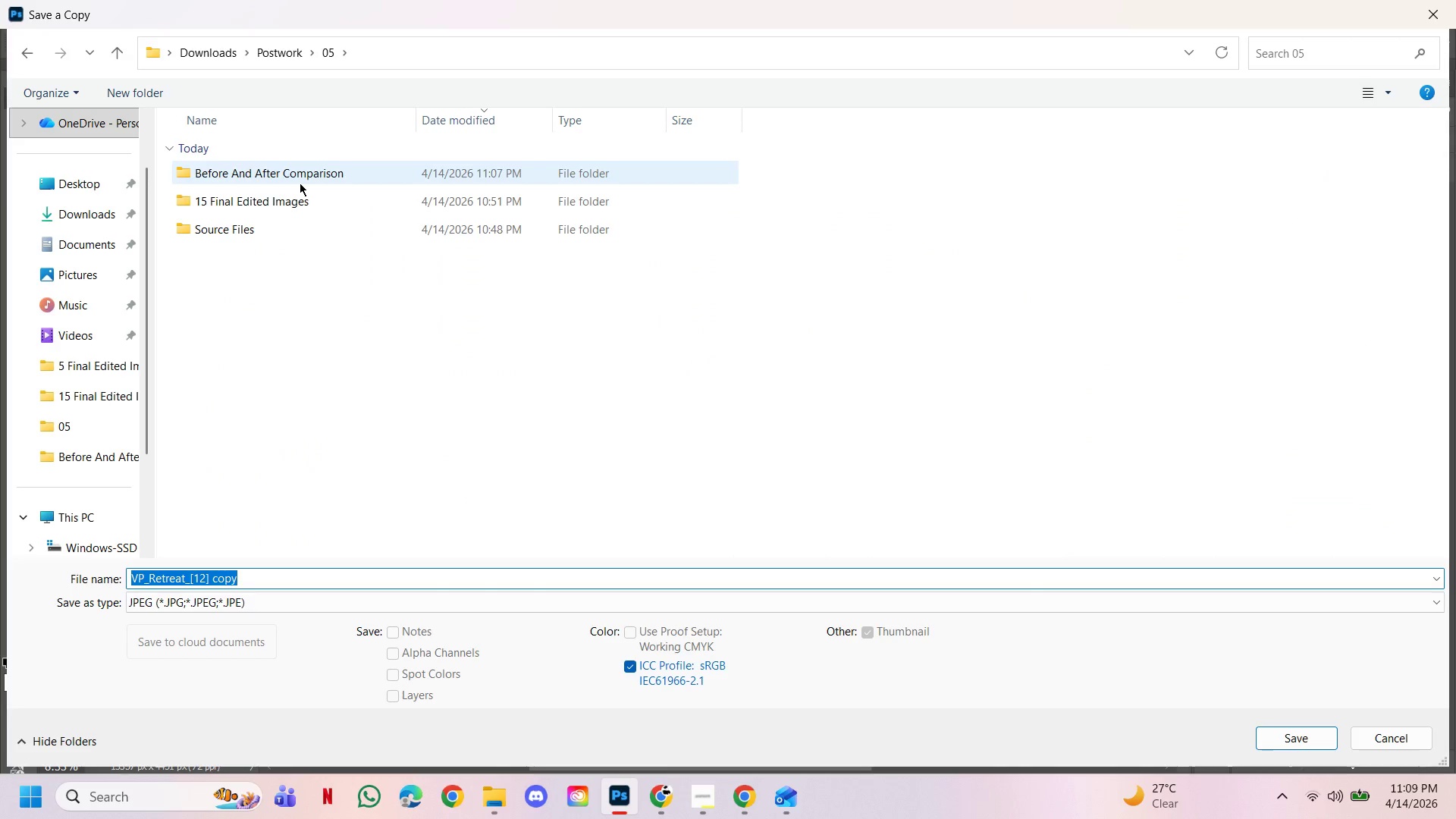 
double_click([300, 180])
 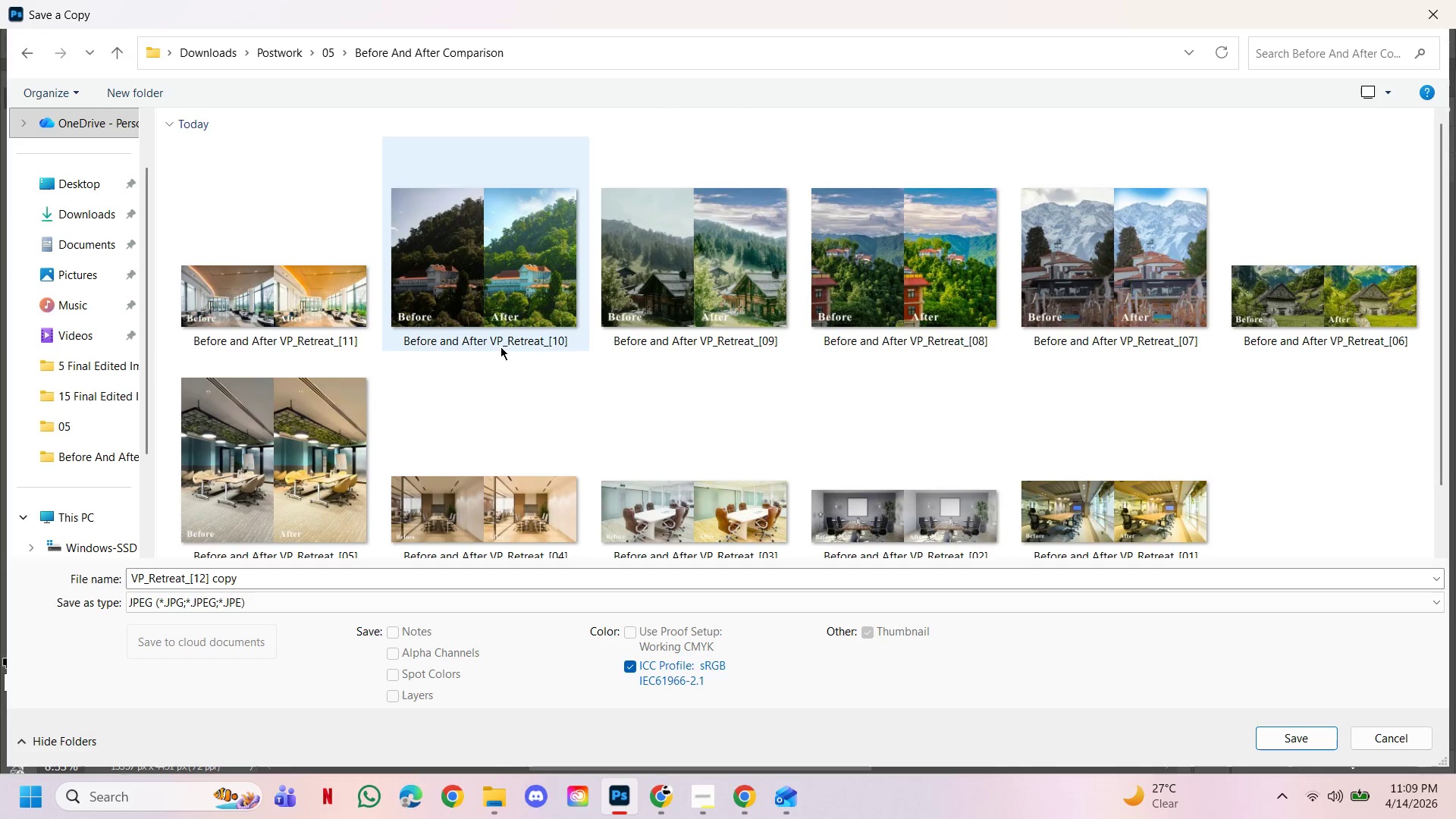 
left_click([258, 286])
 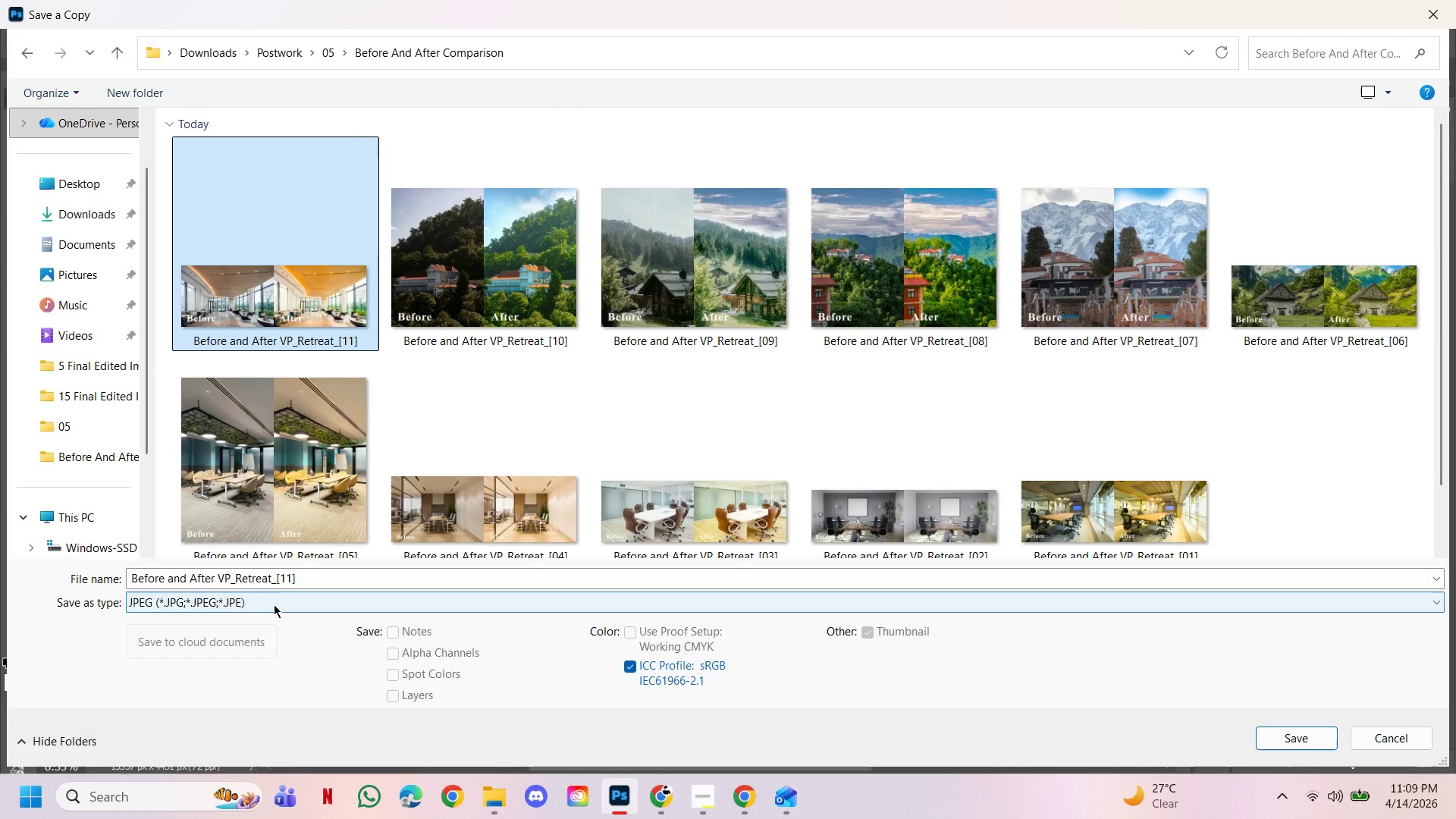 
scroll: coordinate [512, 370], scroll_direction: up, amount: 2.0
 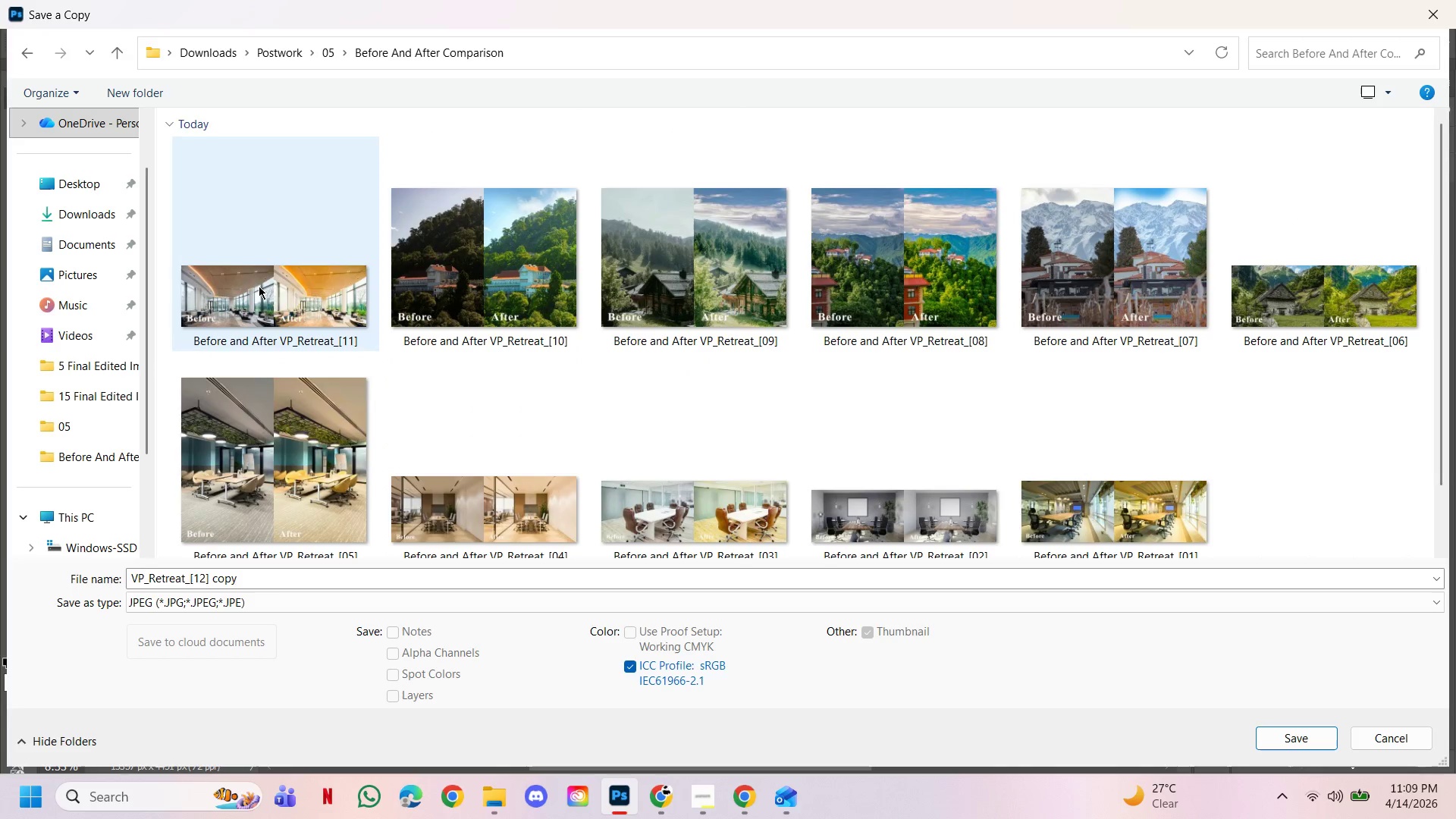 
left_click([276, 593])
 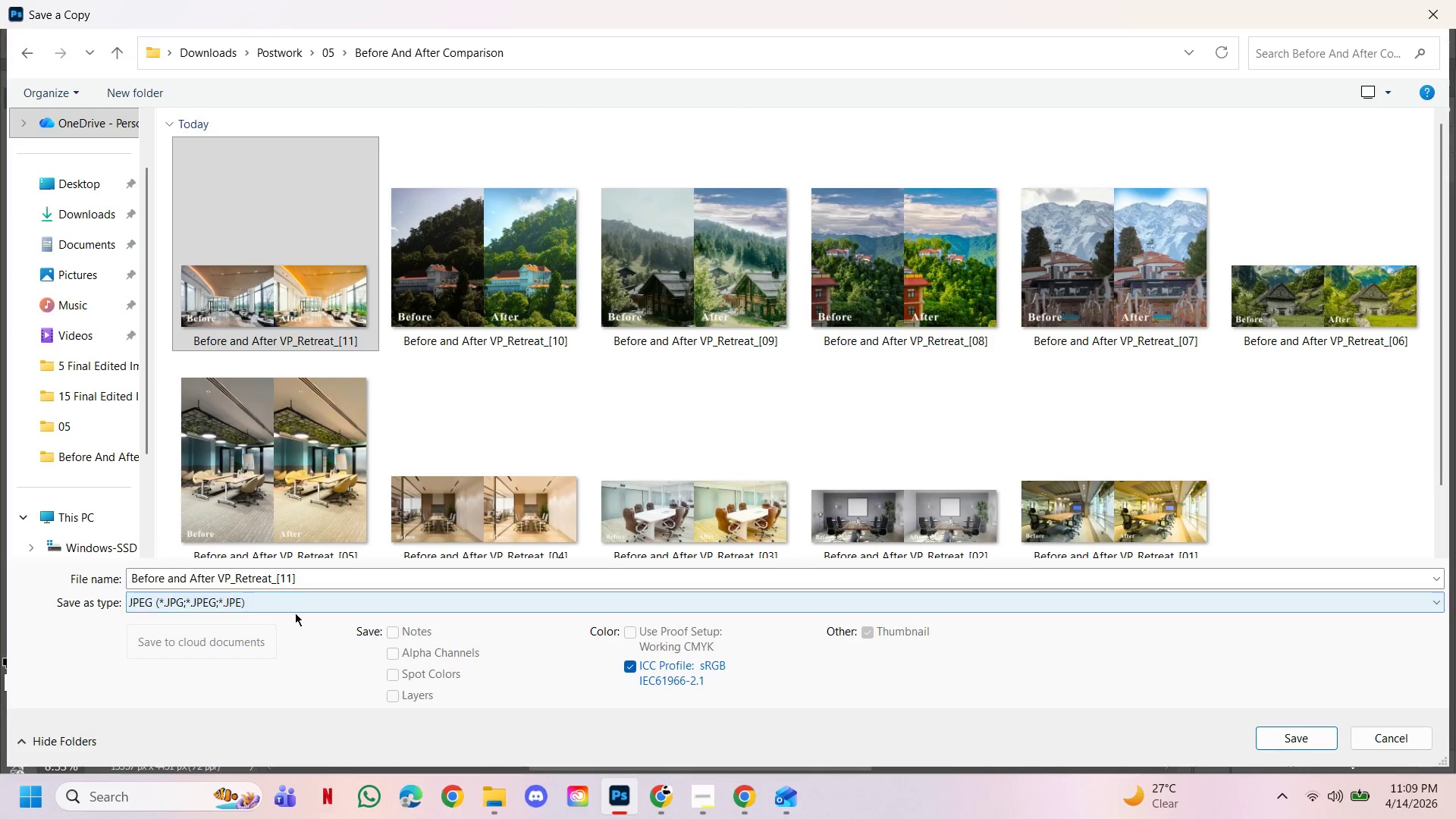 
left_click([296, 582])
 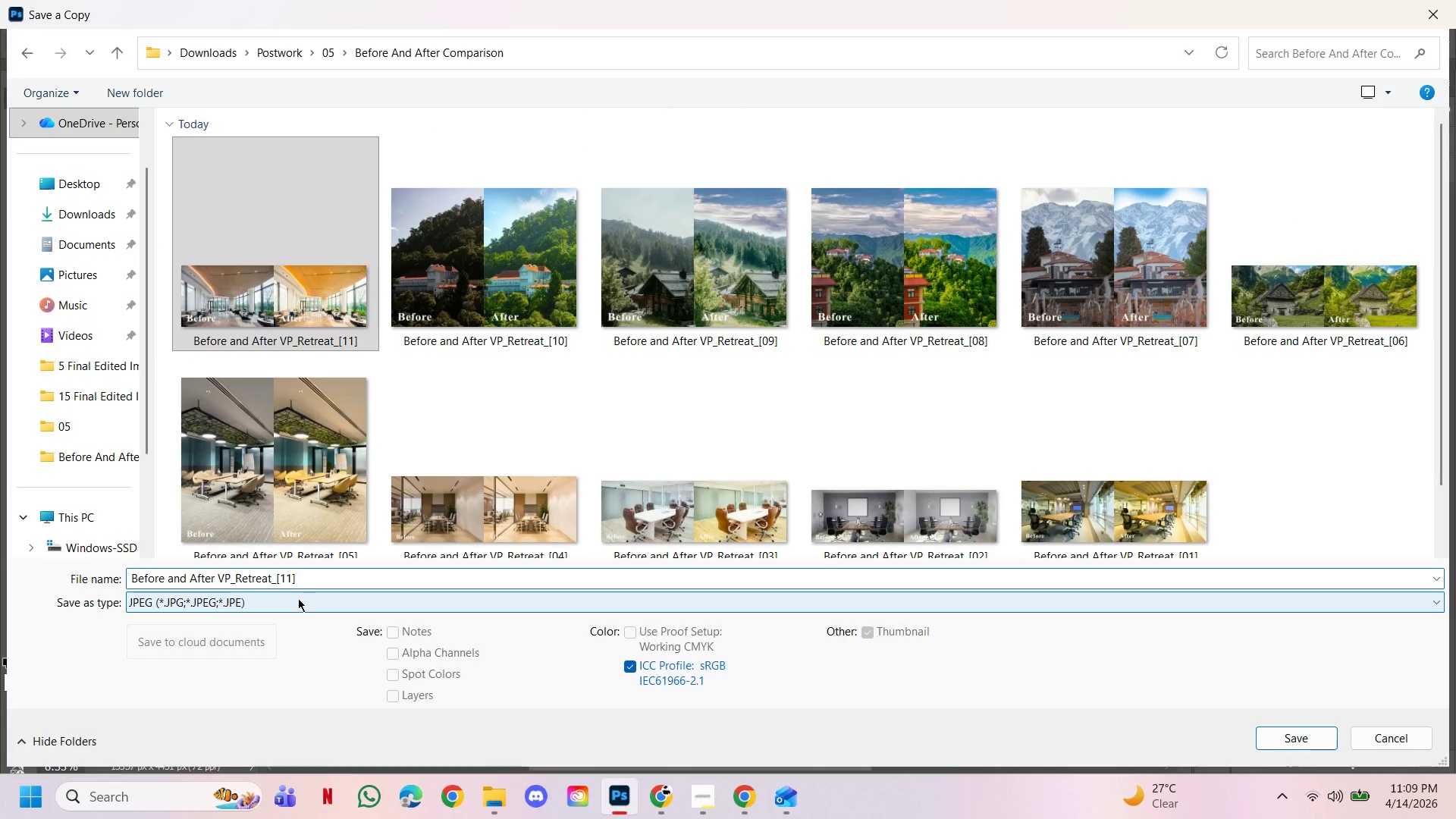 
key(Backspace)
 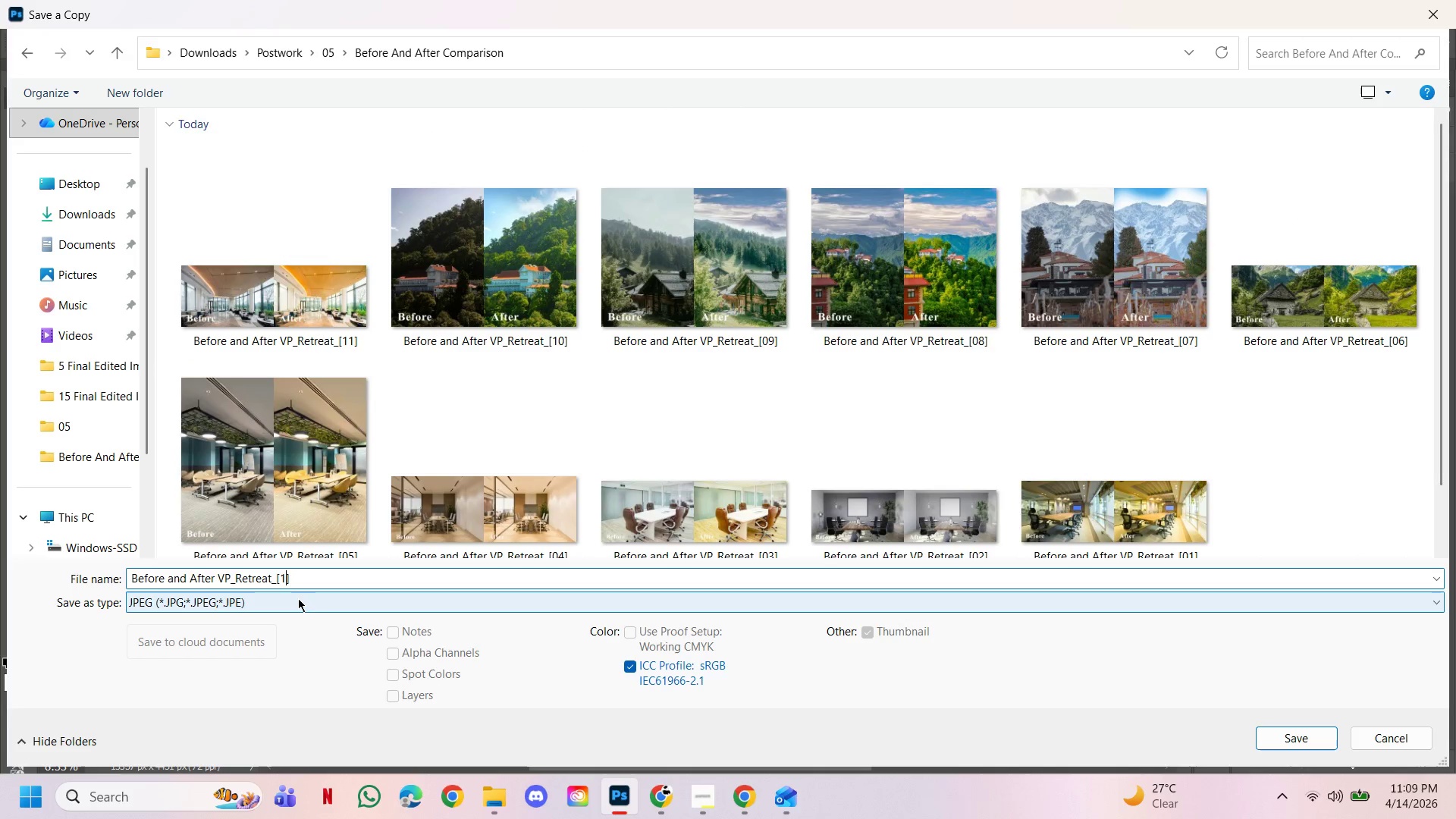 
key(2)
 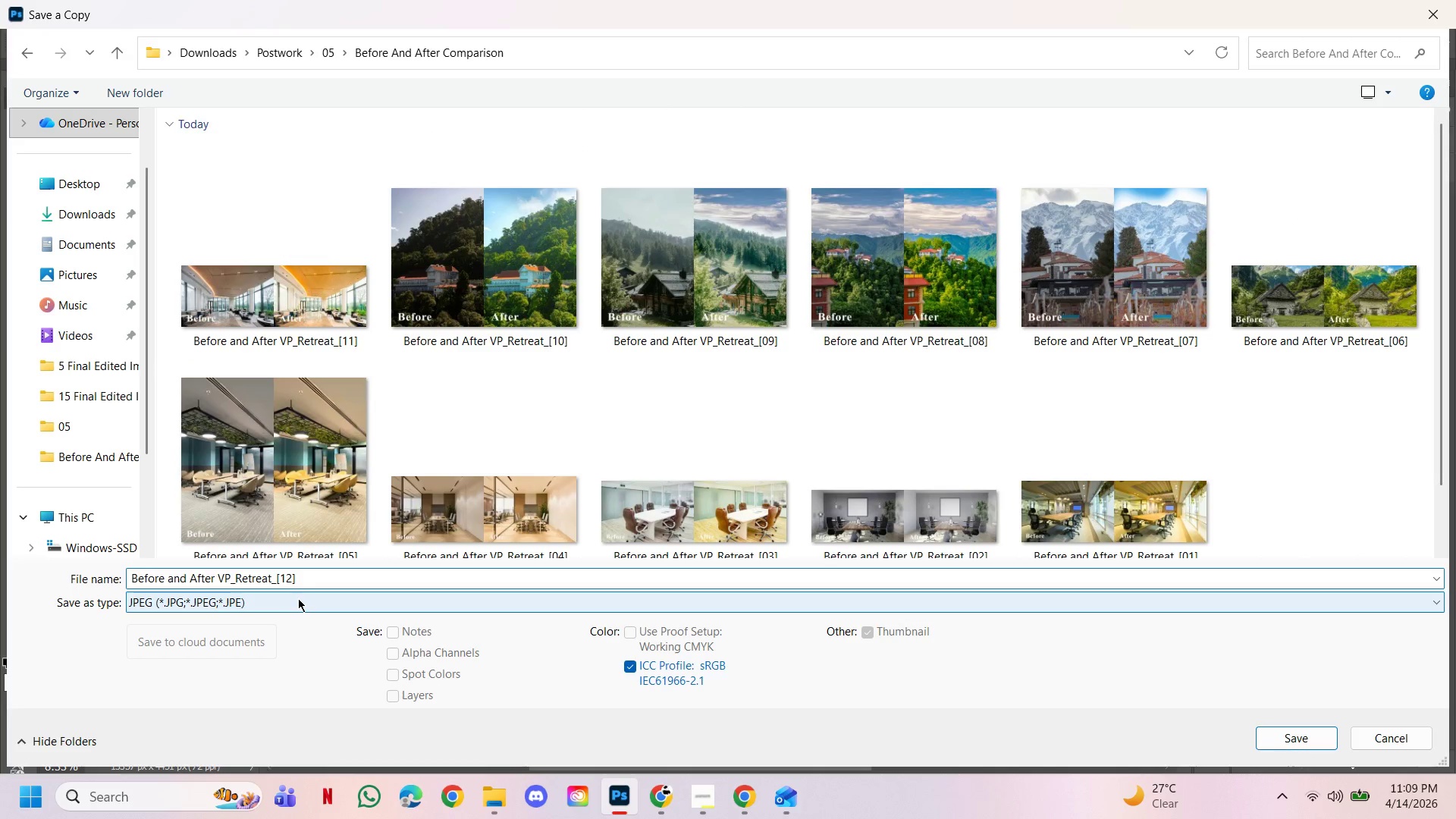 
key(Enter)
 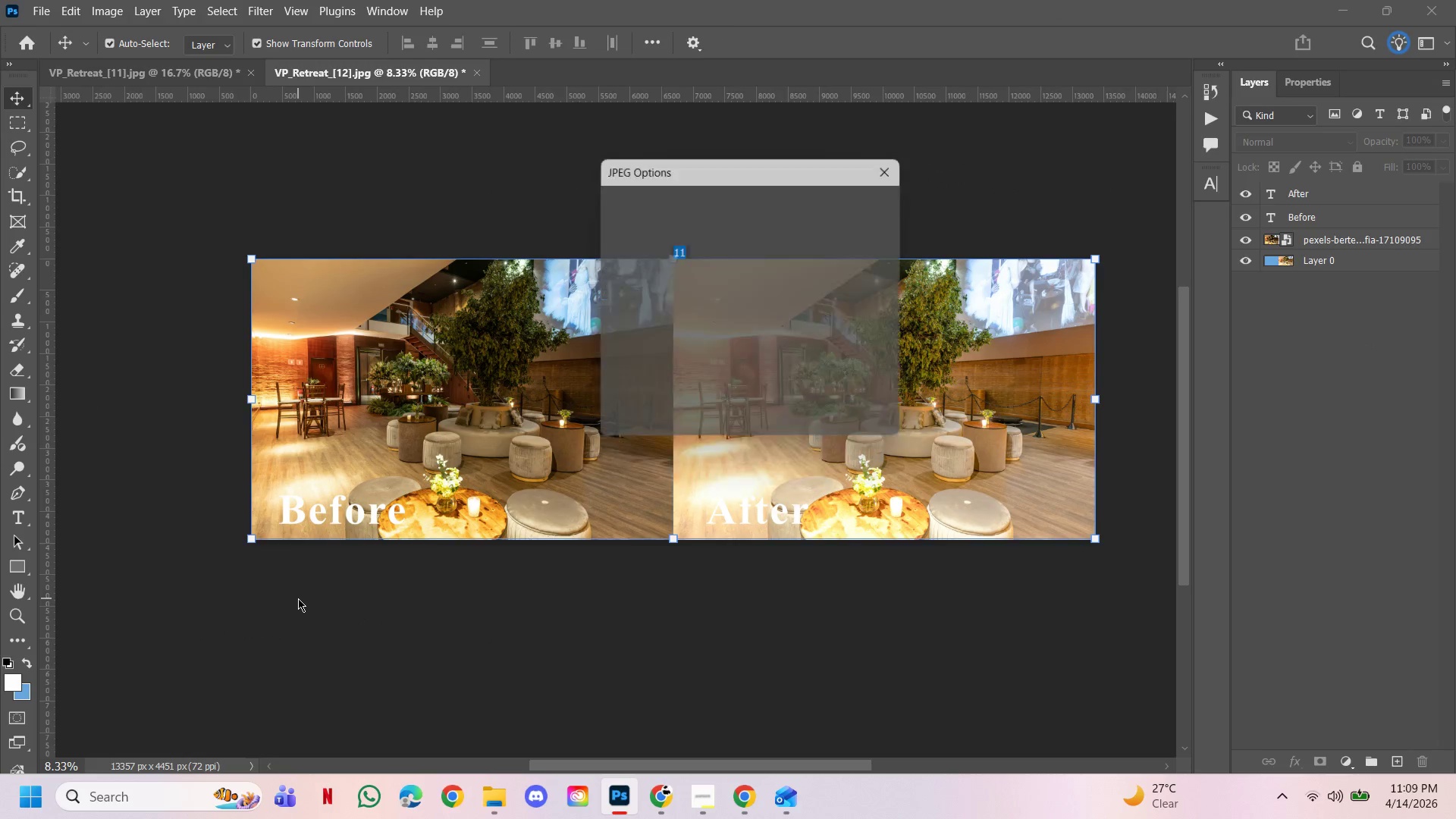 
key(Enter)
 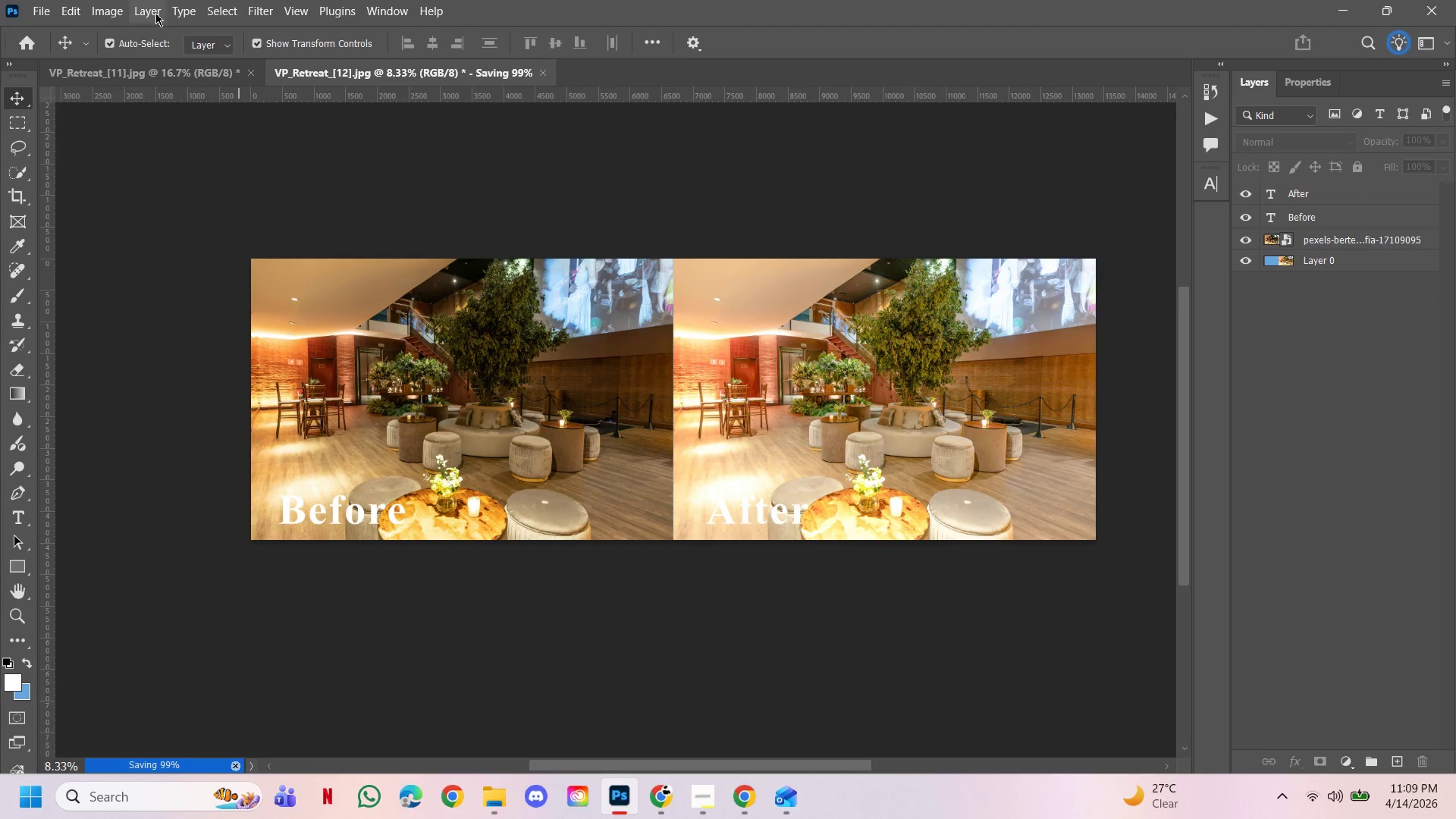 
left_click([166, 72])
 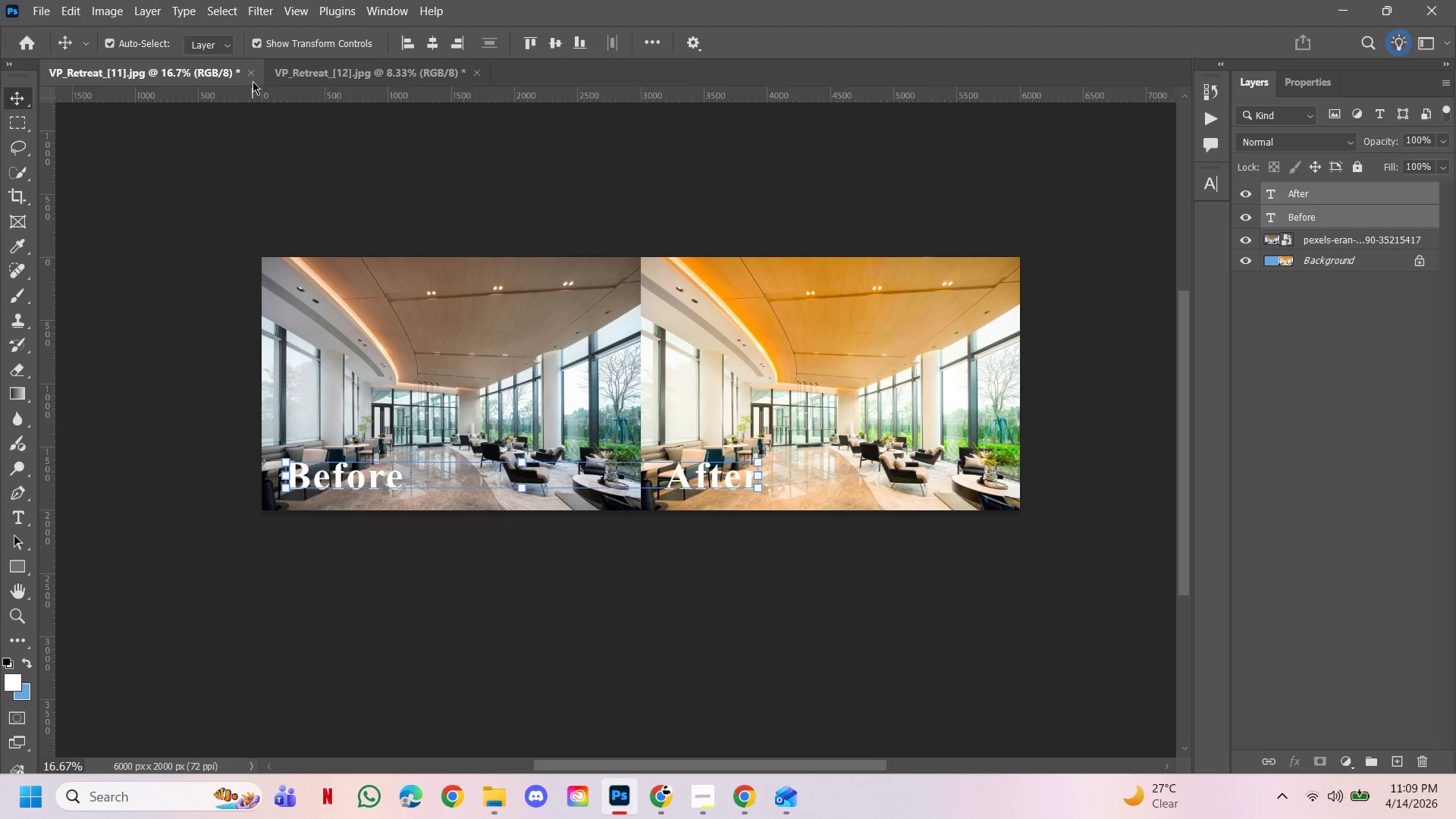 
left_click([252, 77])
 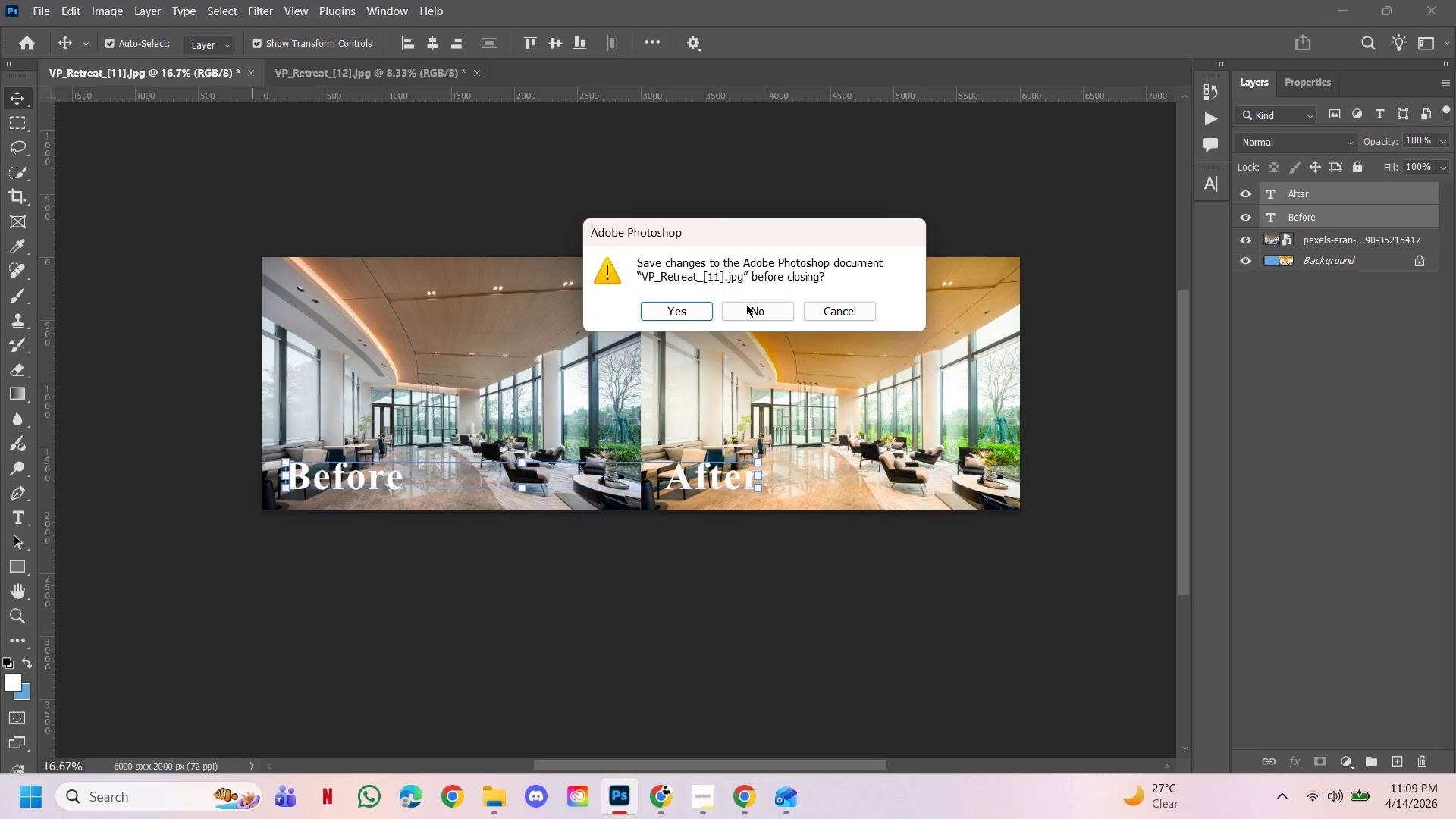 
left_click([747, 307])
 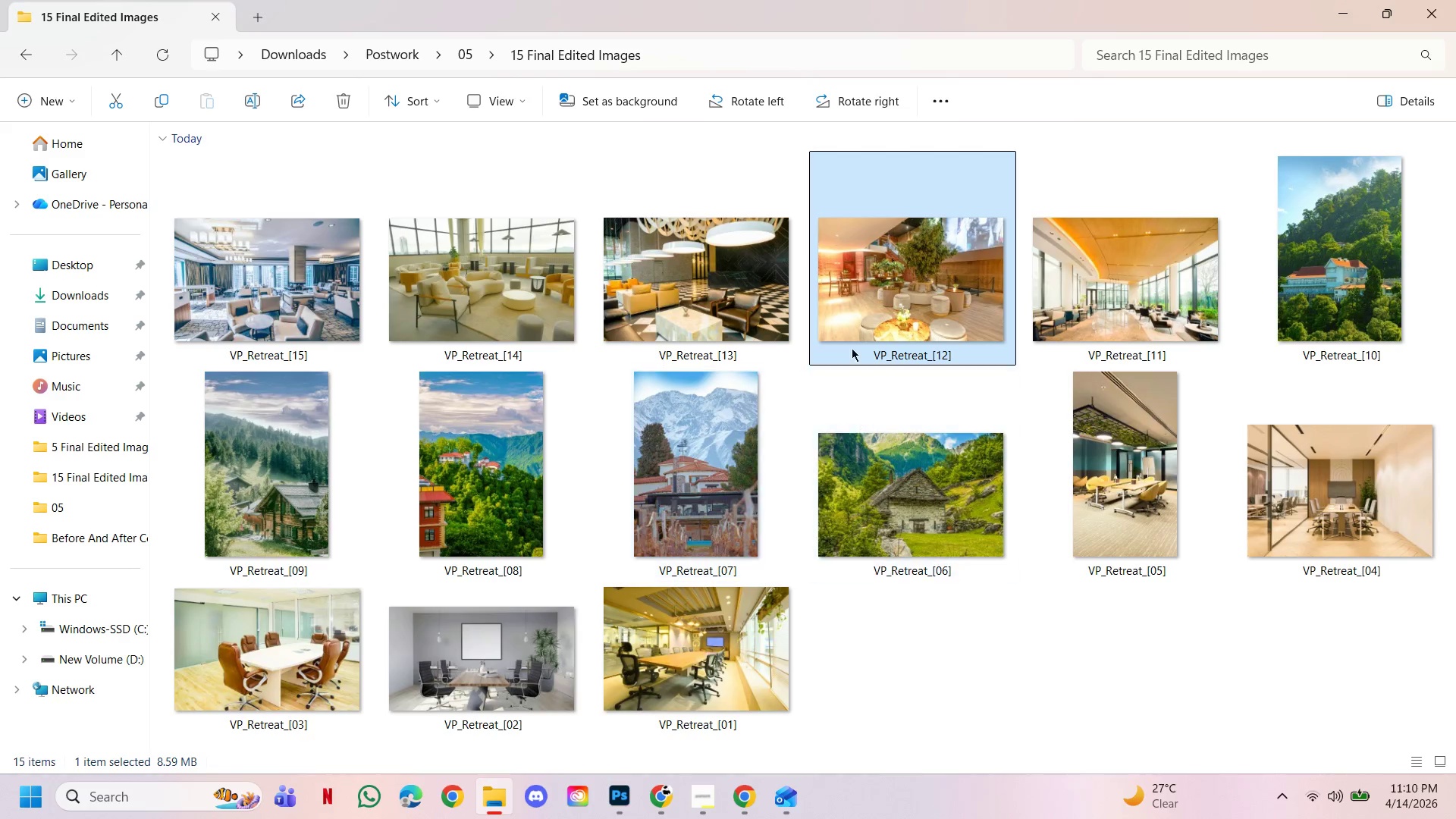 
left_click([745, 287])
 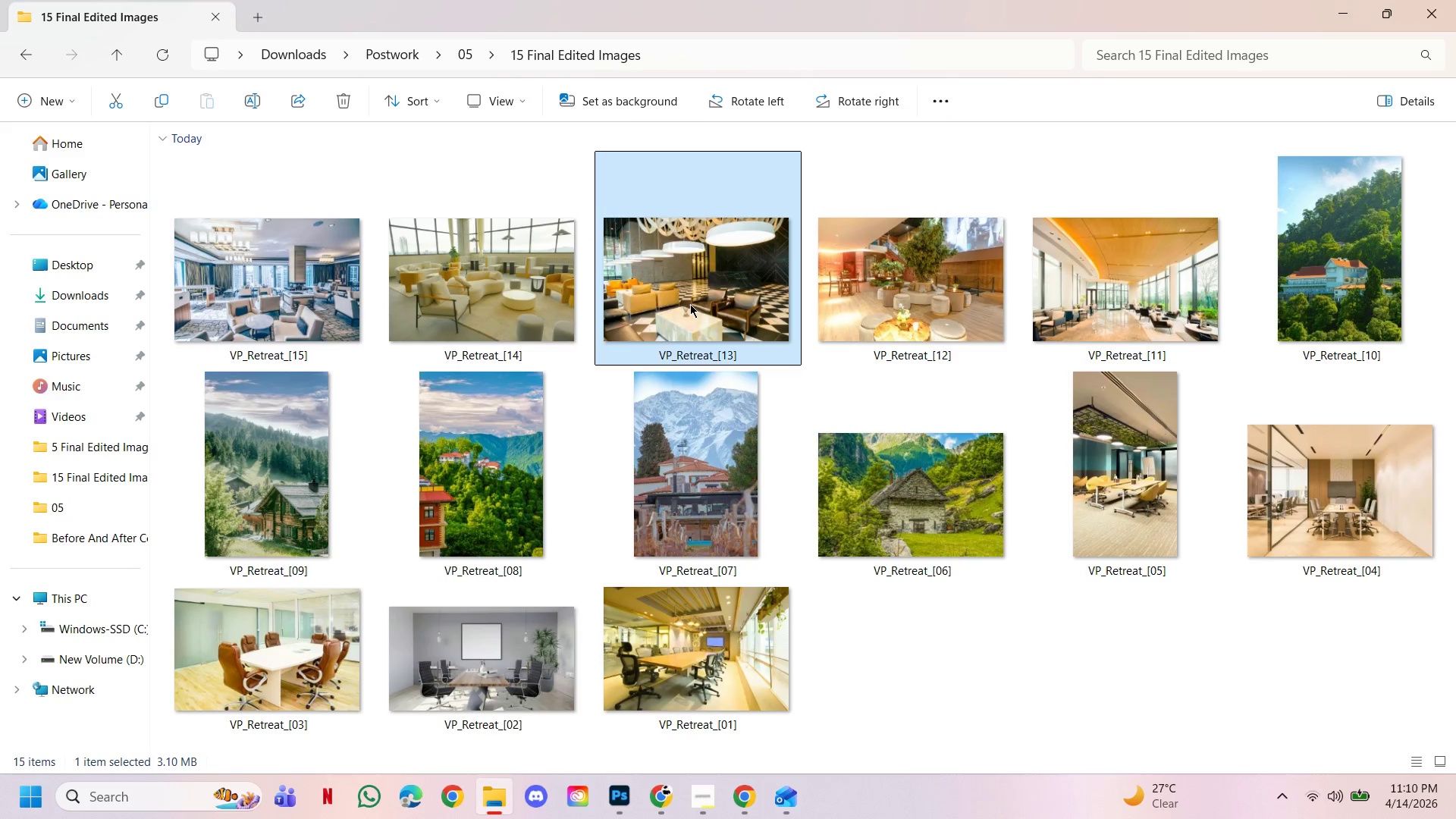 
left_click_drag(start_coordinate=[690, 304], to_coordinate=[308, 73])
 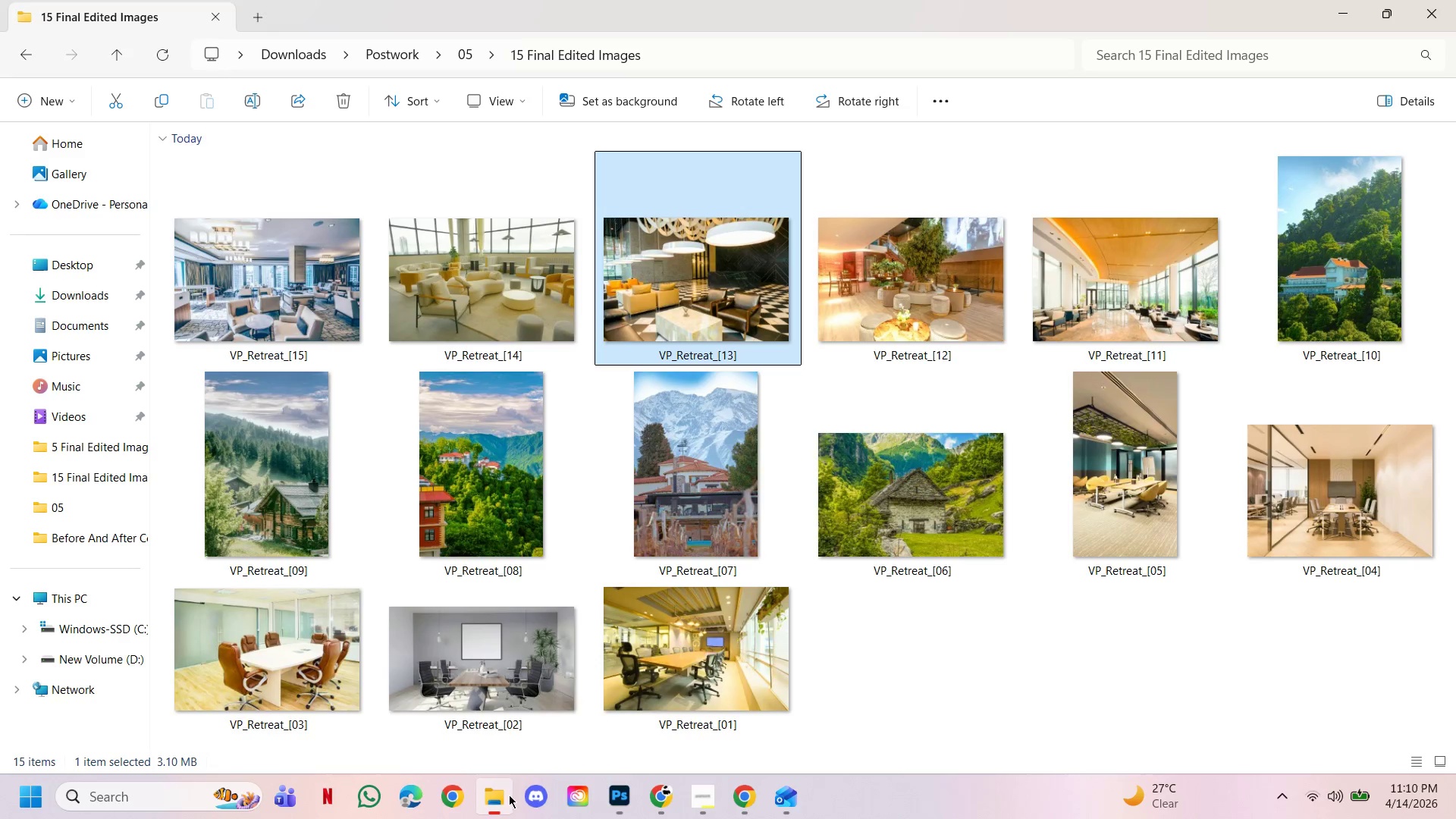 
left_click([463, 50])
 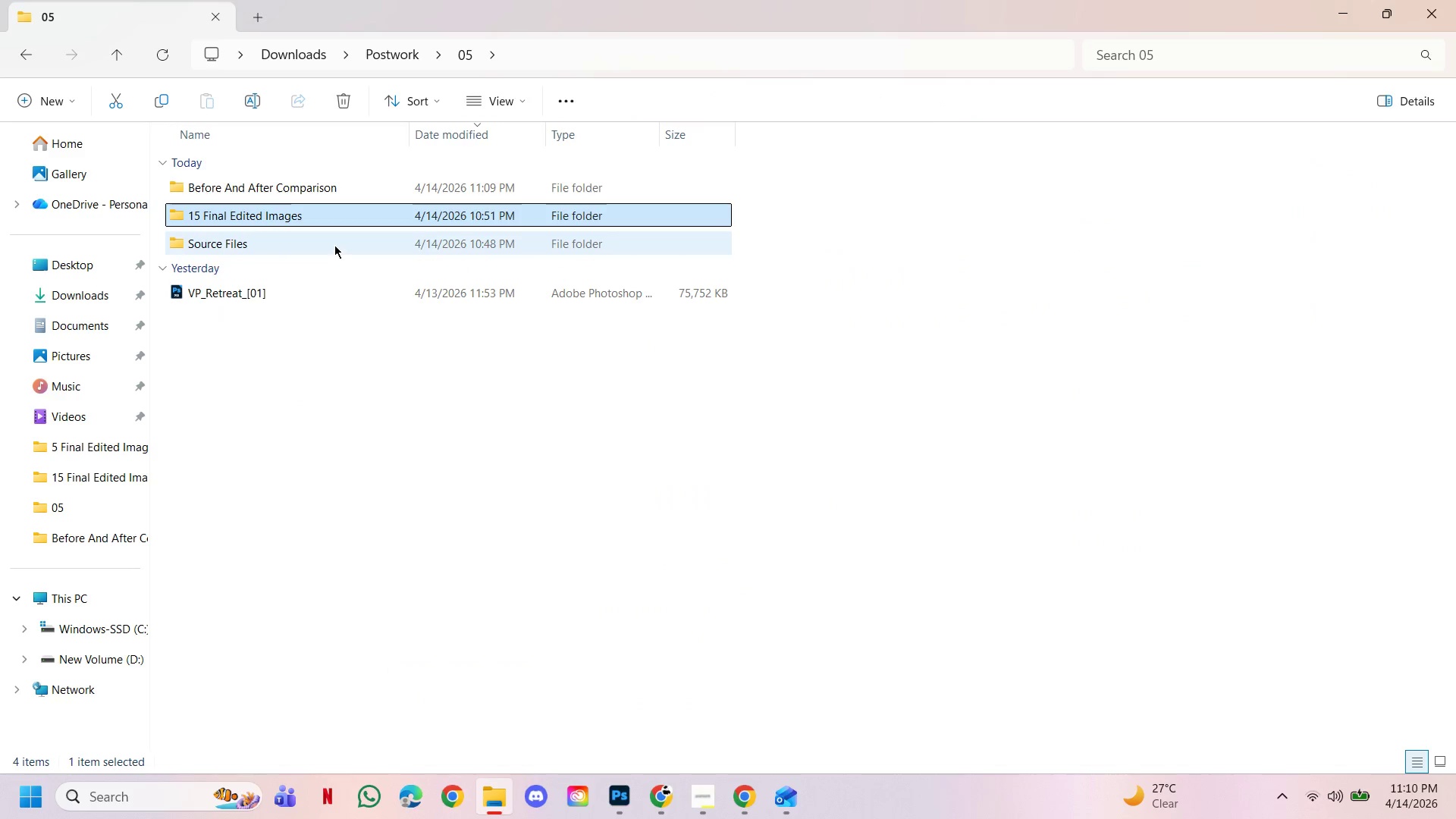 
double_click([333, 244])
 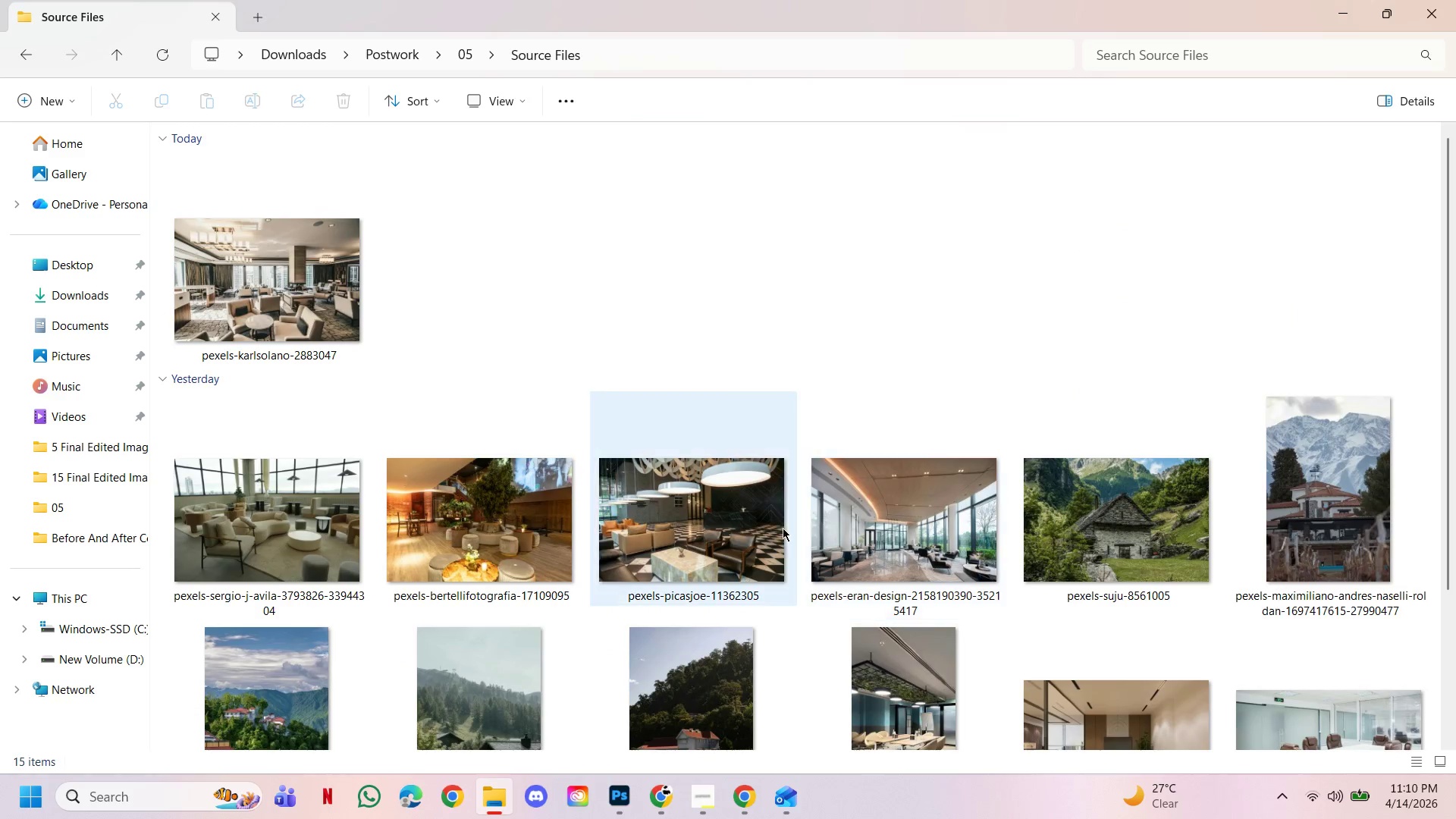 
left_click([703, 534])
 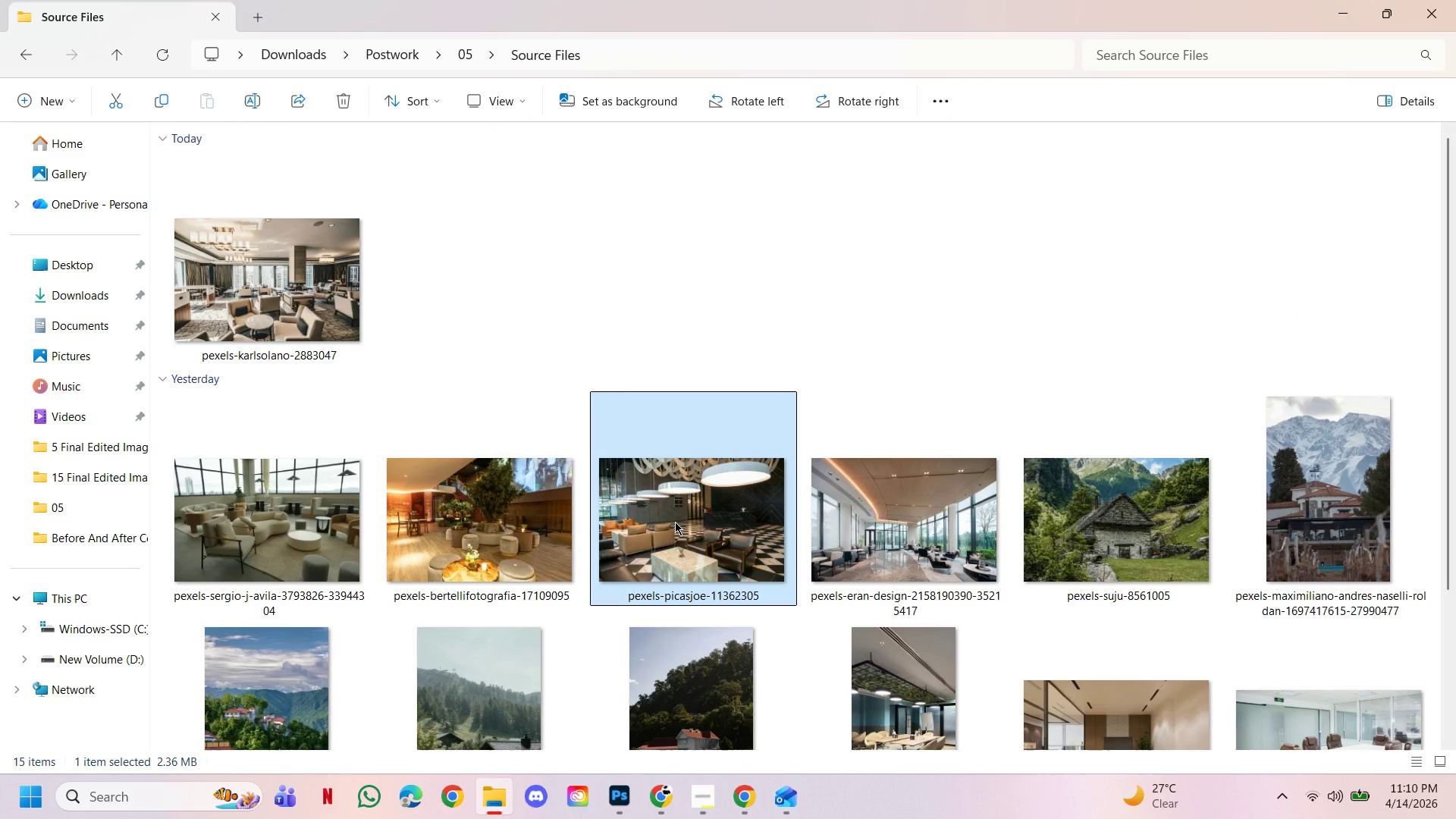 
left_click_drag(start_coordinate=[675, 522], to_coordinate=[561, 429])
 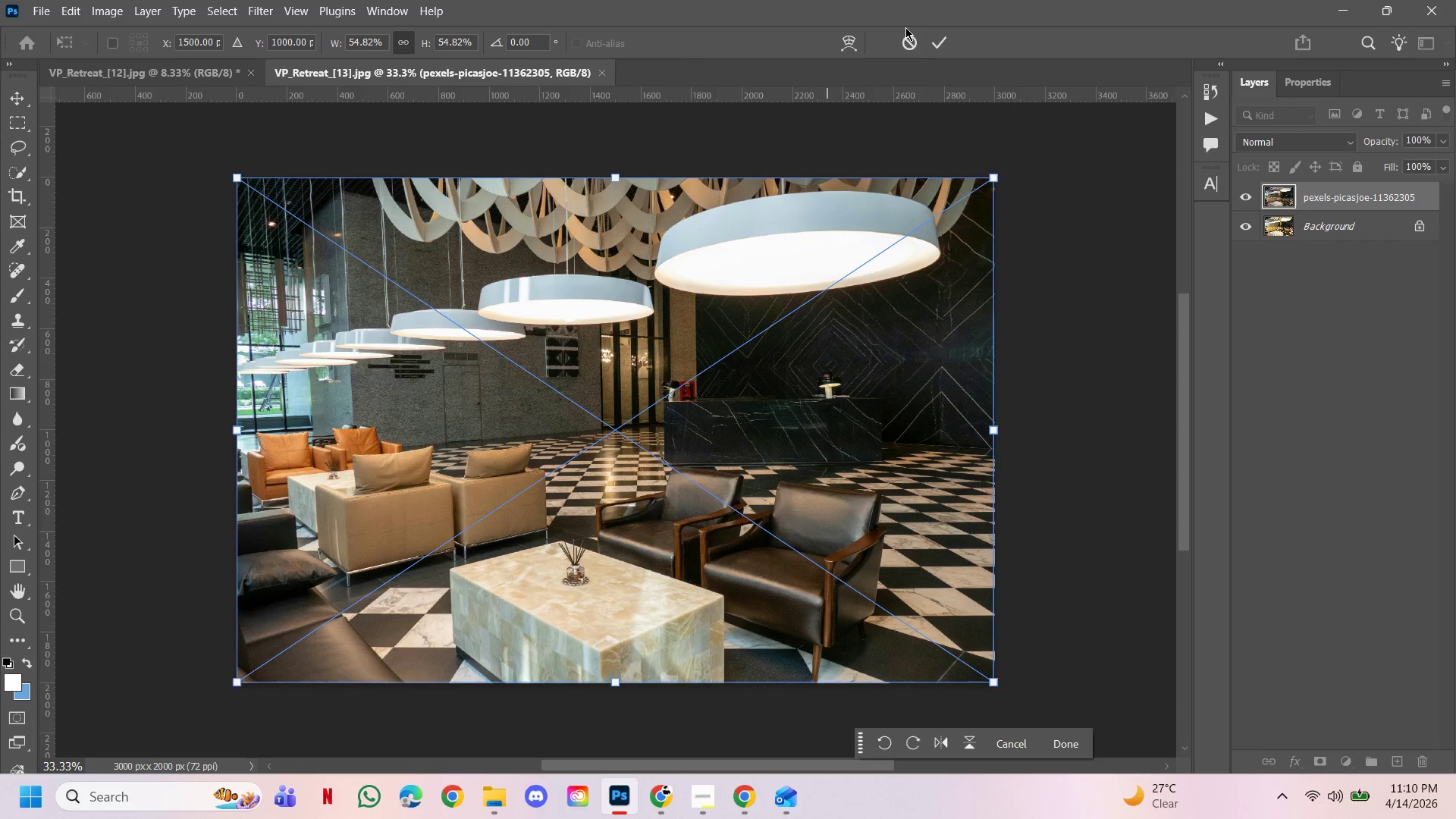 
left_click([946, 46])
 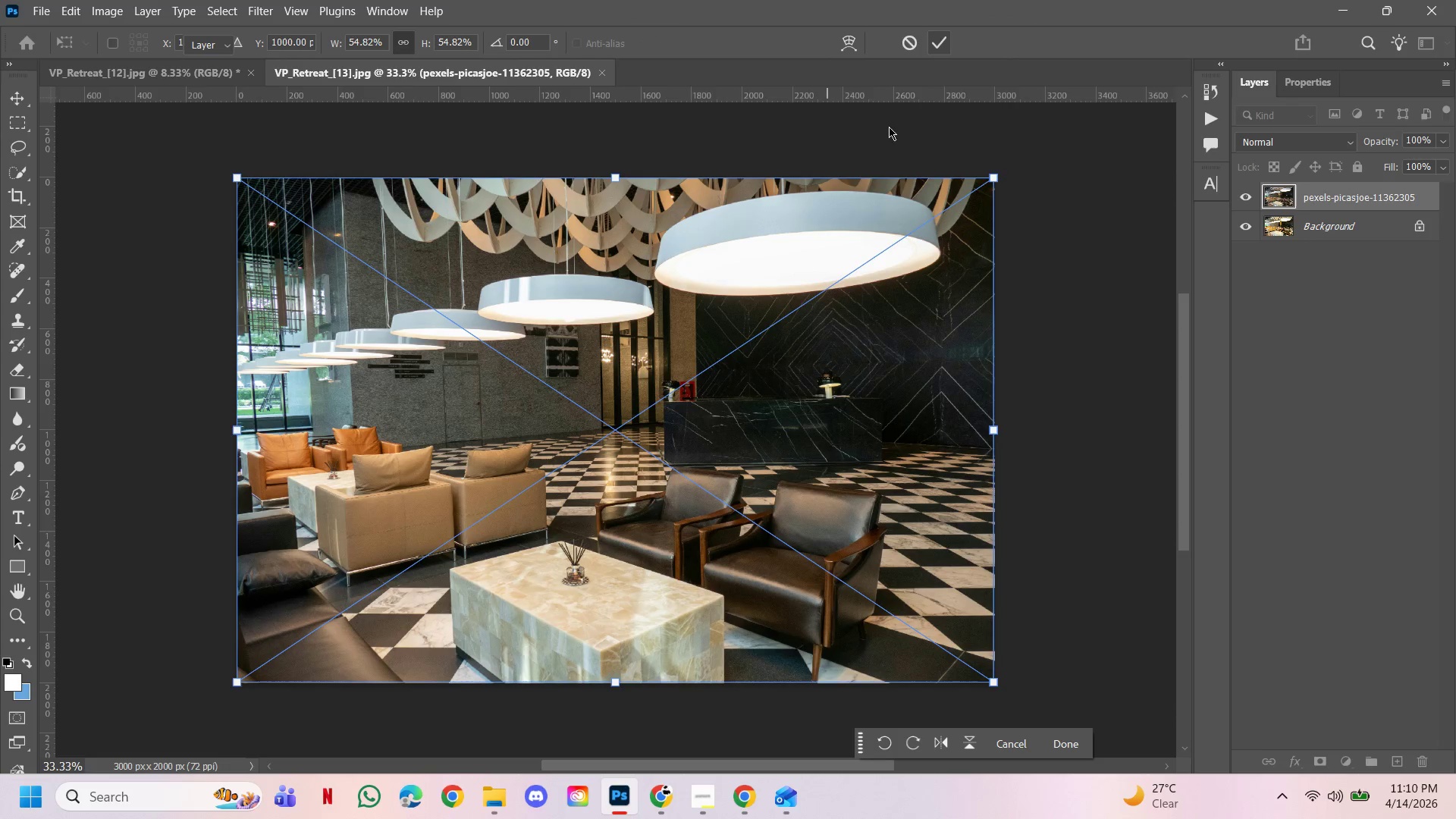 
hold_key(key=ControlLeft, duration=1.45)
hold_key(key=AltLeft, duration=1.33)
left_click([576, 420])
 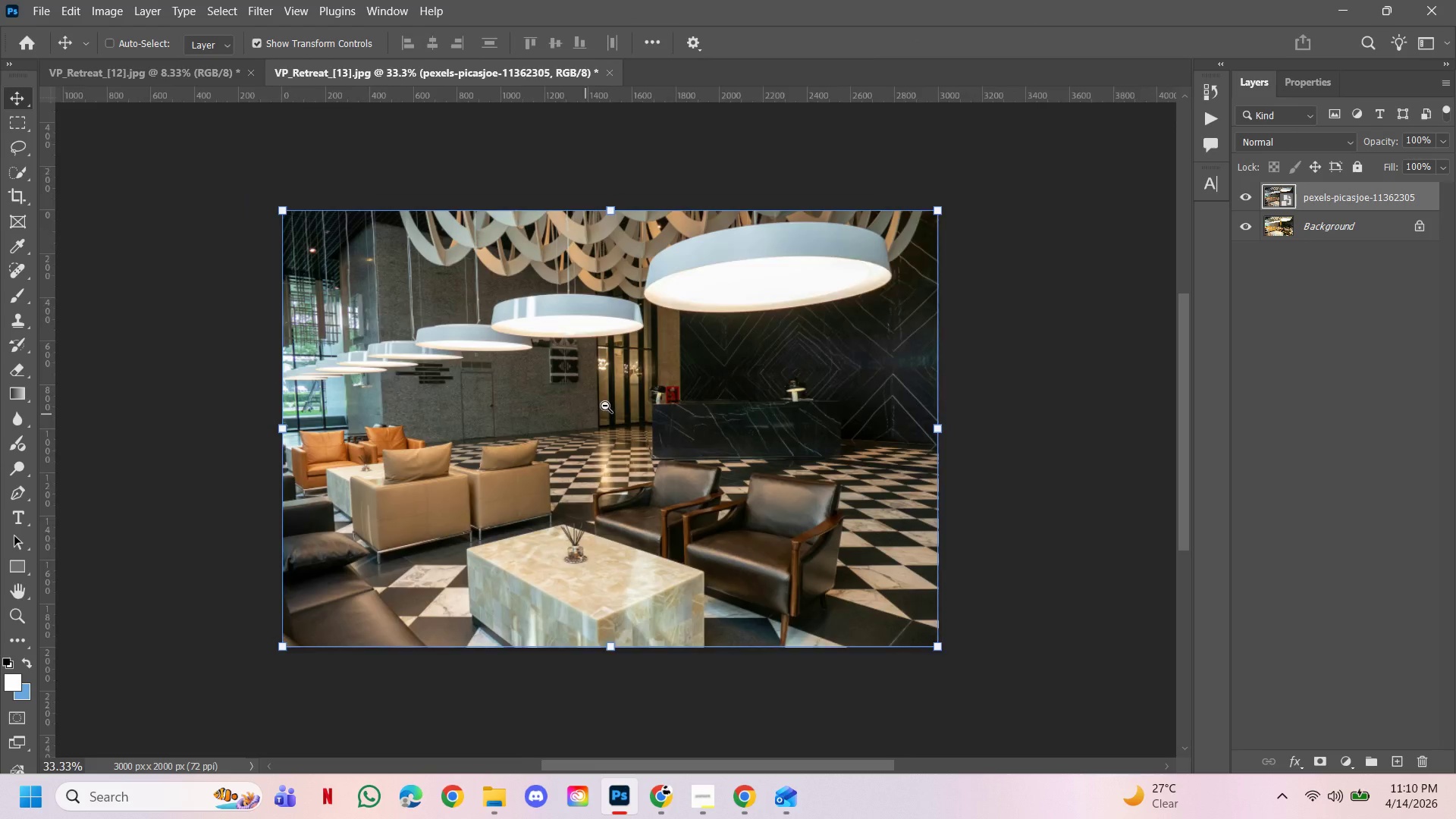 
hold_key(key=Space, duration=1.26)
 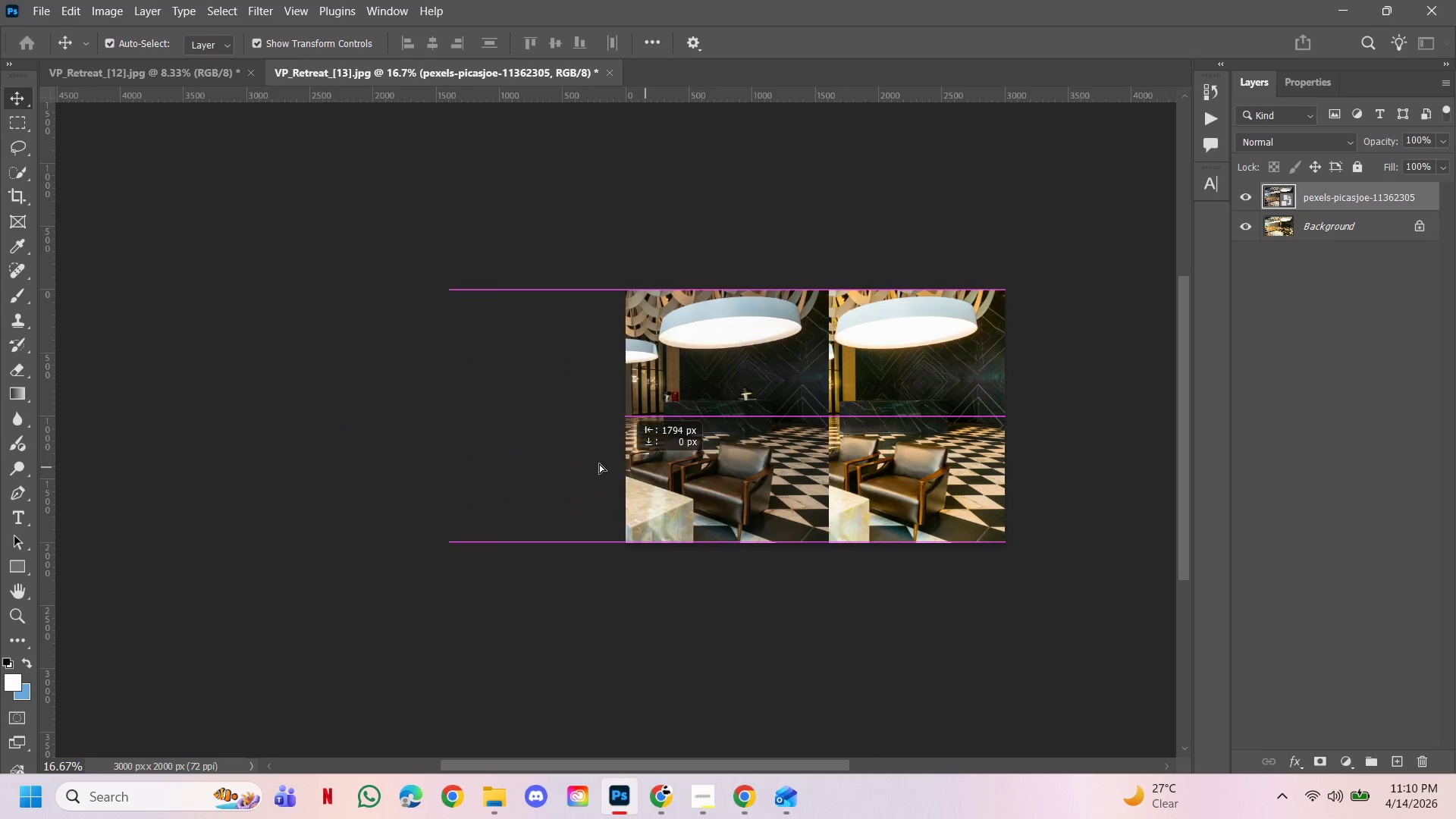 
left_click([691, 444])
 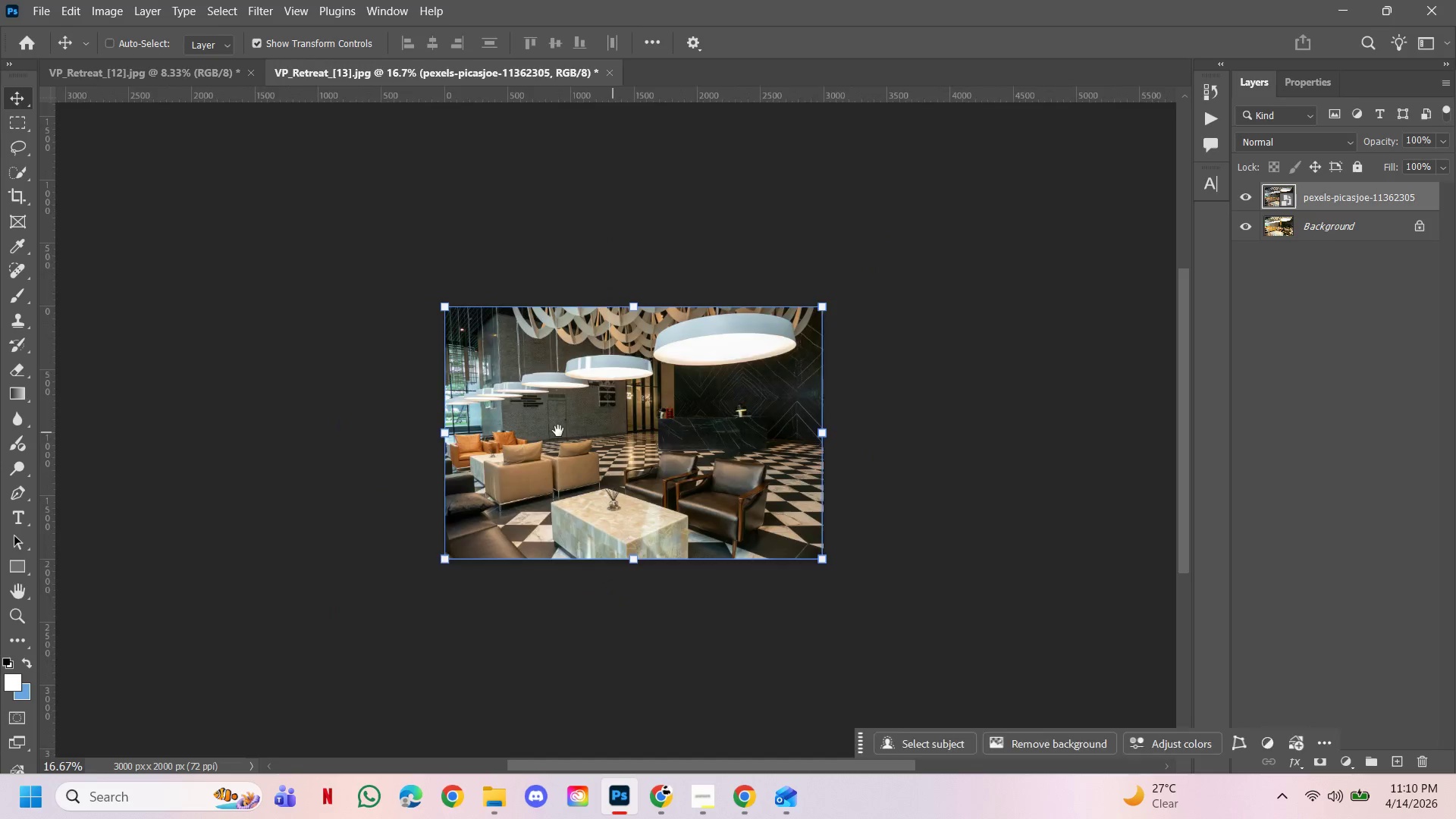 
left_click_drag(start_coordinate=[558, 431], to_coordinate=[739, 414])
 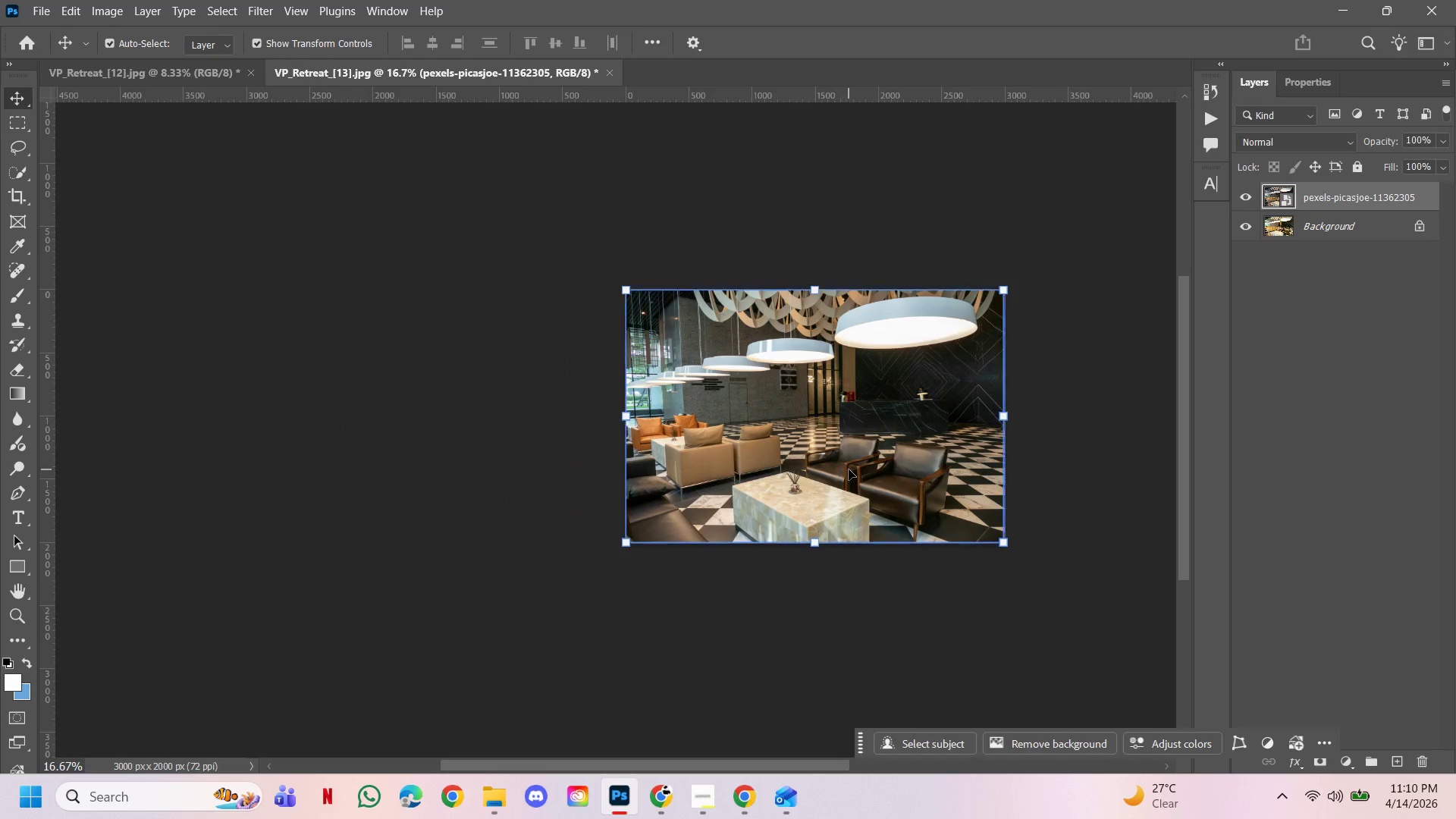 
left_click_drag(start_coordinate=[849, 469], to_coordinate=[475, 449])
 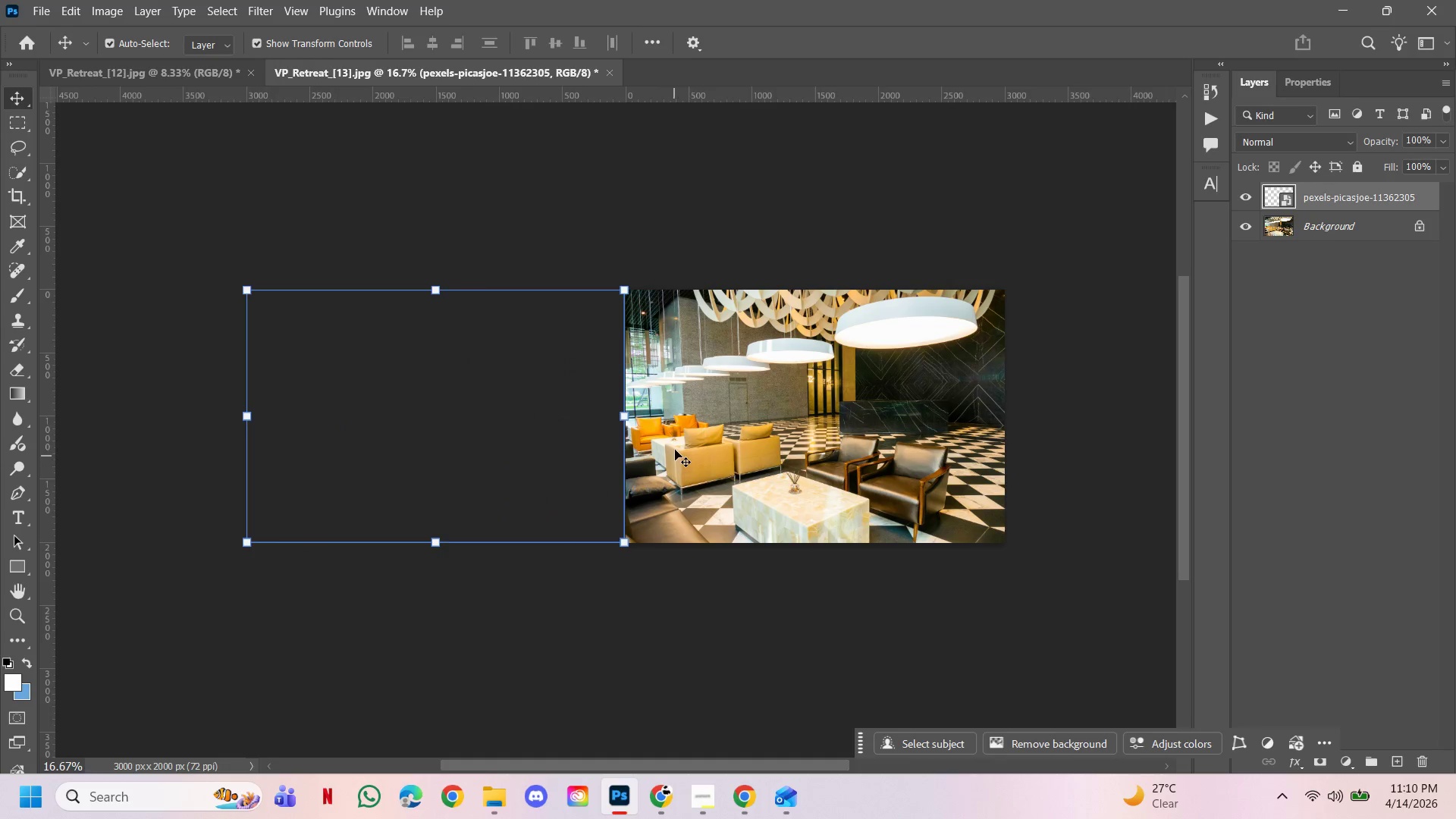 
hold_key(key=ShiftLeft, duration=1.22)
 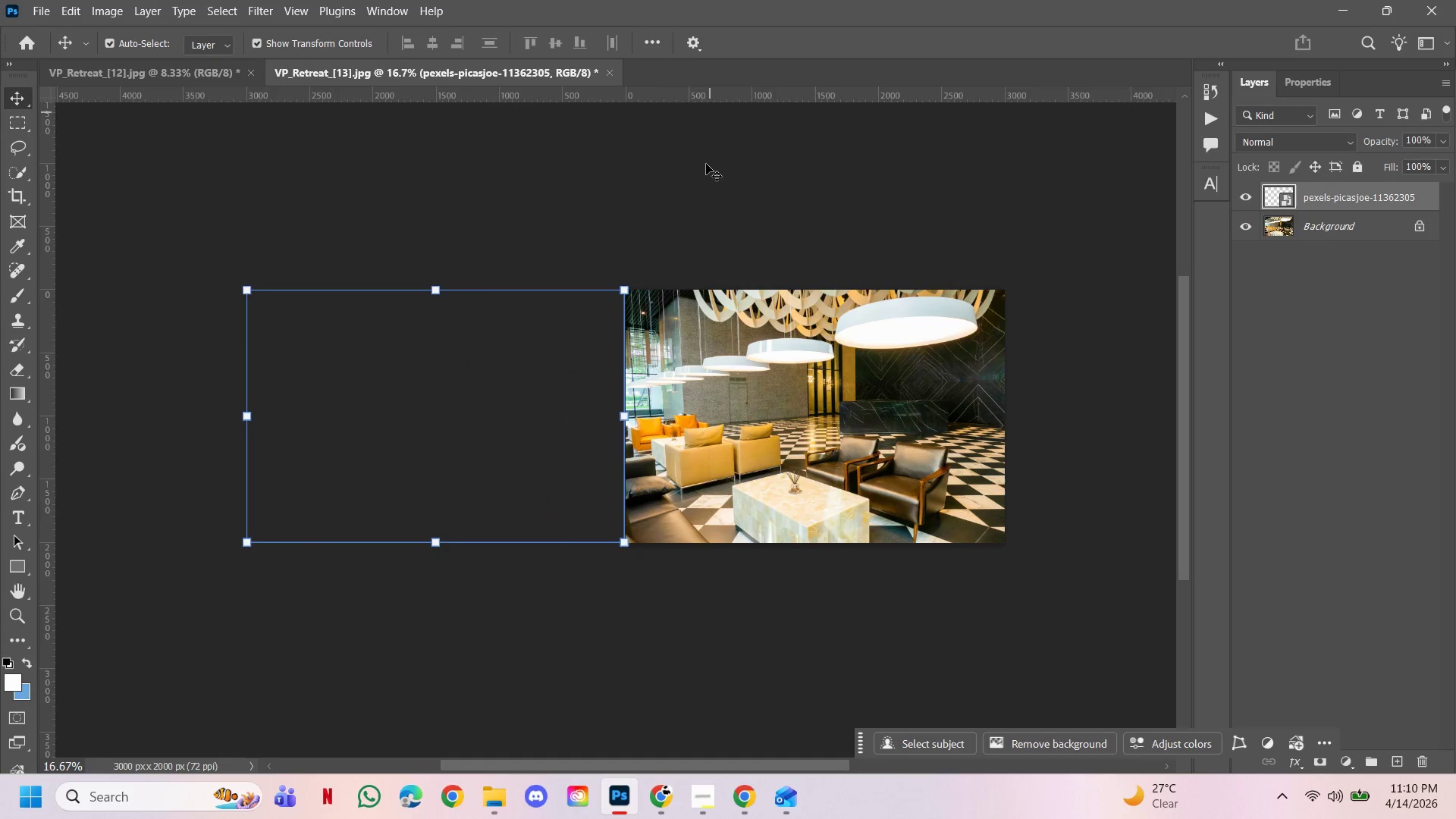 
left_click_drag(start_coordinate=[708, 191], to_coordinate=[706, 199])
 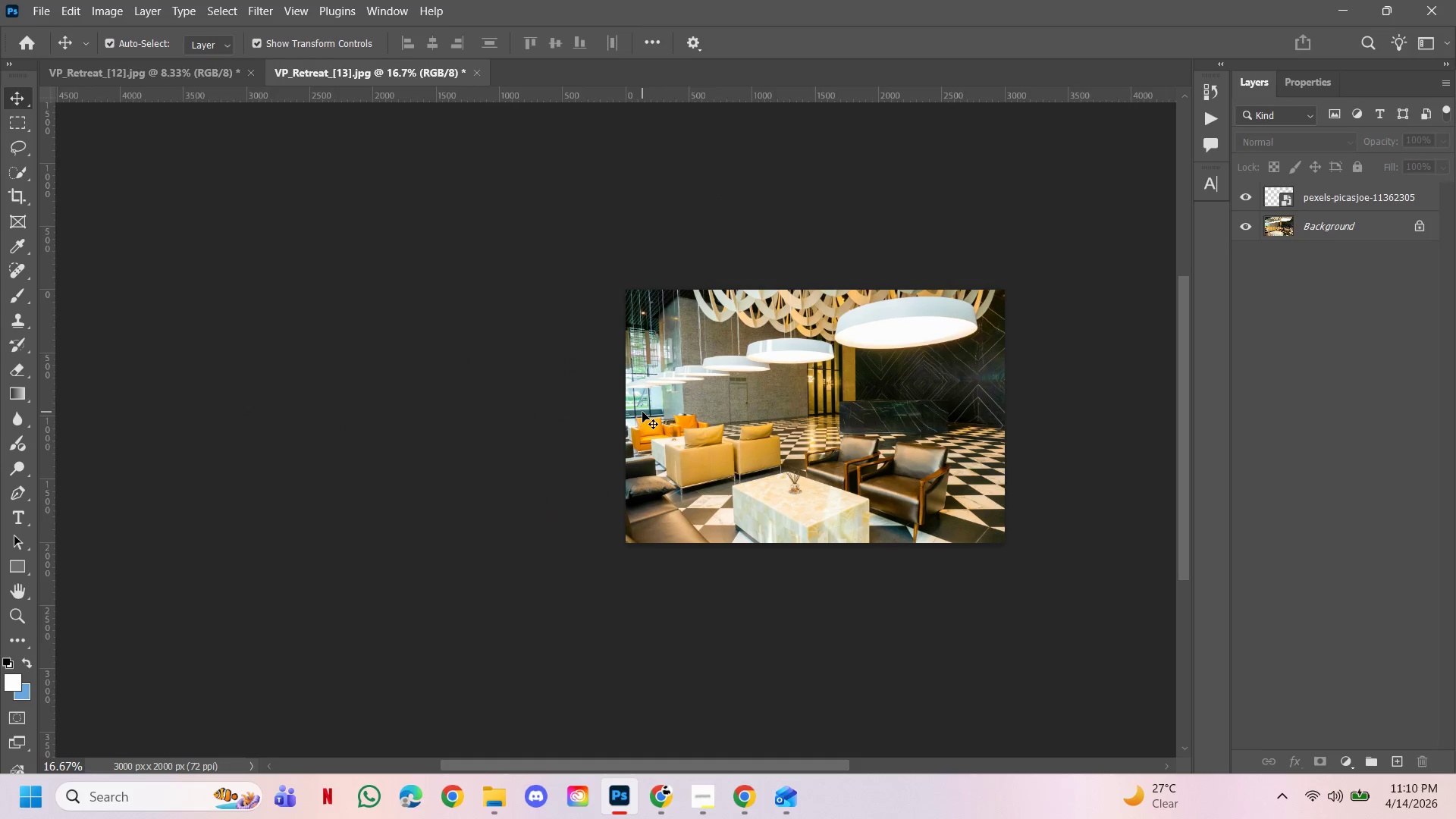 
key(C)
 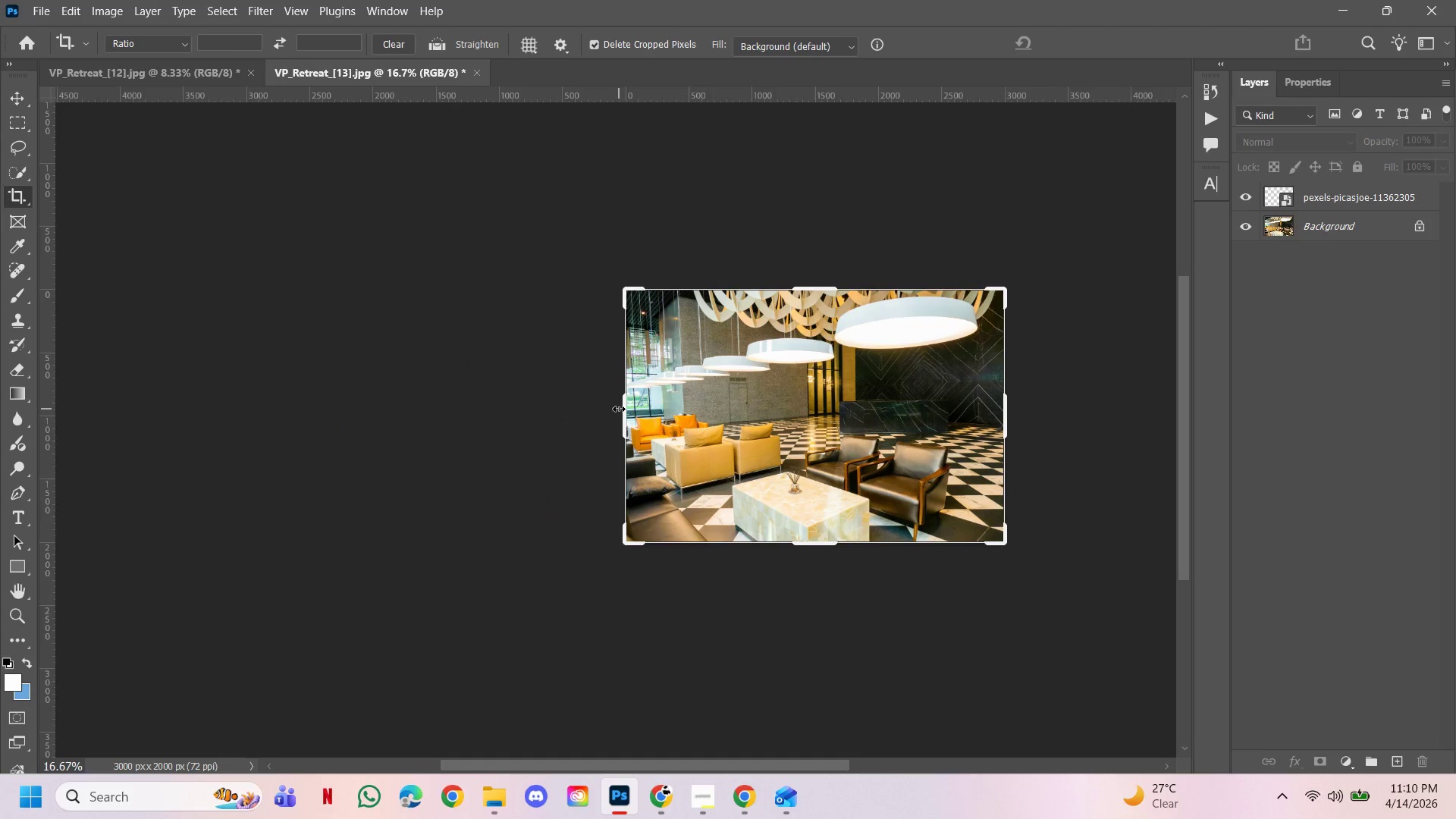 
left_click_drag(start_coordinate=[619, 409], to_coordinate=[431, 406])
 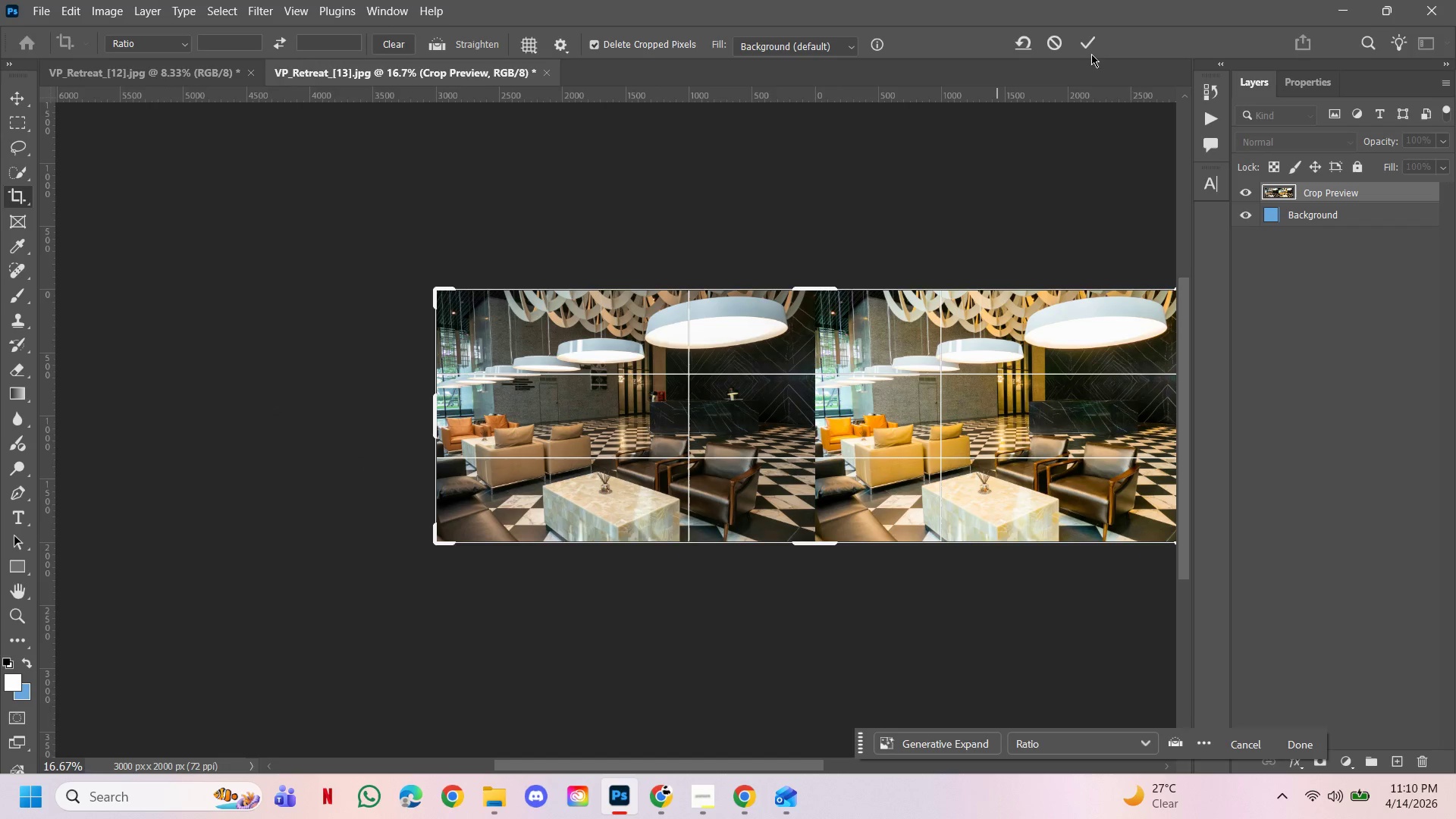 
left_click_drag(start_coordinate=[1090, 42], to_coordinate=[1087, 41])
 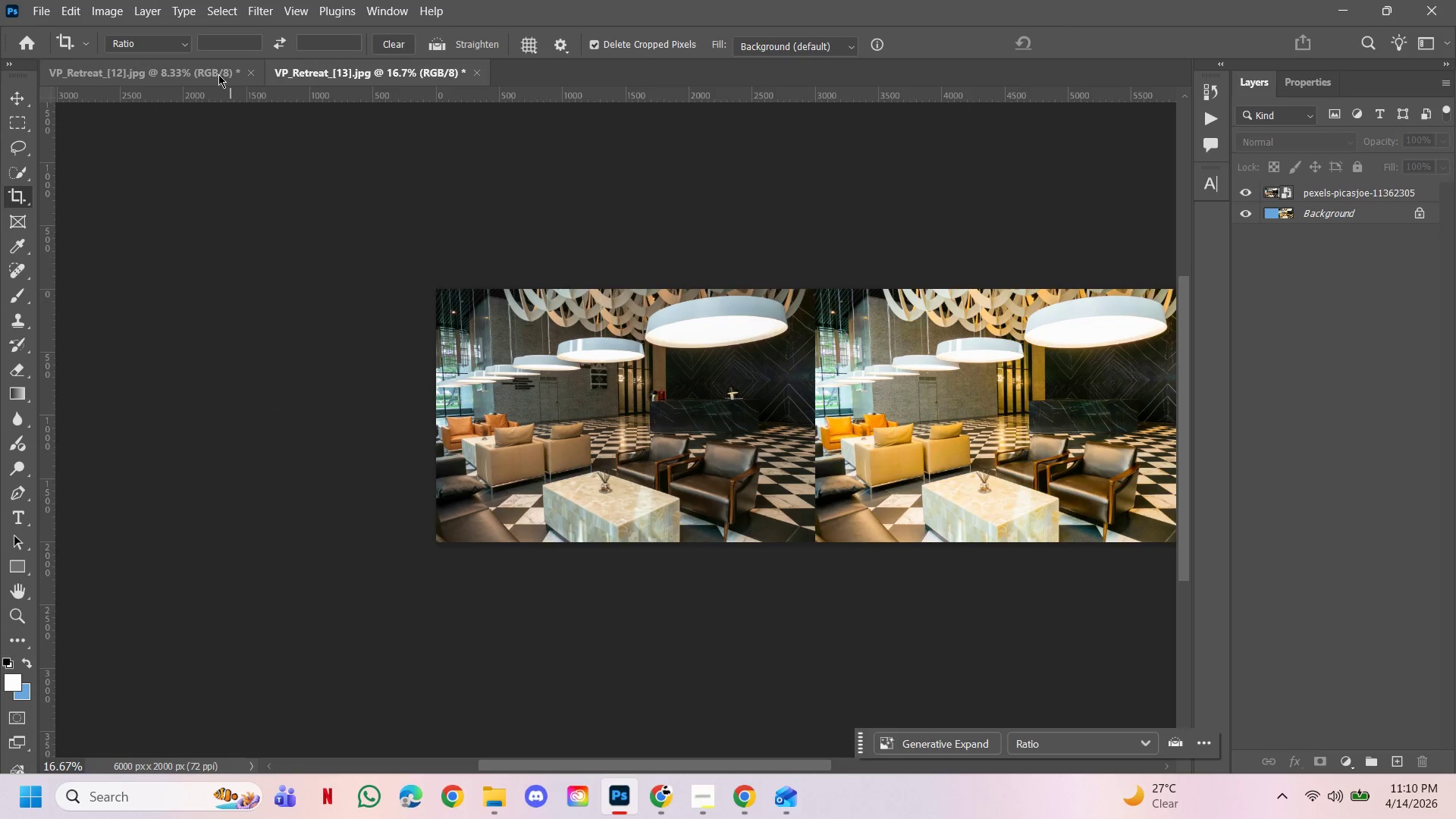 
left_click([215, 74])
 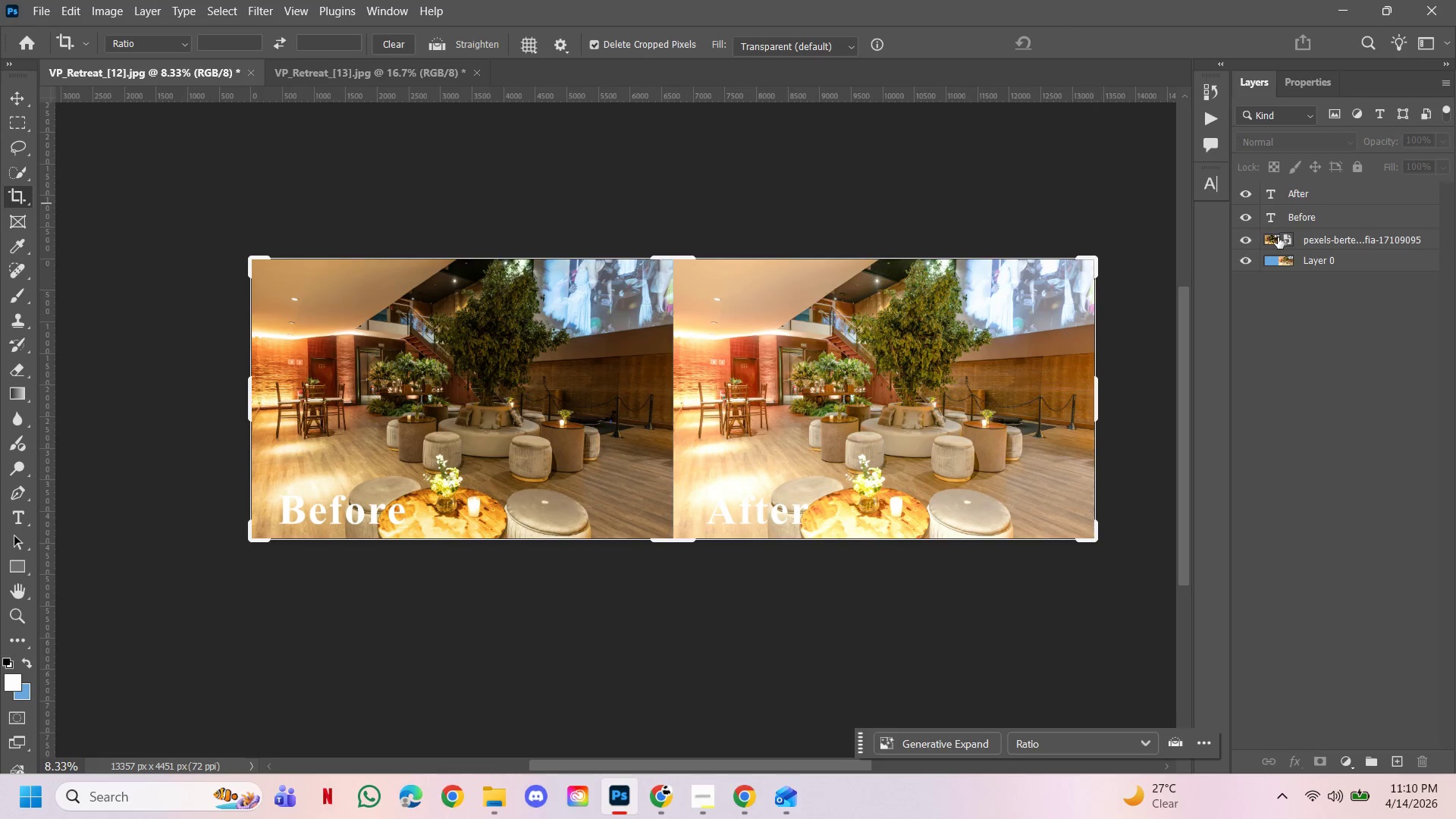 
left_click([1299, 219])
 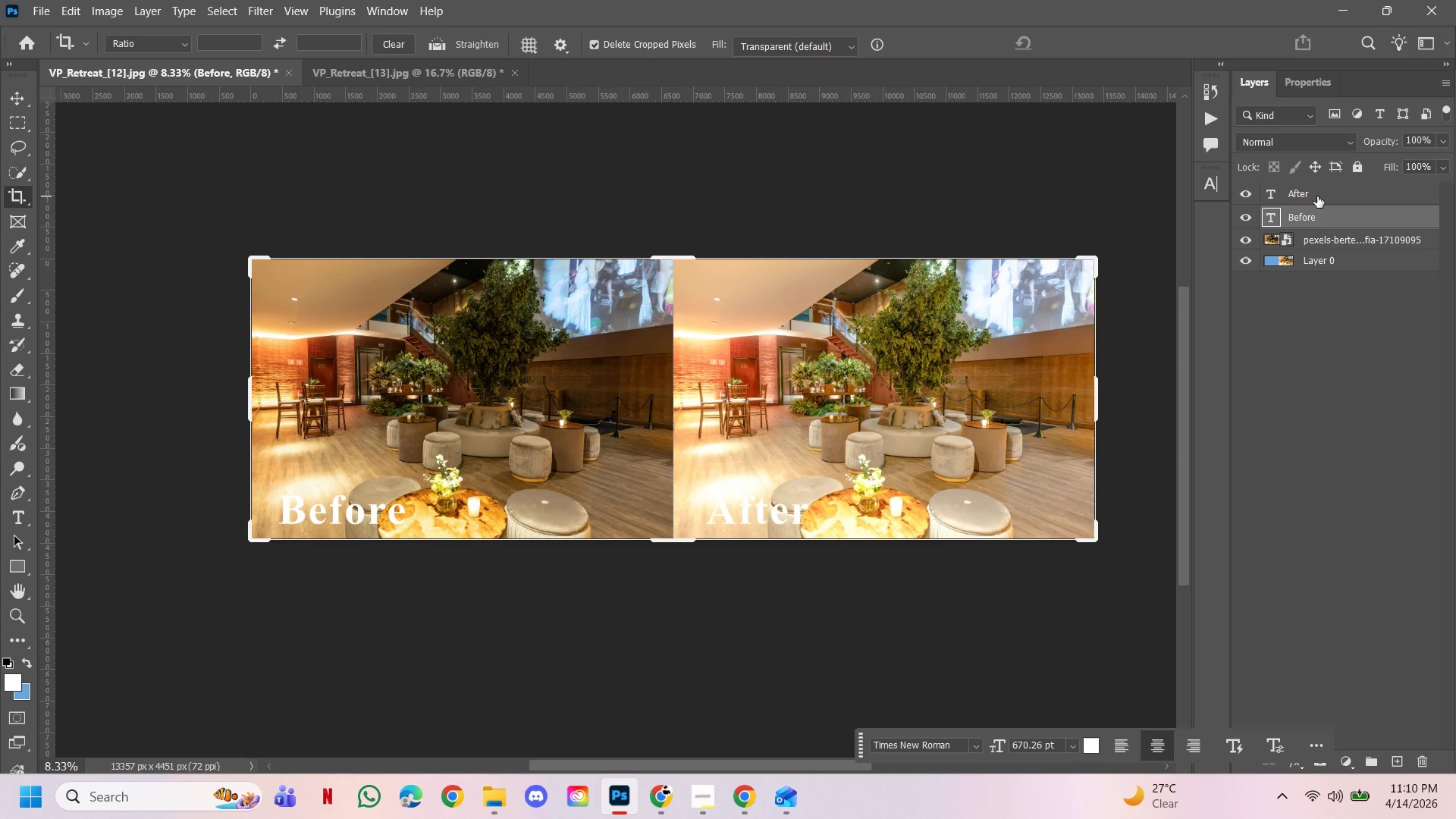 
hold_key(key=ControlLeft, duration=0.38)
left_click([1317, 196])
 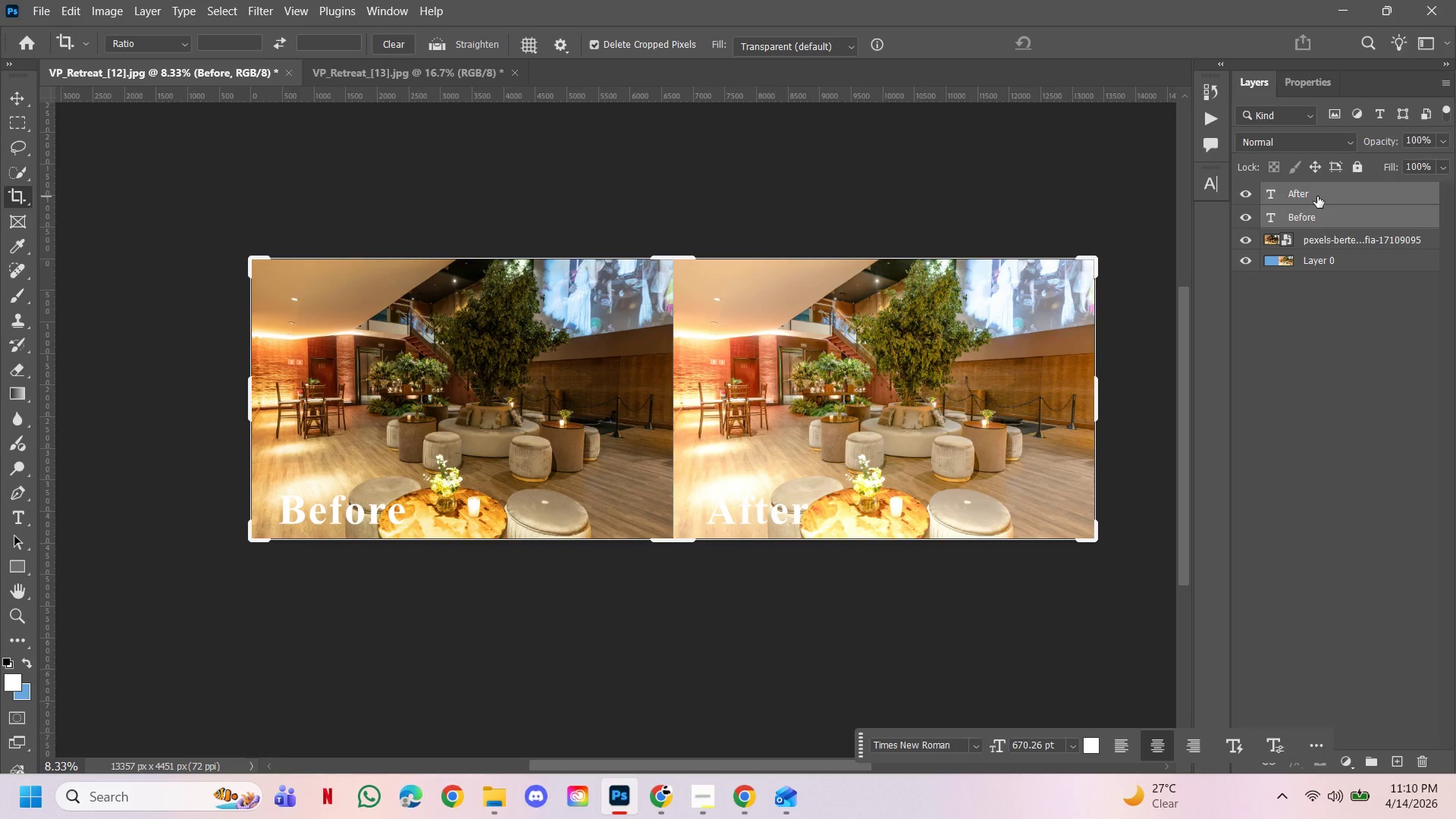 
right_click([1317, 196])
 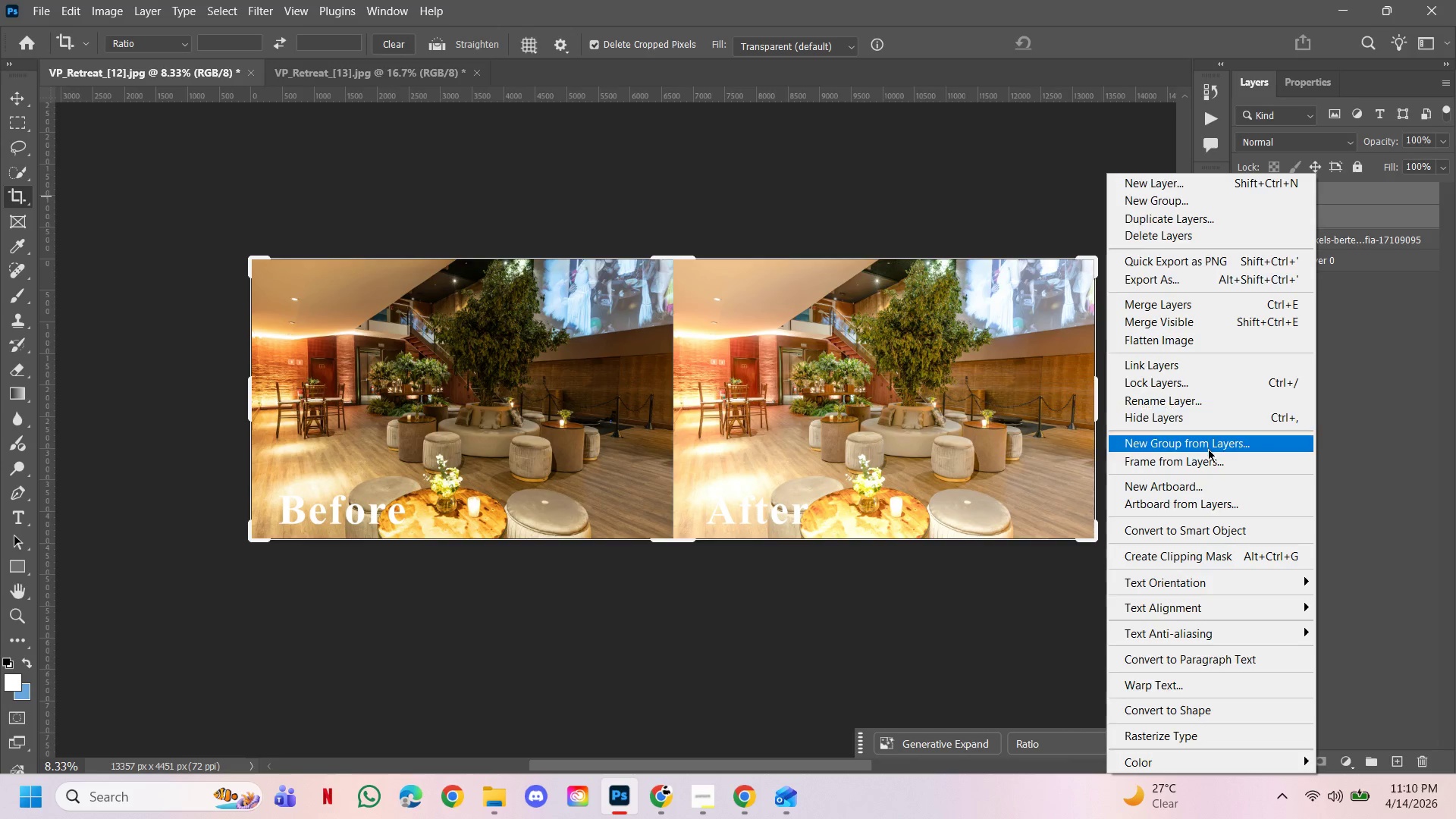 
left_click([1188, 222])
 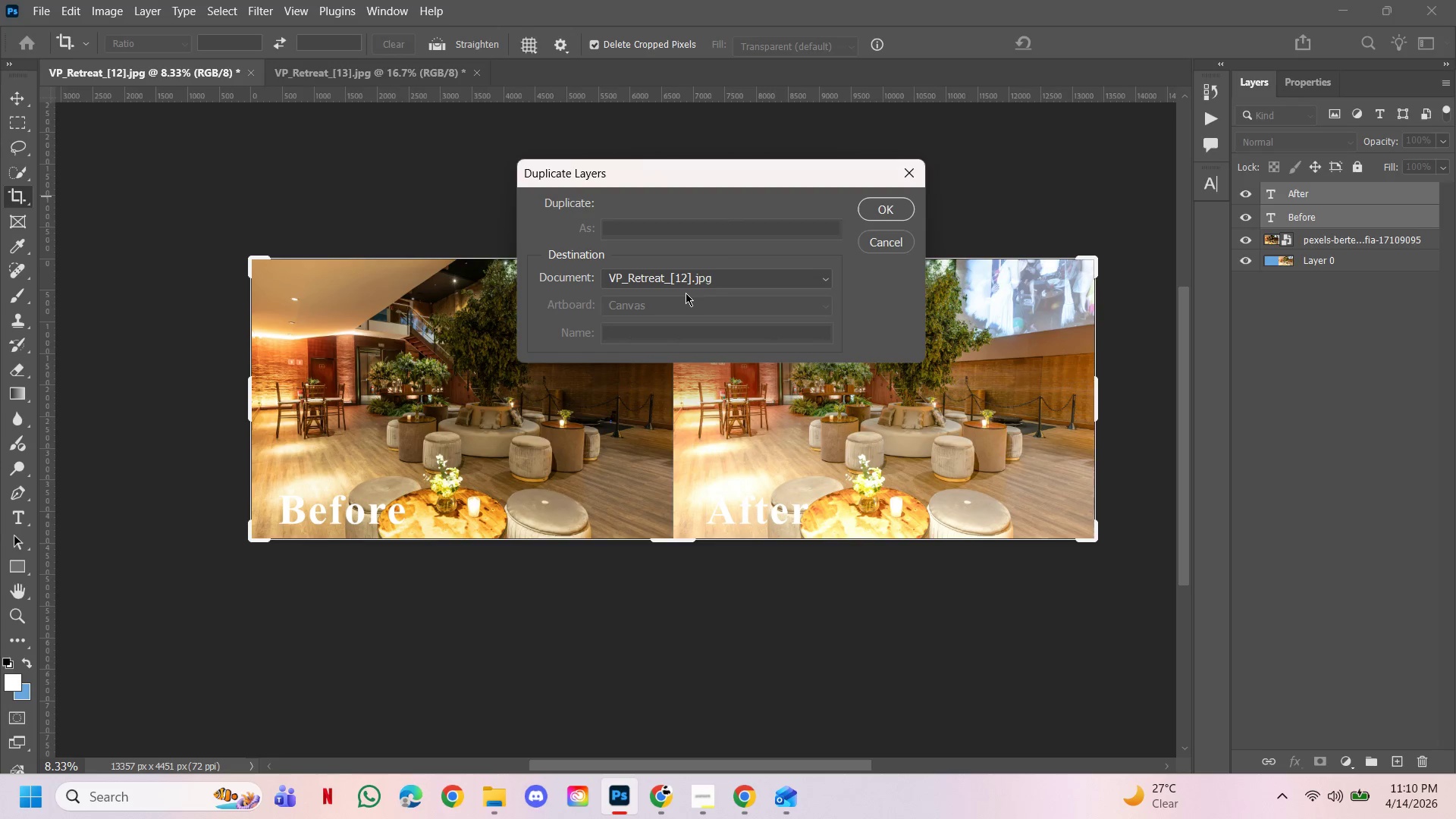 
double_click([685, 283])
 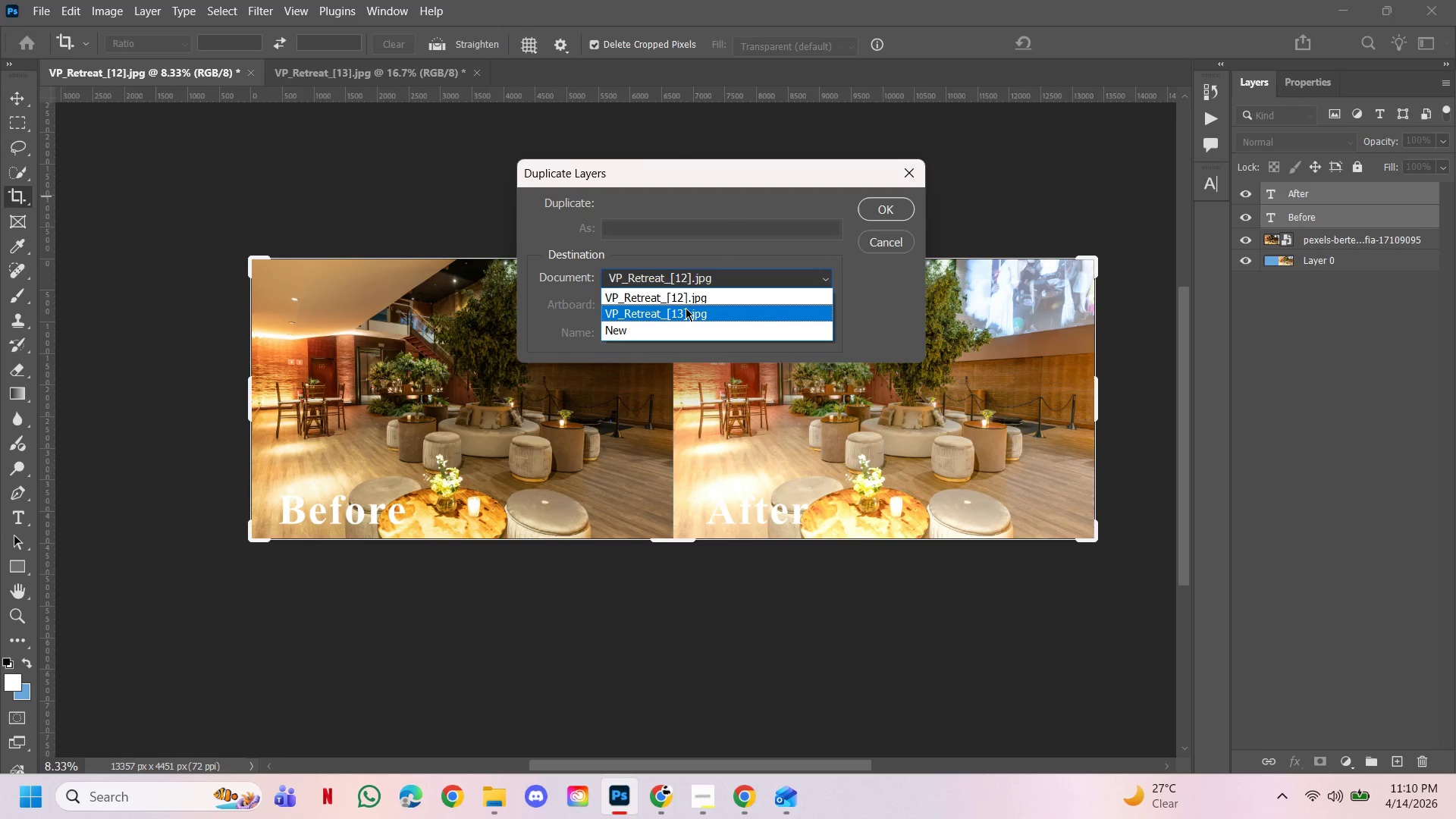 
left_click([686, 313])
 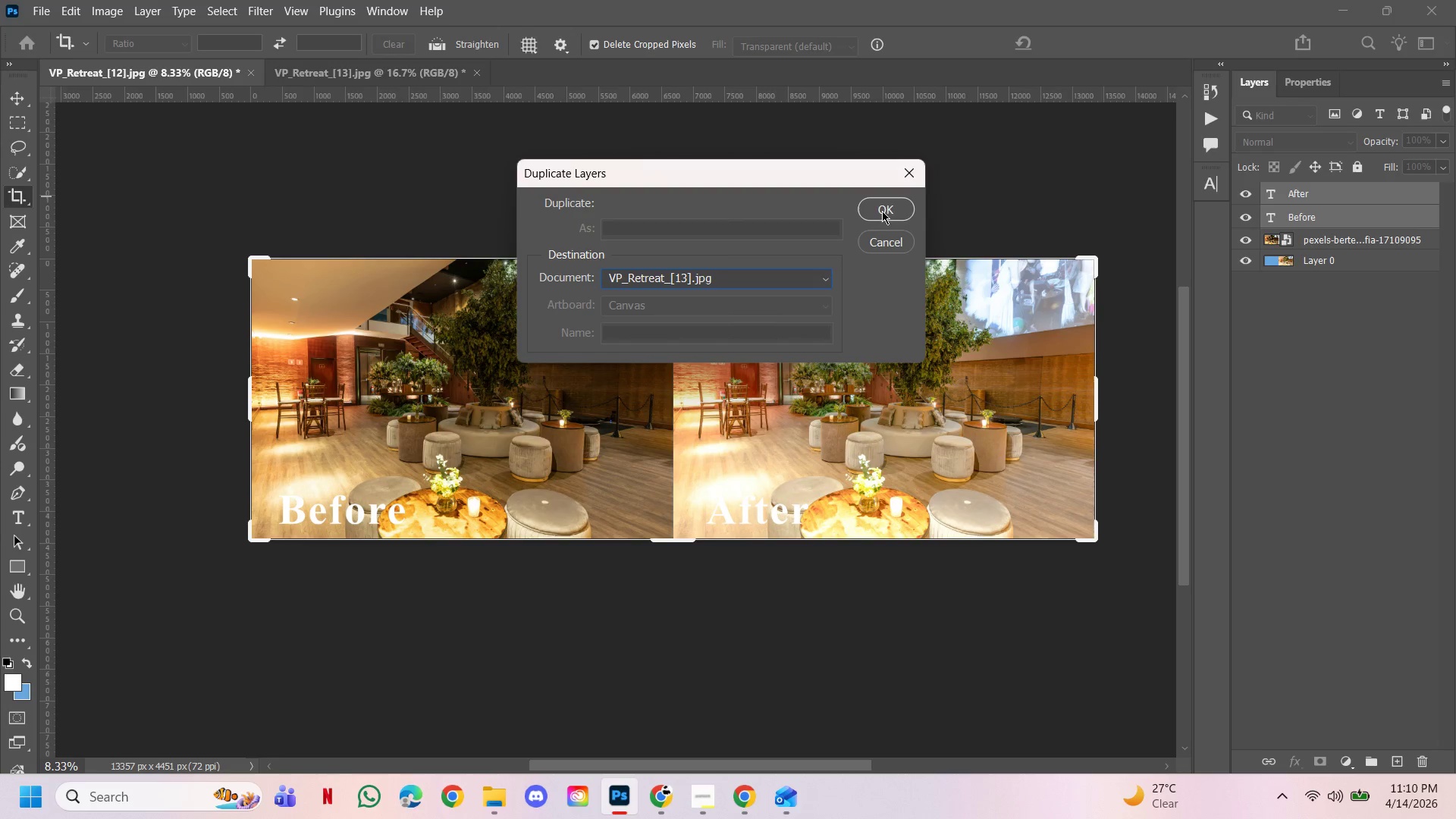 
double_click([882, 211])
 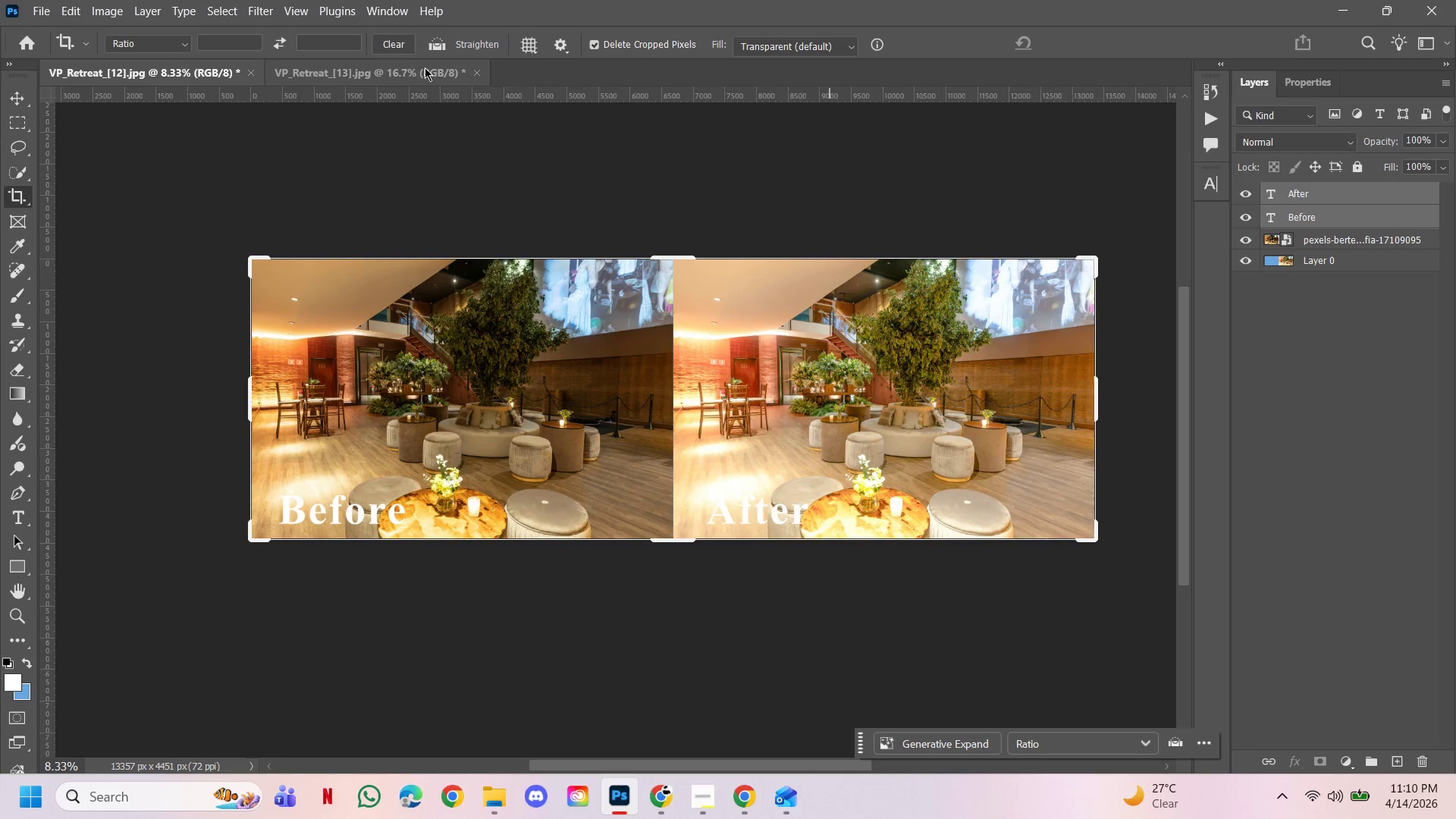 
left_click([420, 66])
 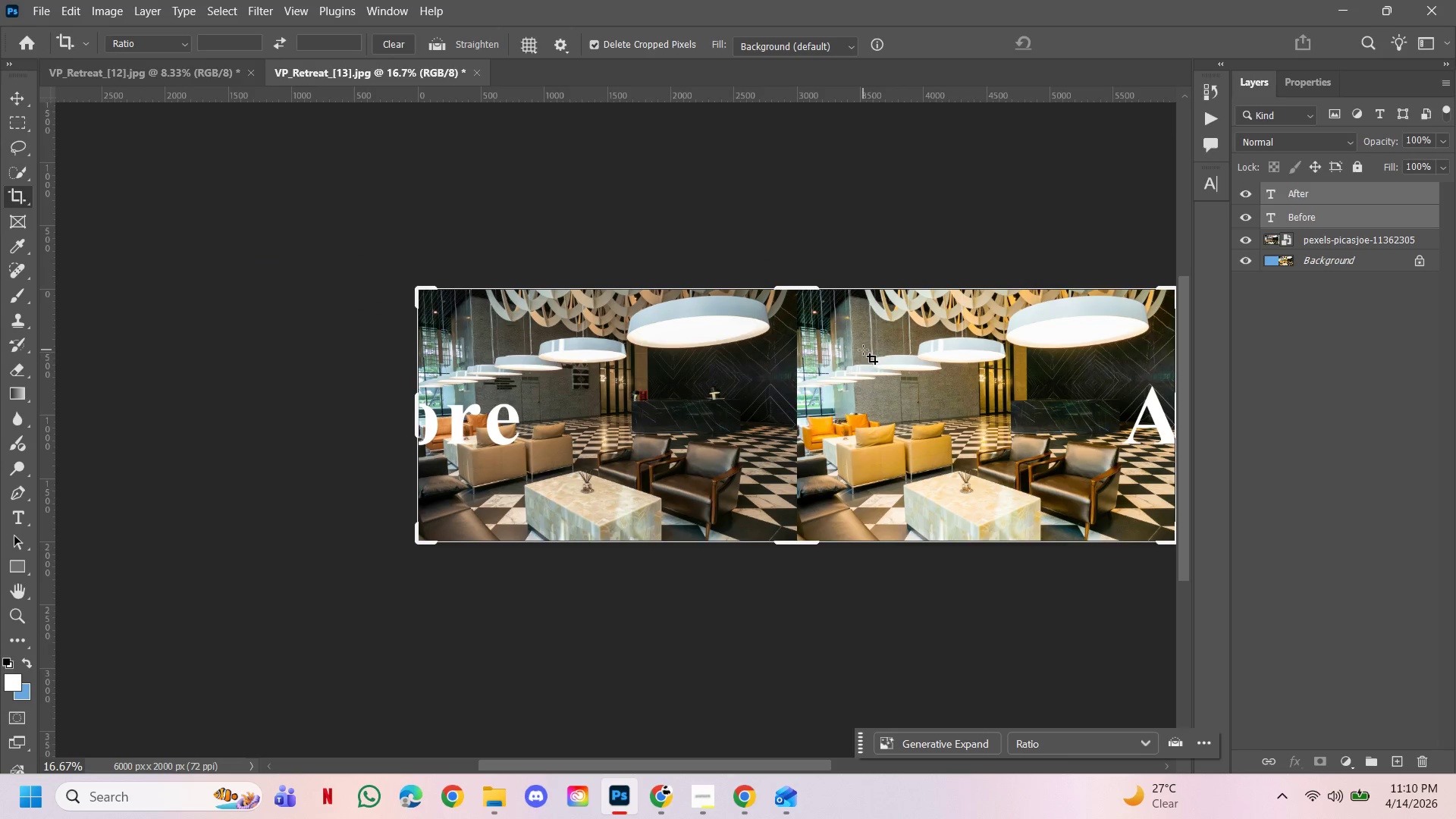 
hold_key(key=AltLeft, duration=0.52)
 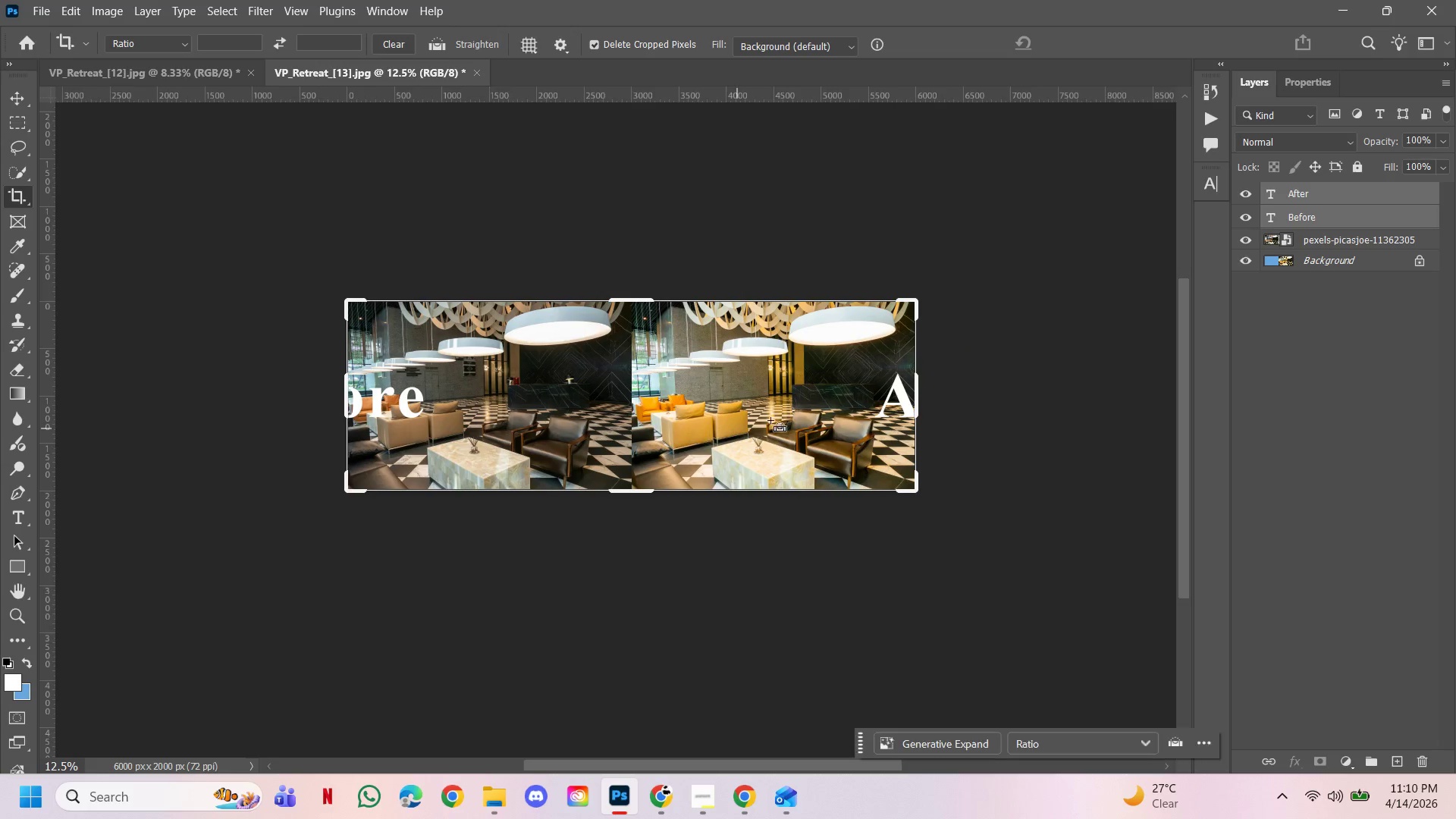 
hold_key(key=Space, duration=1.16)
 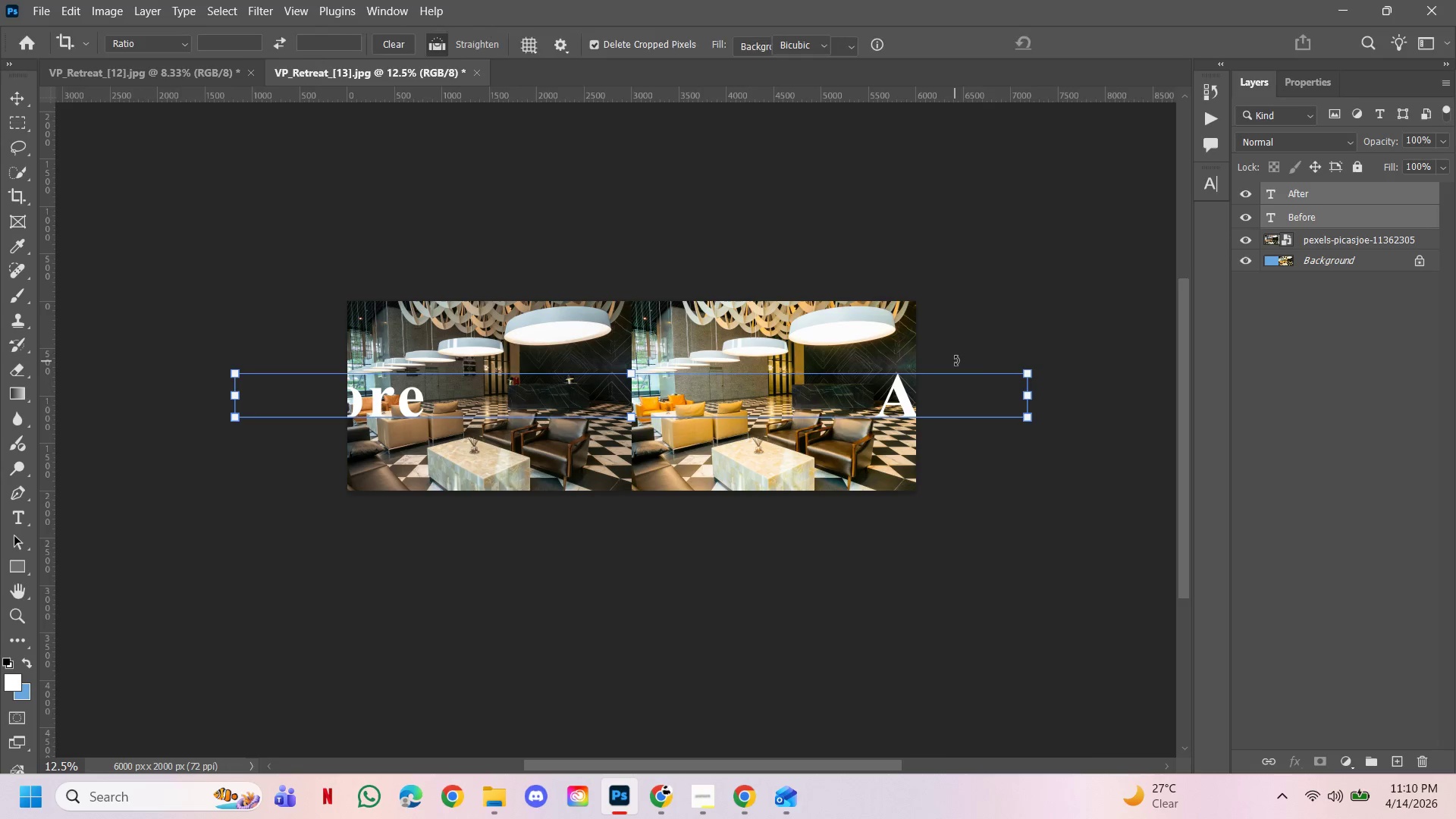 
hold_key(key=ControlLeft, duration=0.39)
left_click([853, 428])
 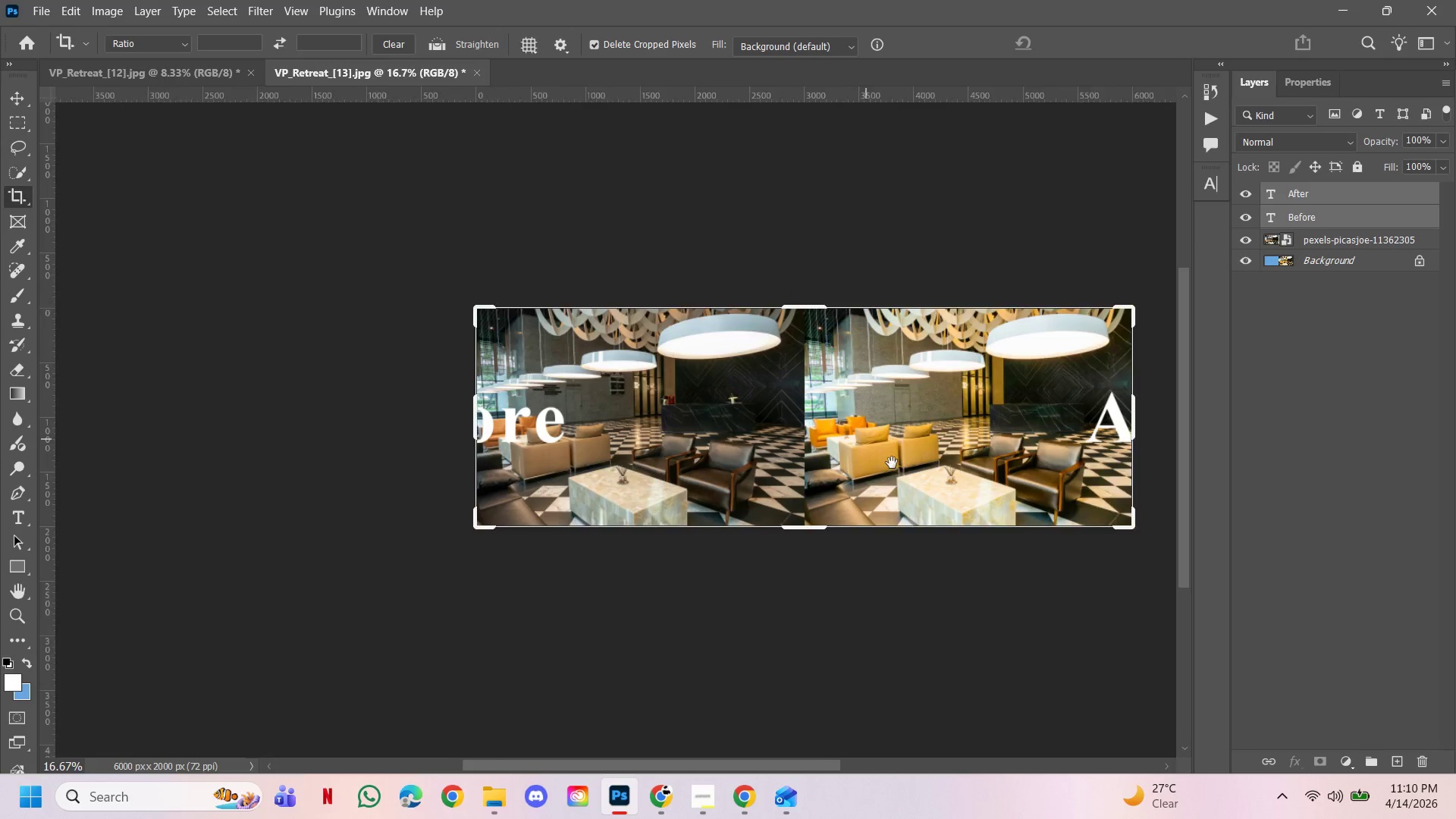 
left_click_drag(start_coordinate=[877, 464], to_coordinate=[698, 441])
 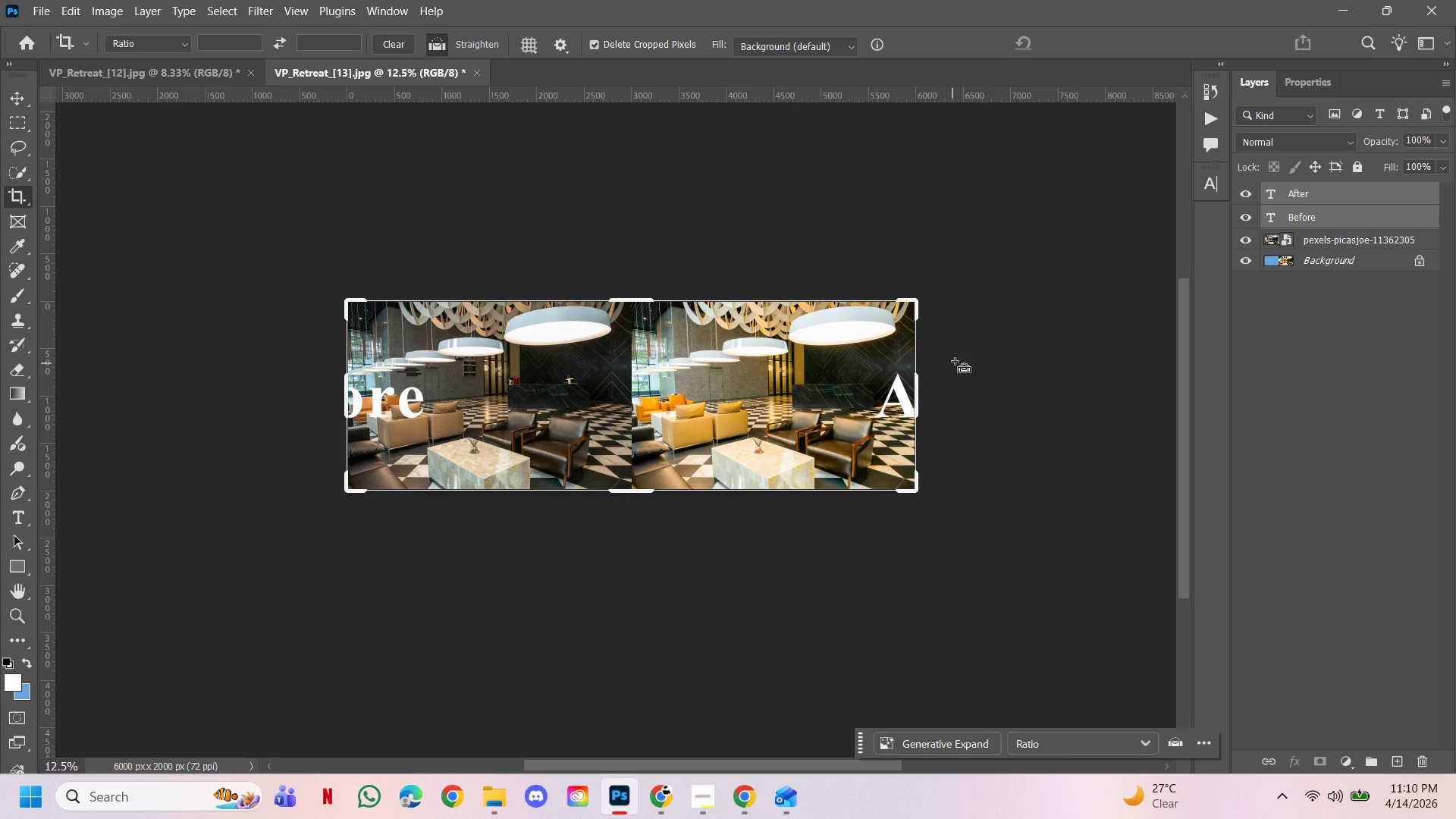 
key(Control+T)
 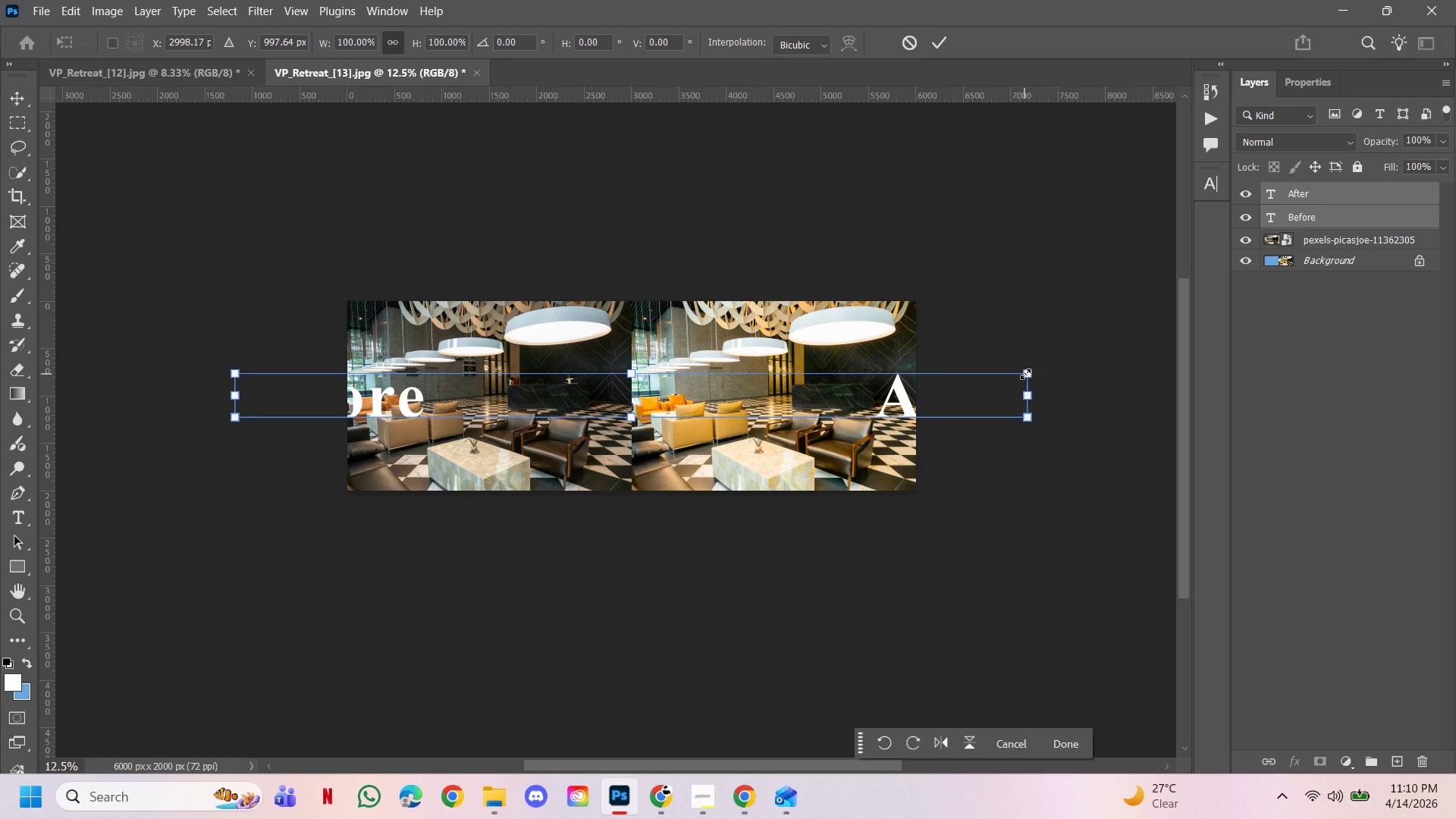 
left_click_drag(start_coordinate=[1026, 374], to_coordinate=[748, 396])
 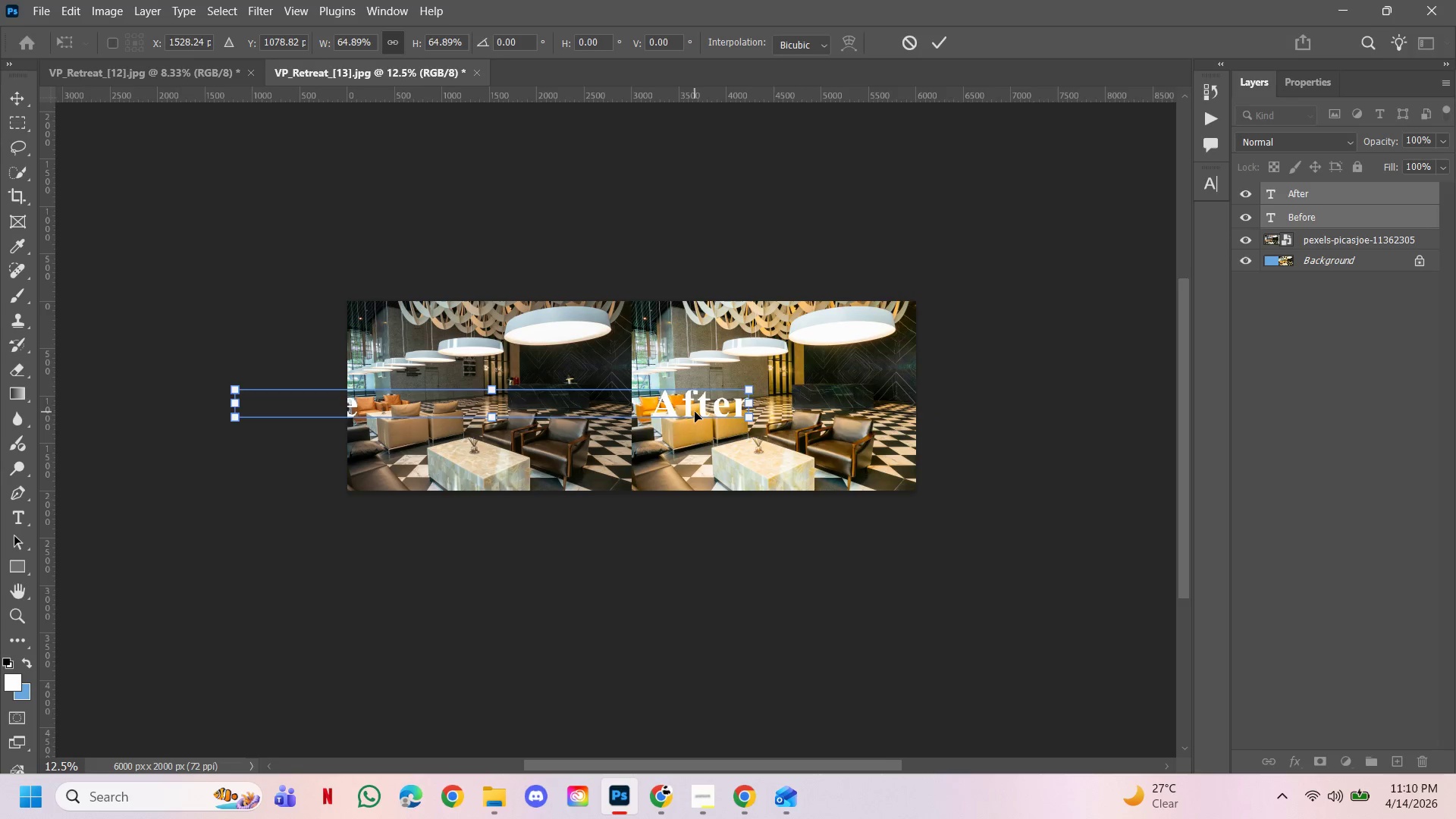 
left_click_drag(start_coordinate=[695, 412], to_coordinate=[808, 472])
 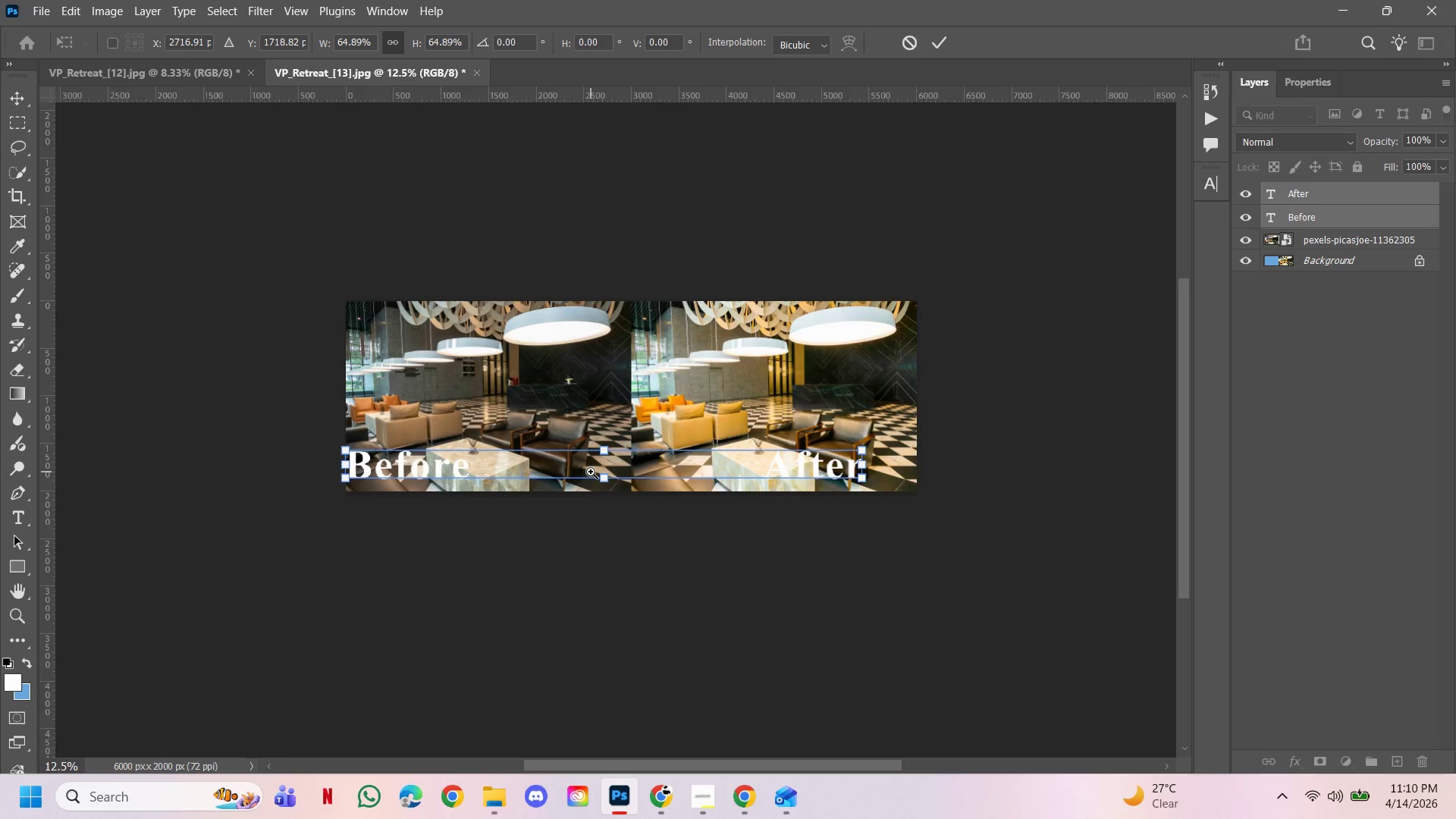 
hold_key(key=ControlLeft, duration=1.36)
 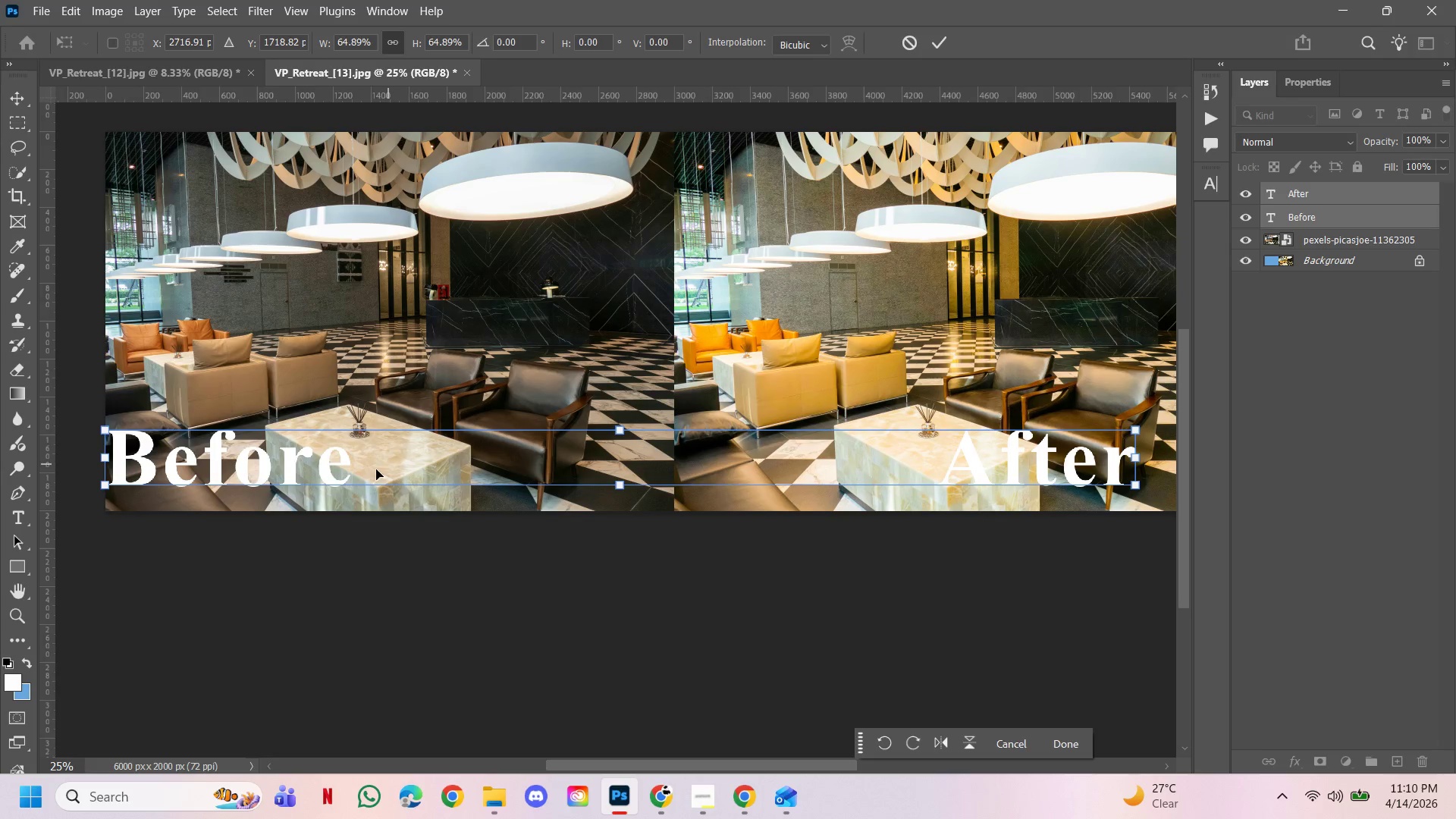 
hold_key(key=Space, duration=1.33)
 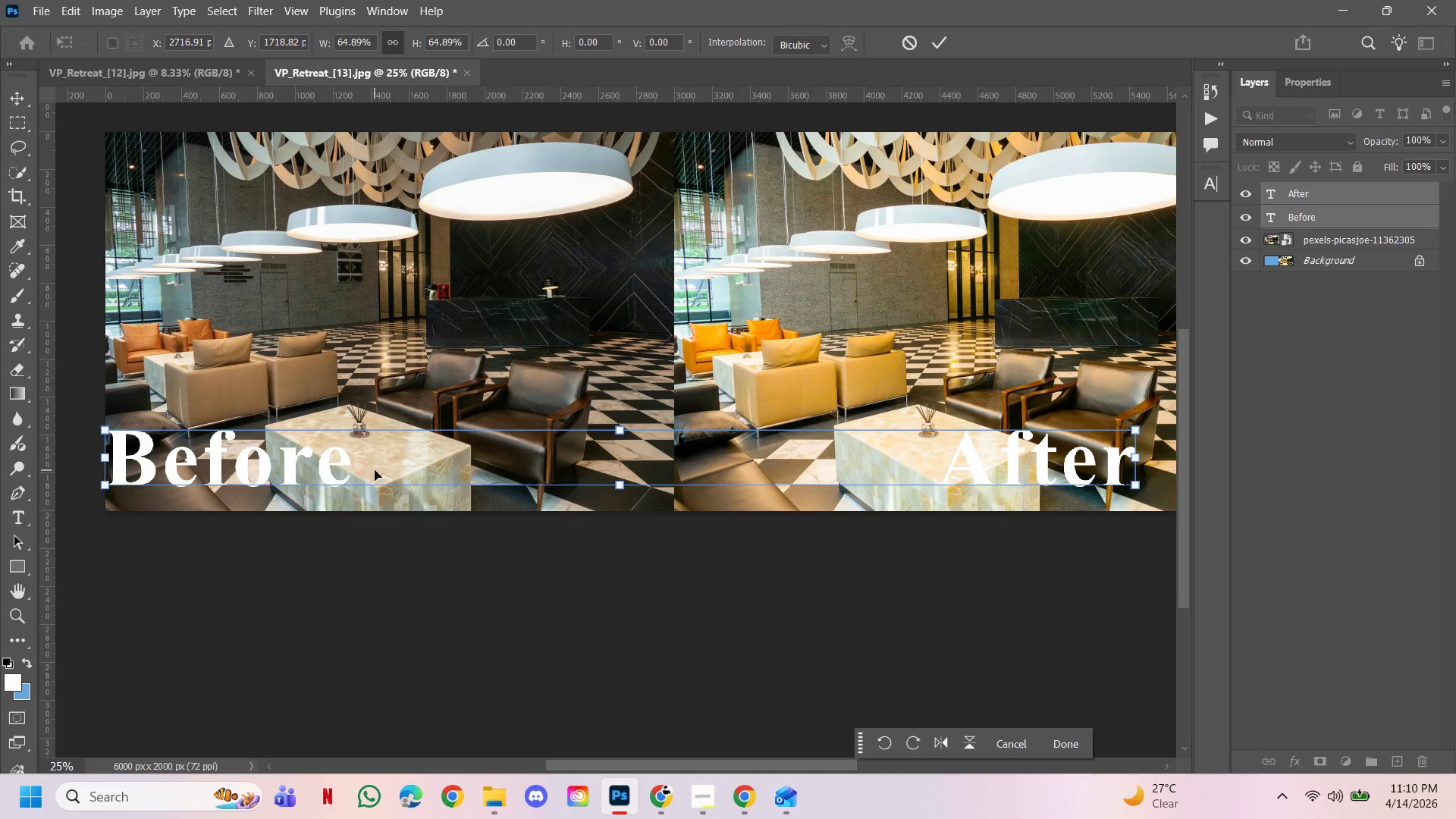 
left_click([591, 472])
 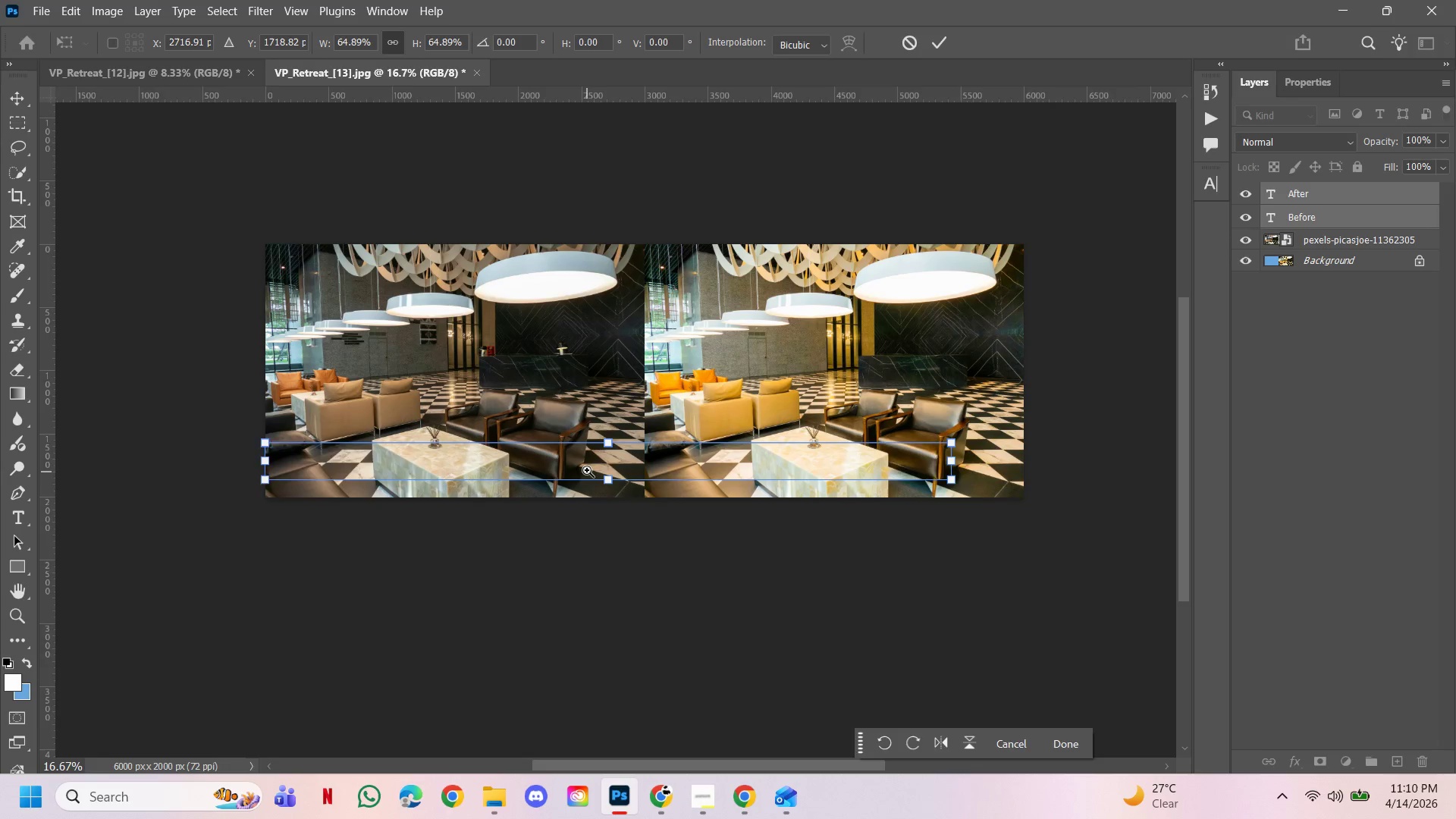 
left_click([586, 470])
 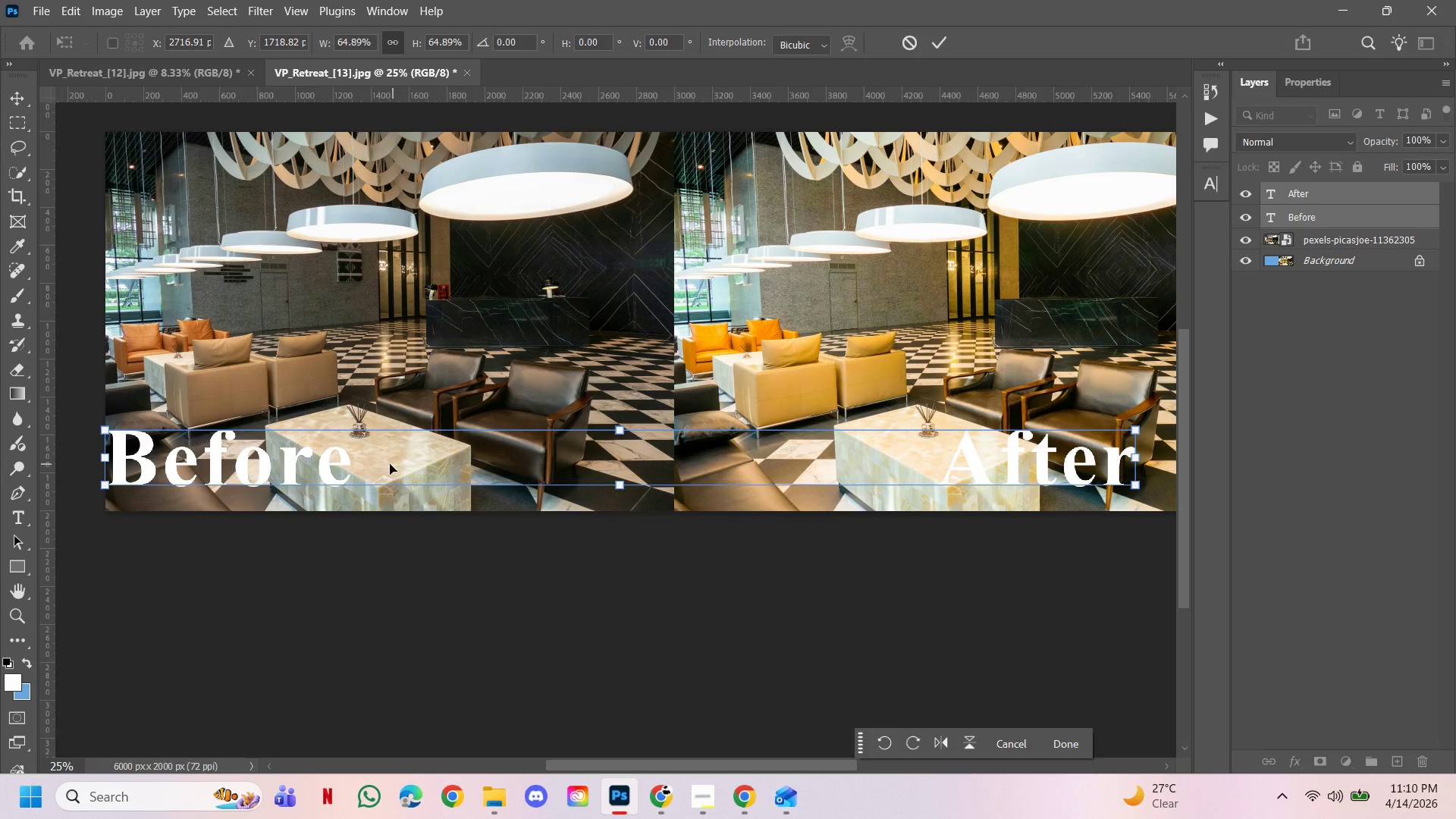 
left_click_drag(start_coordinate=[375, 470], to_coordinate=[404, 476])
 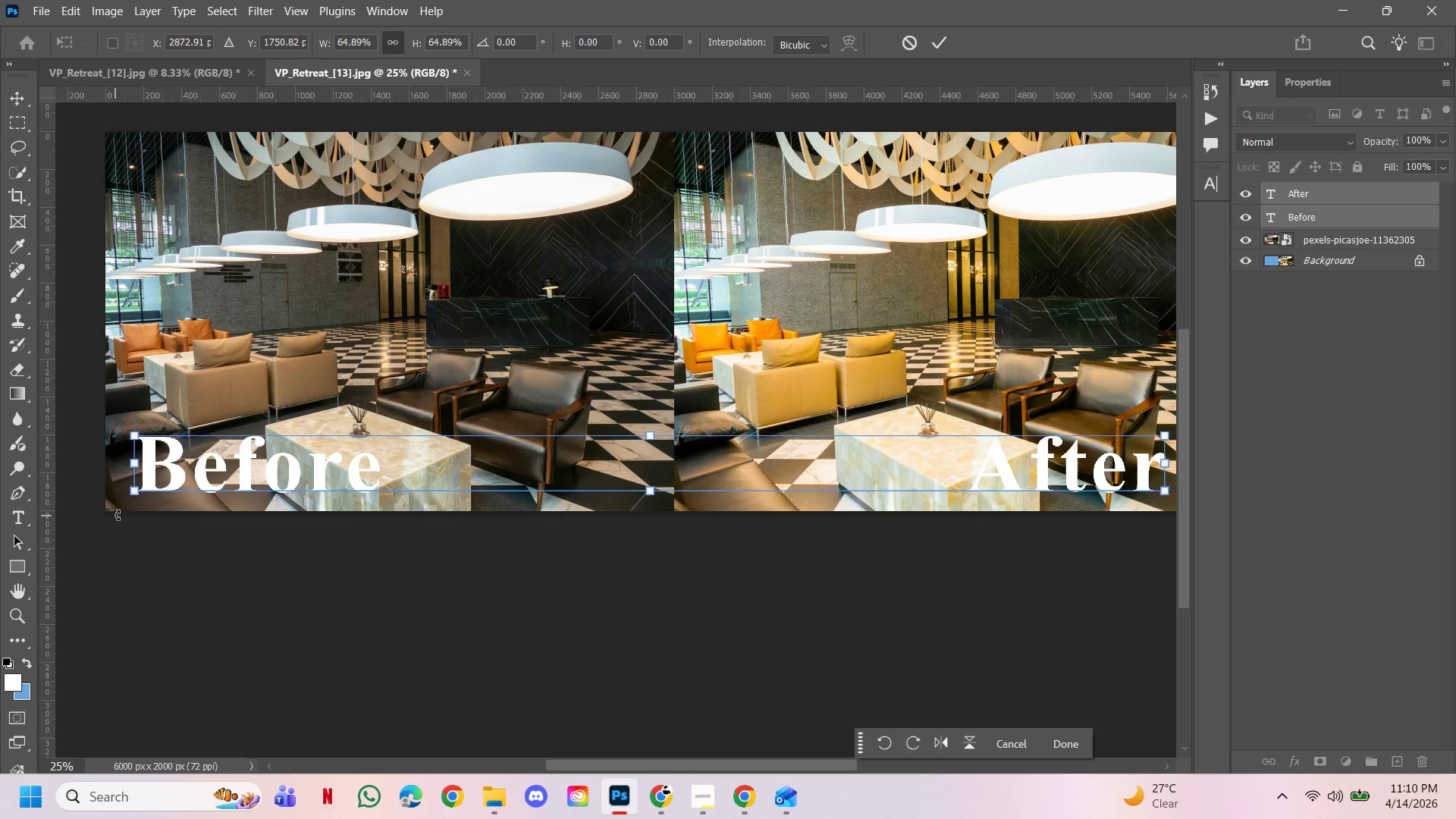 
left_click_drag(start_coordinate=[132, 492], to_coordinate=[391, 453])
 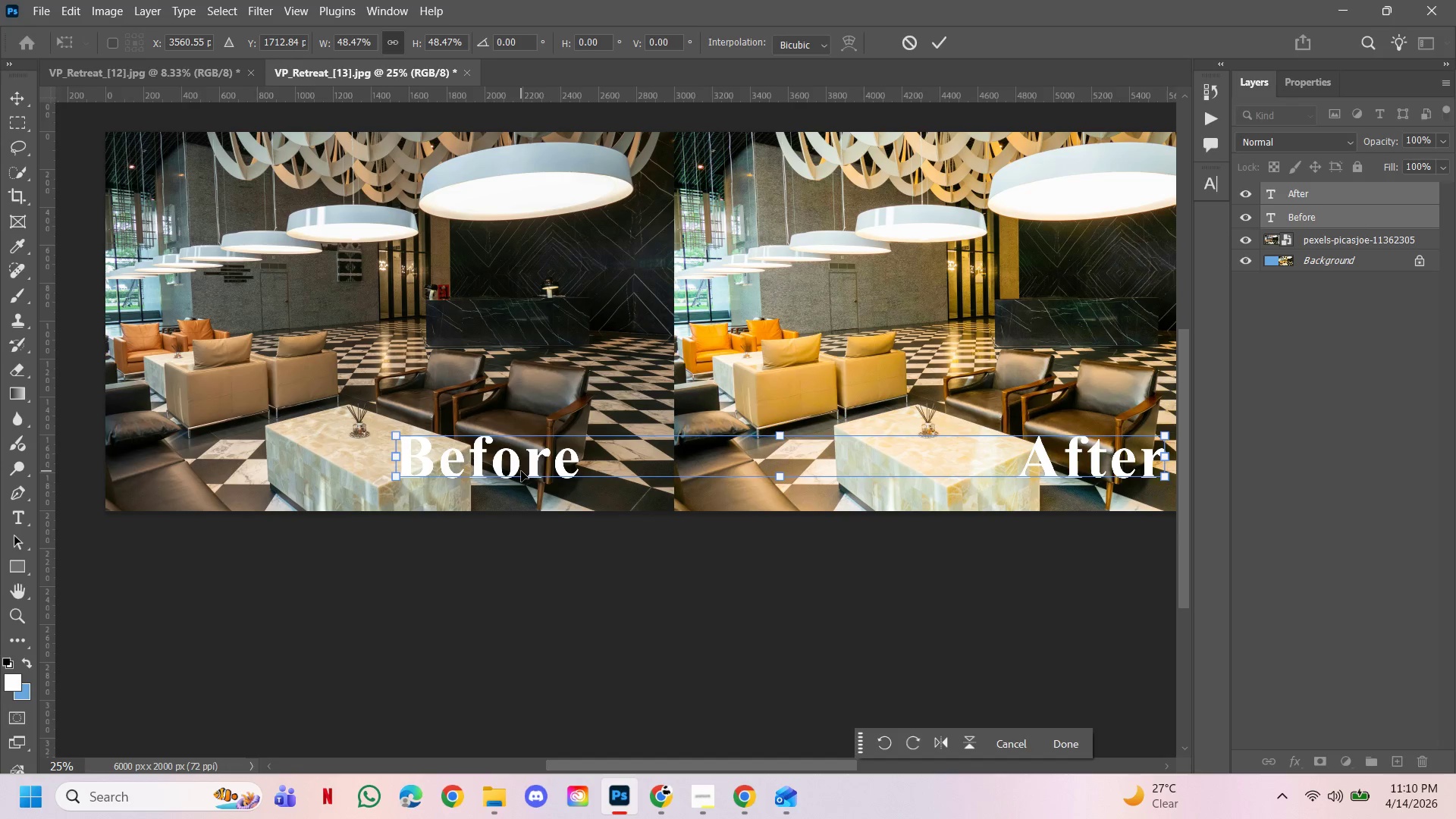 
left_click_drag(start_coordinate=[521, 471], to_coordinate=[274, 485])
 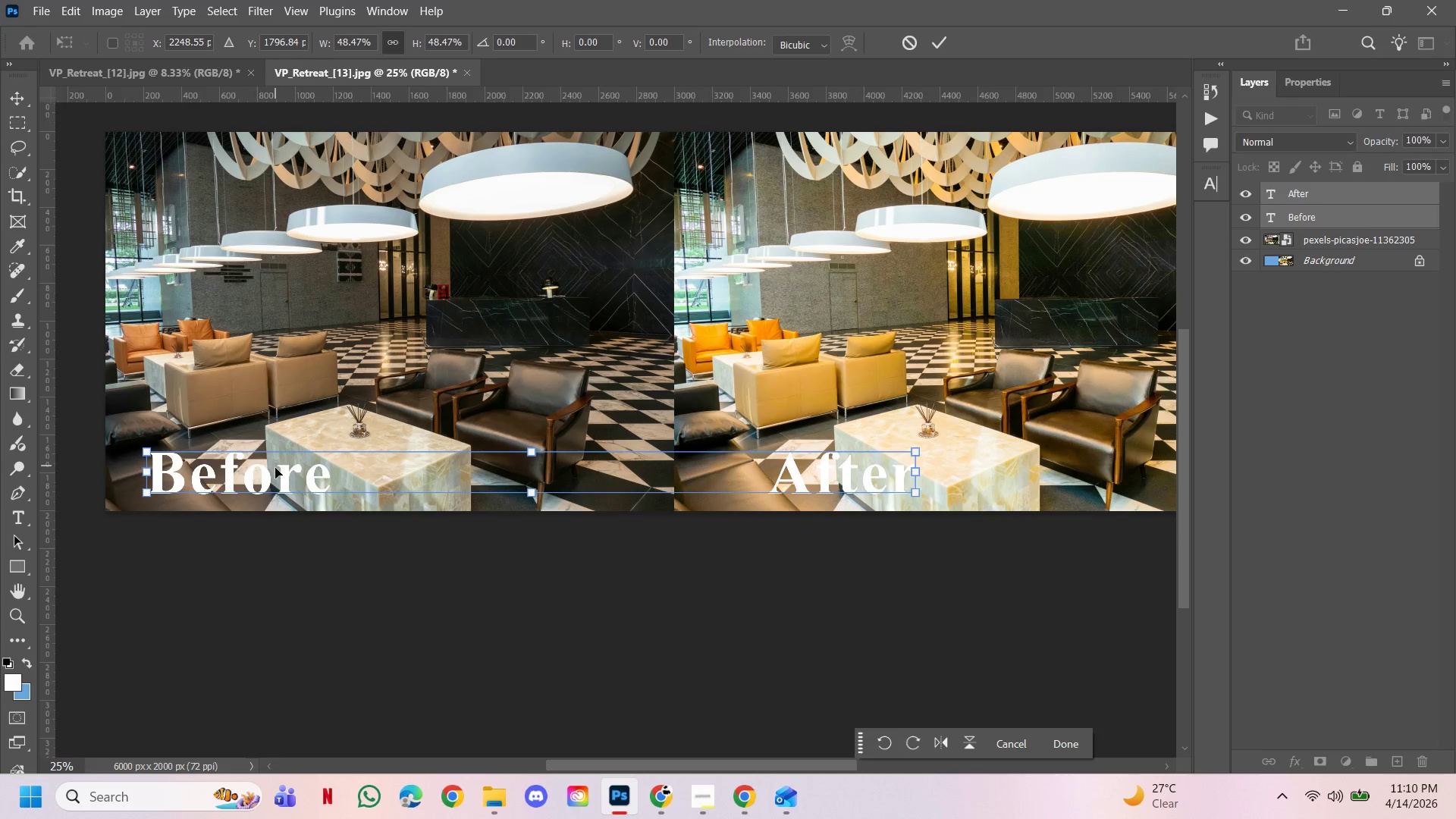 
left_click_drag(start_coordinate=[285, 485], to_coordinate=[280, 475])
 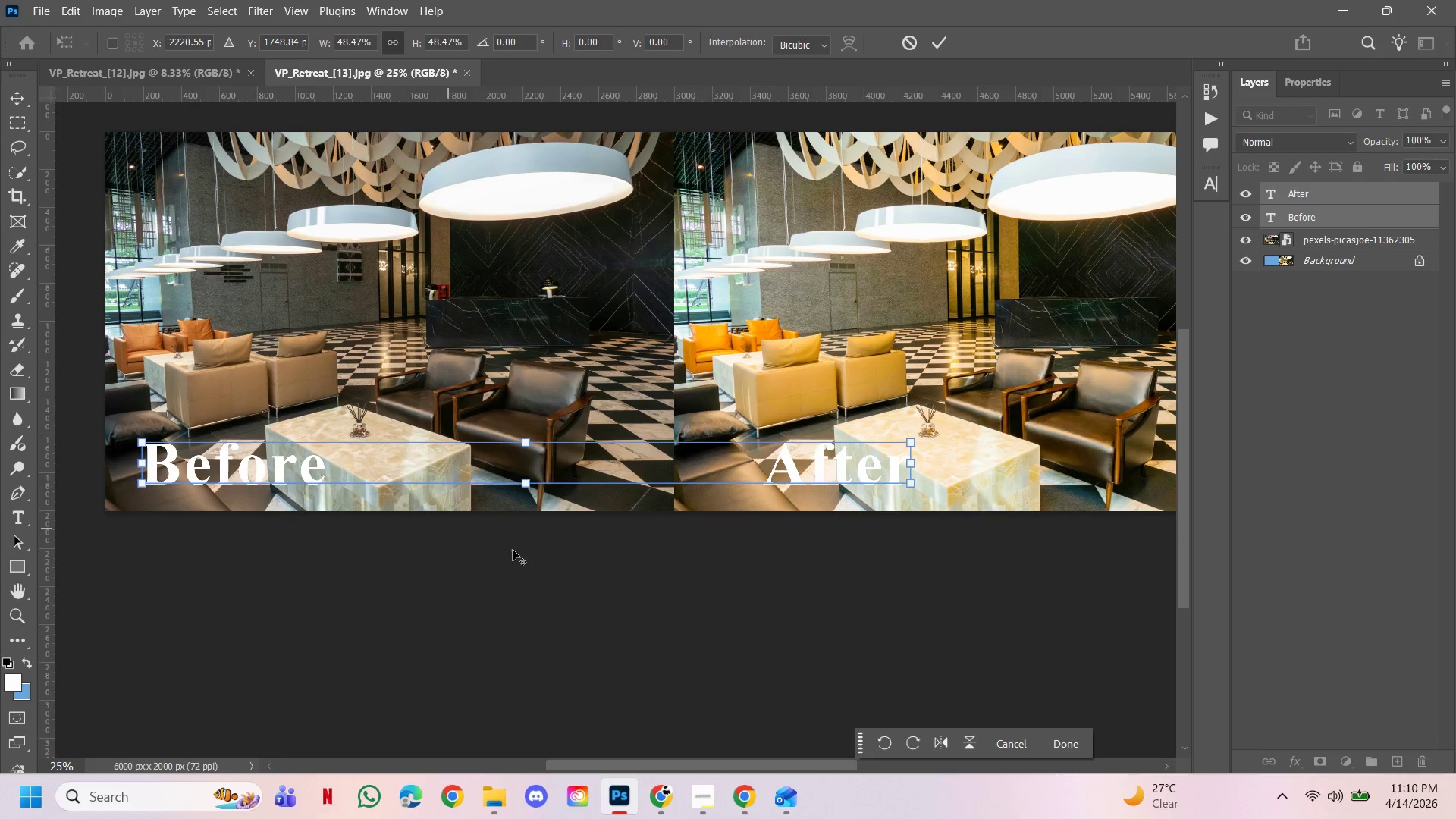 
hold_key(key=AltLeft, duration=0.55)
 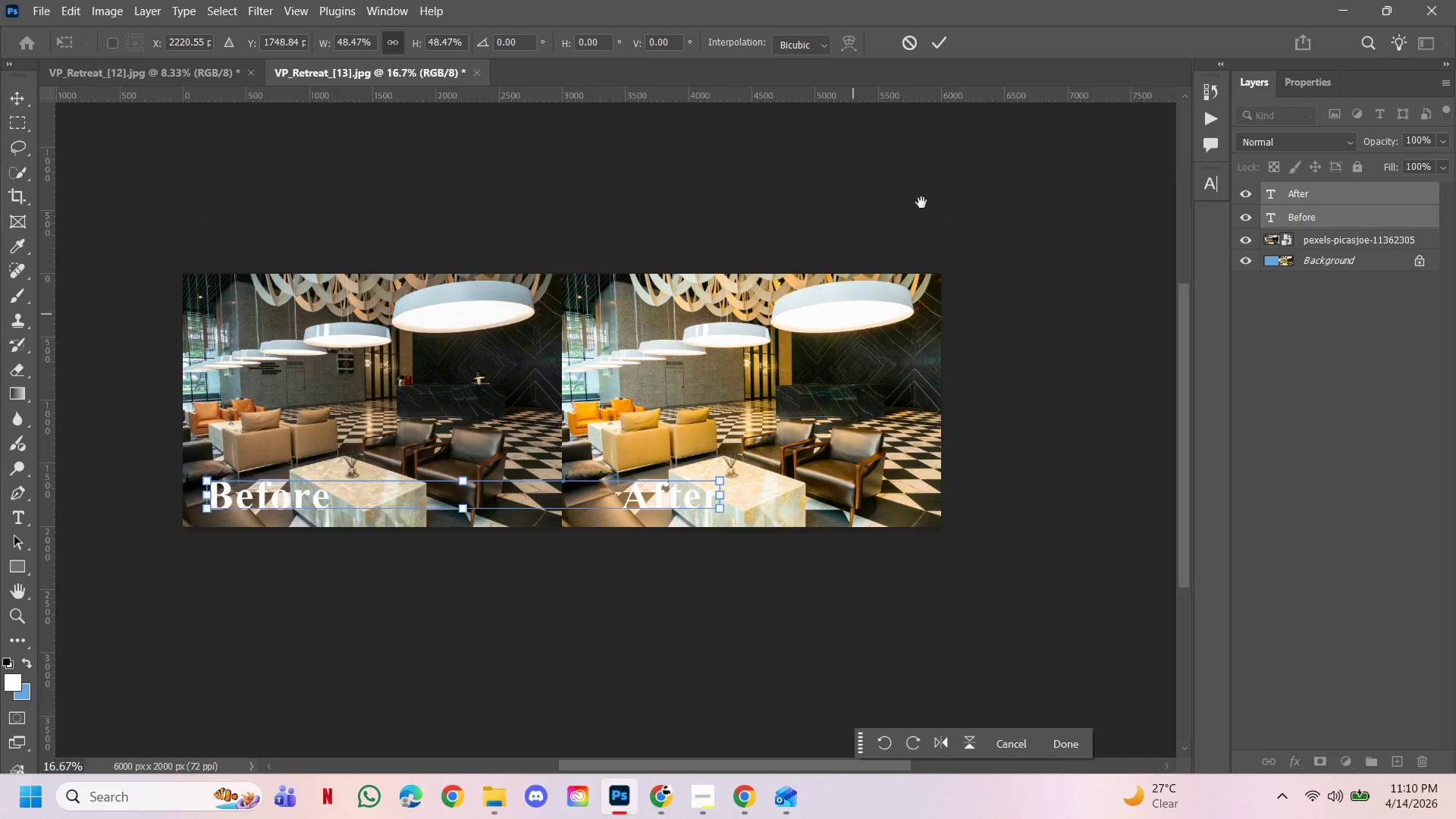 
hold_key(key=Space, duration=1.05)
 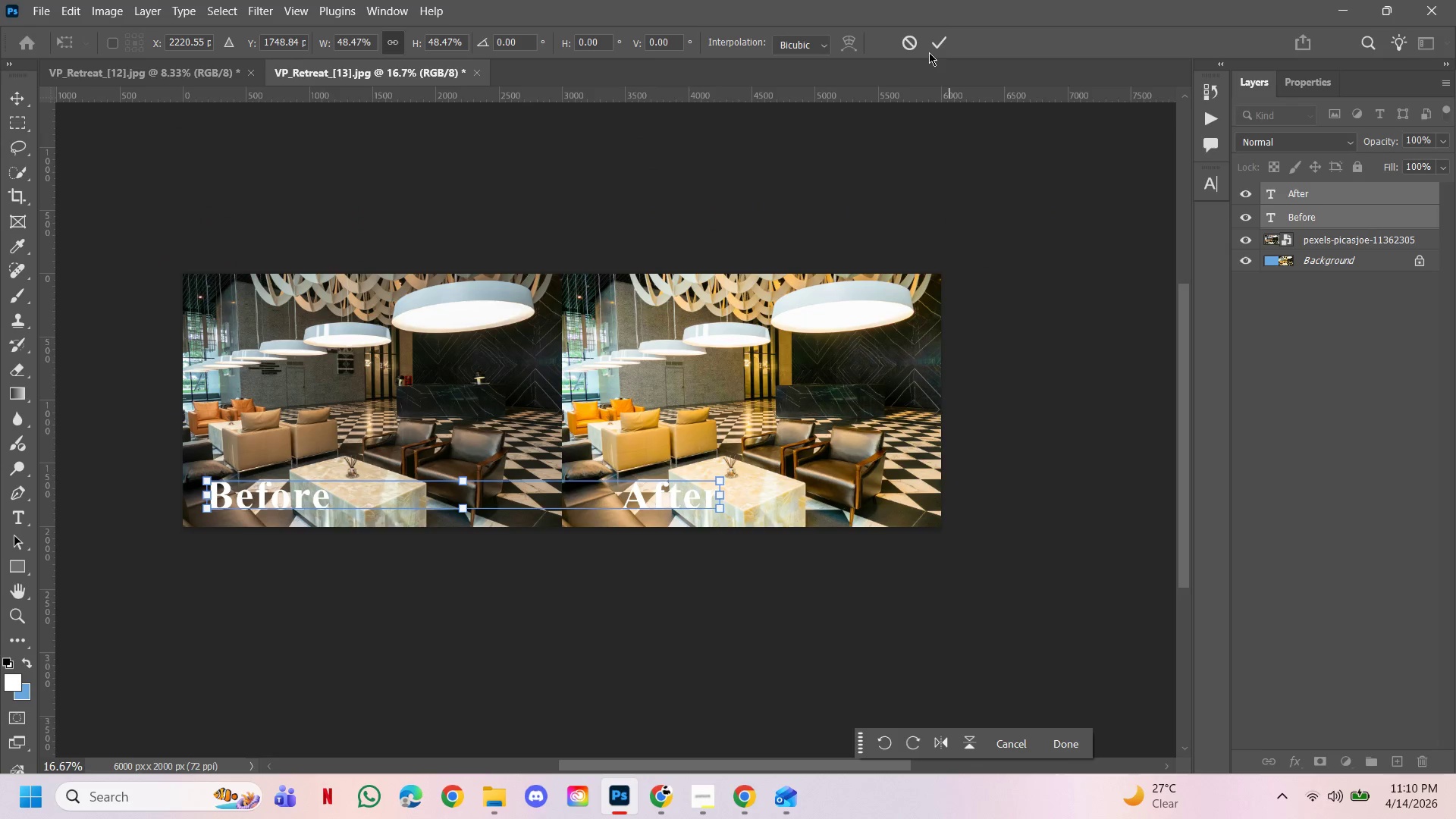 
hold_key(key=ControlLeft, duration=0.41)
left_click([563, 563])
 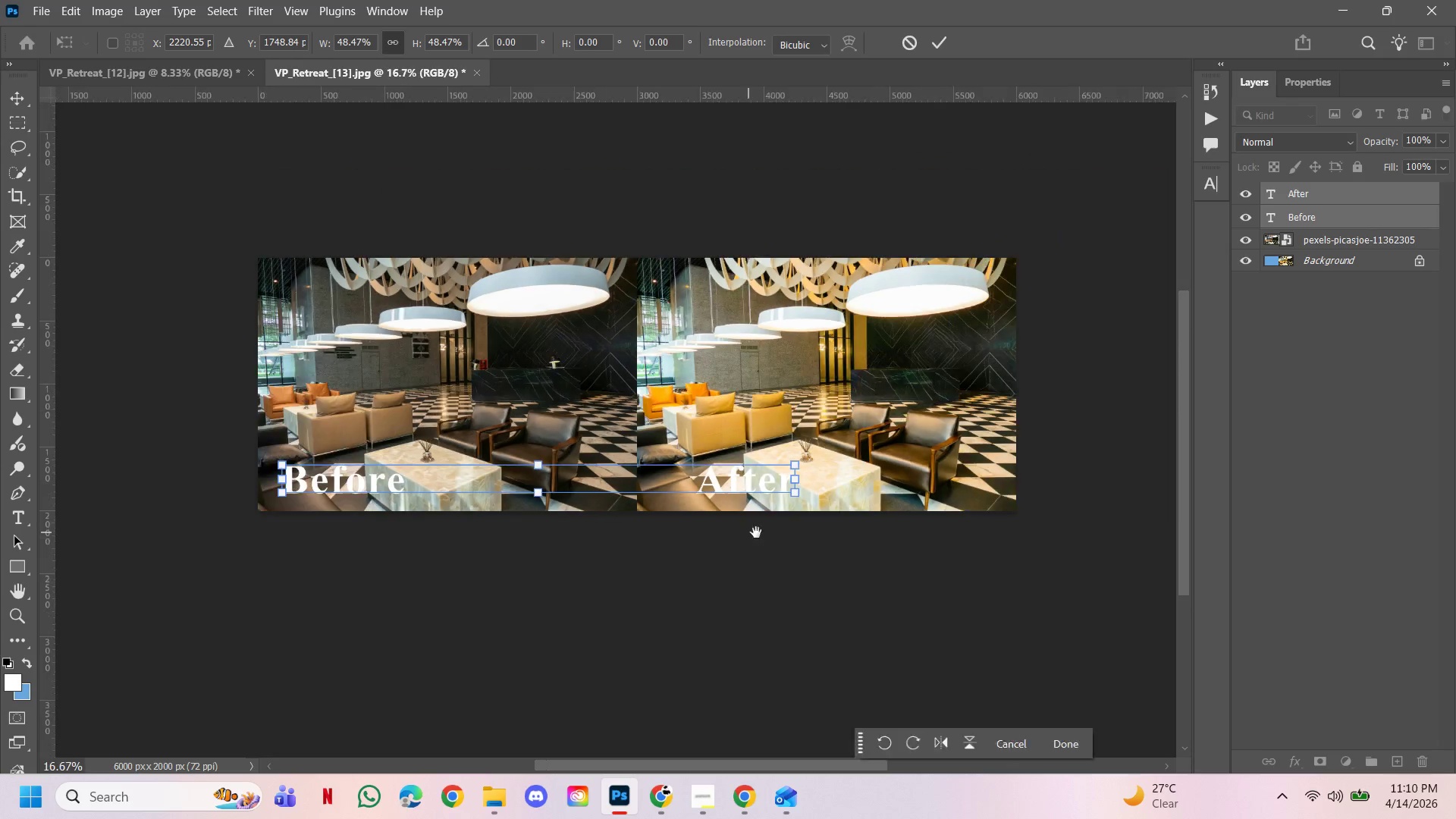 
left_click_drag(start_coordinate=[756, 532], to_coordinate=[681, 548])
 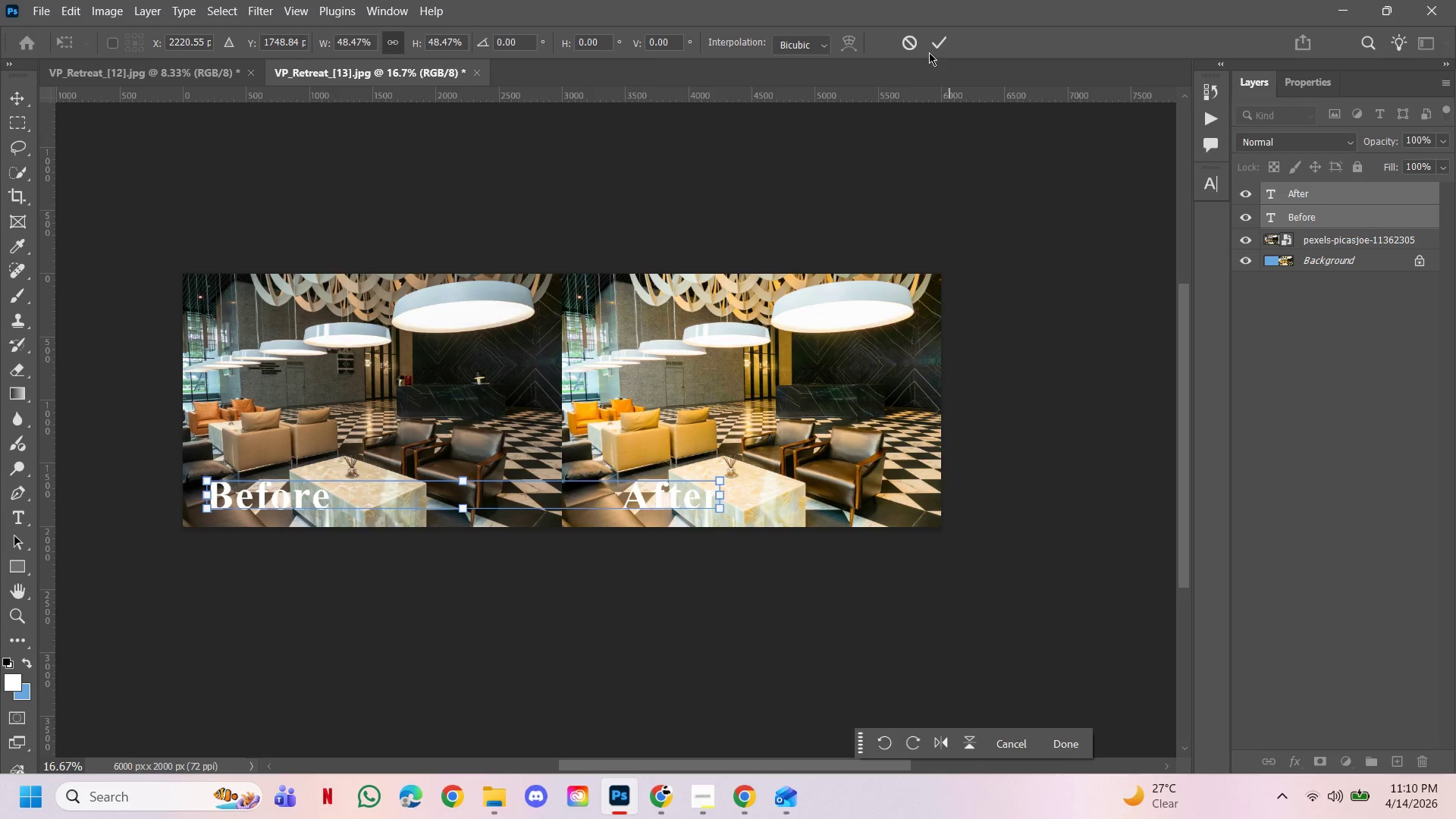 
left_click([933, 41])
 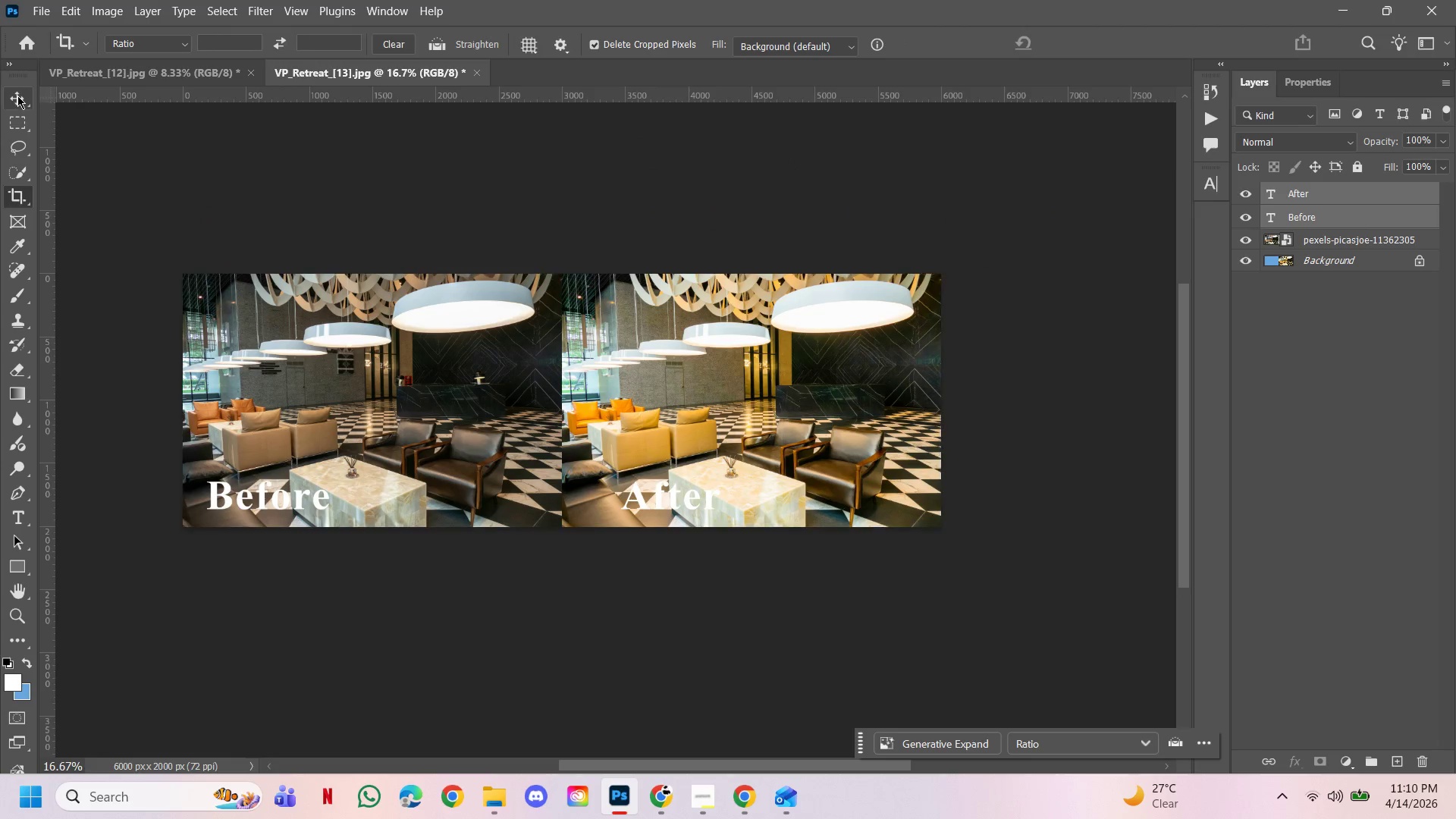 
hold_key(key=ControlLeft, duration=0.45)
 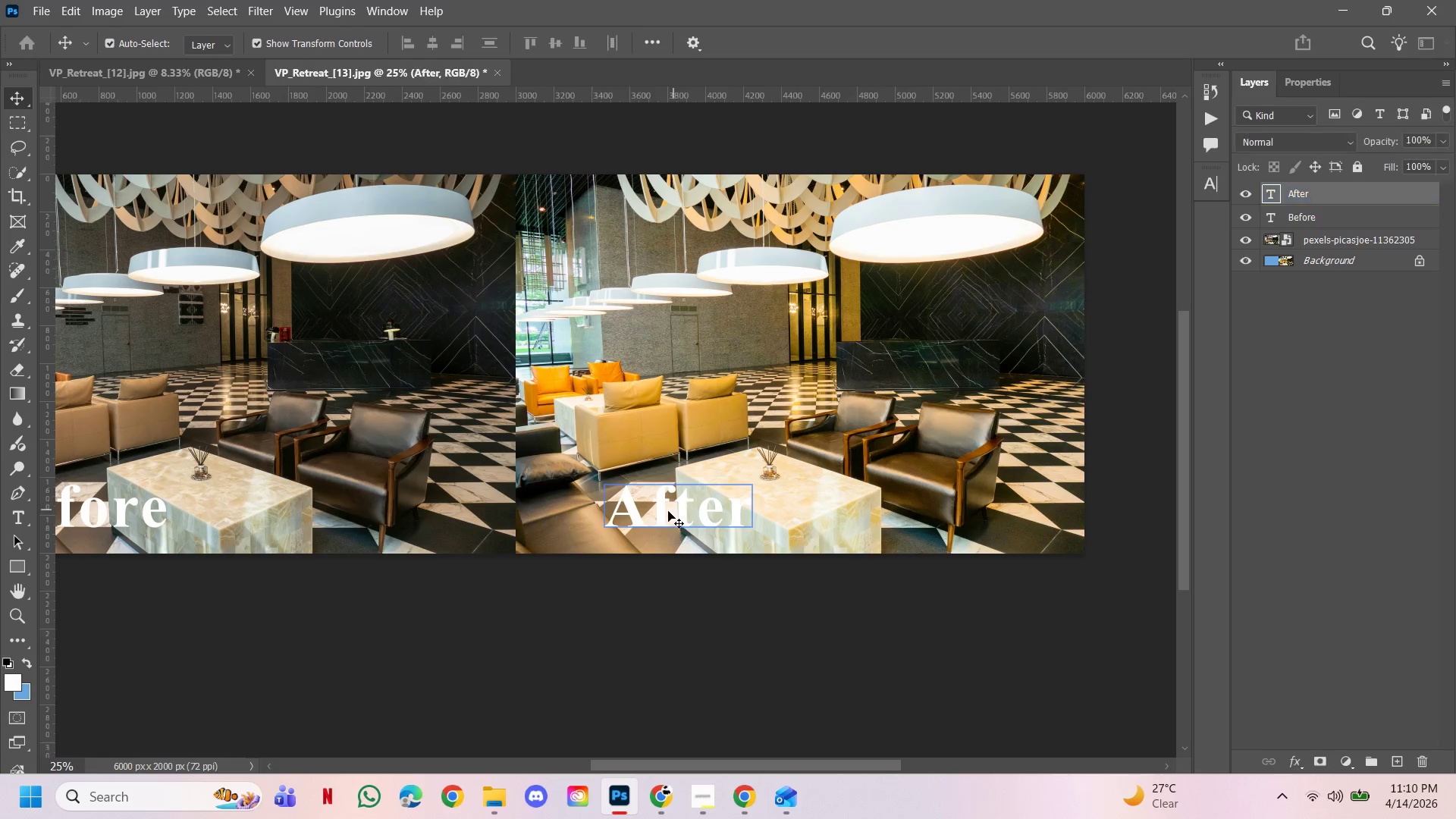 
hold_key(key=Space, duration=0.5)
 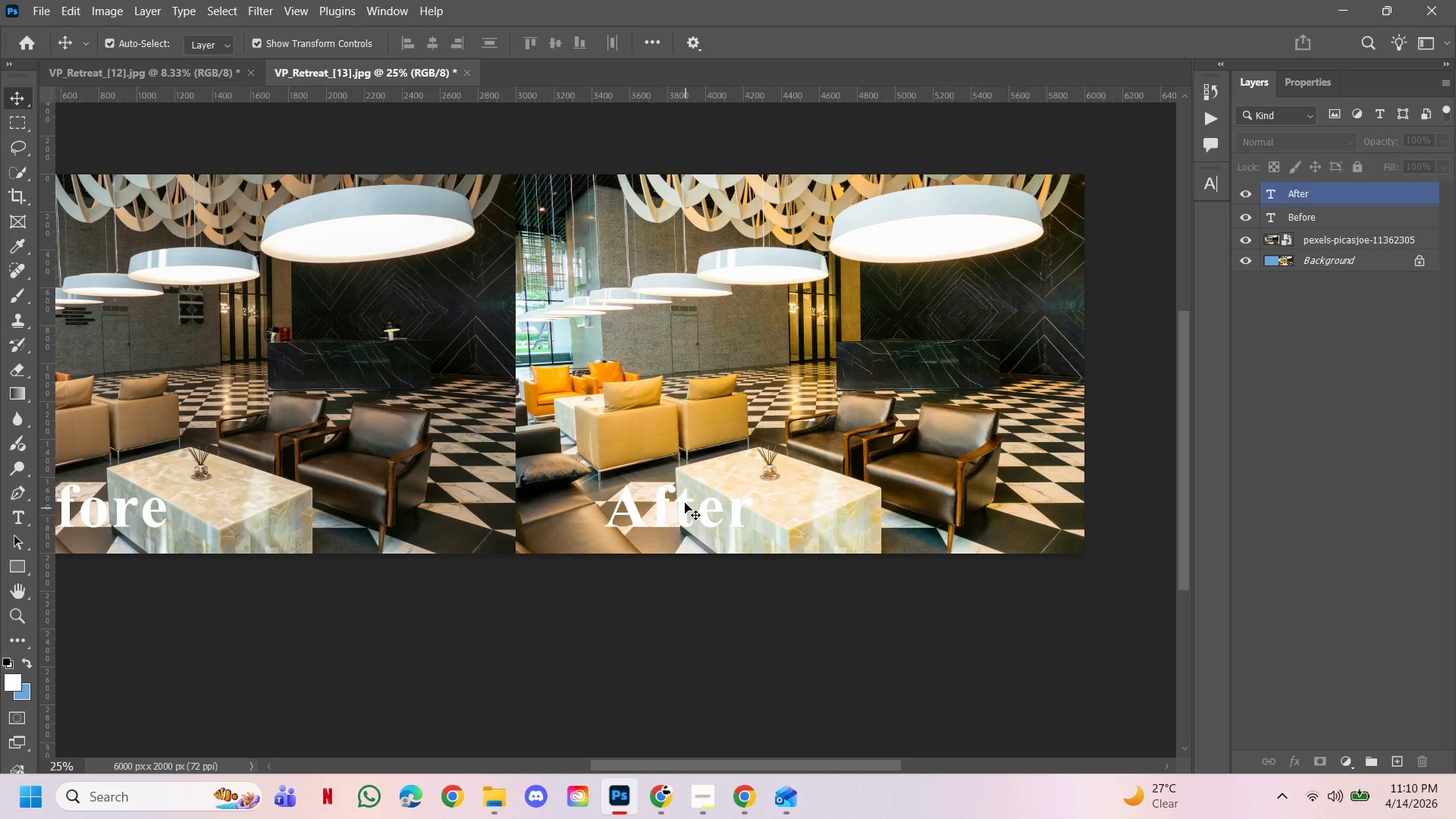 
left_click([685, 503])
 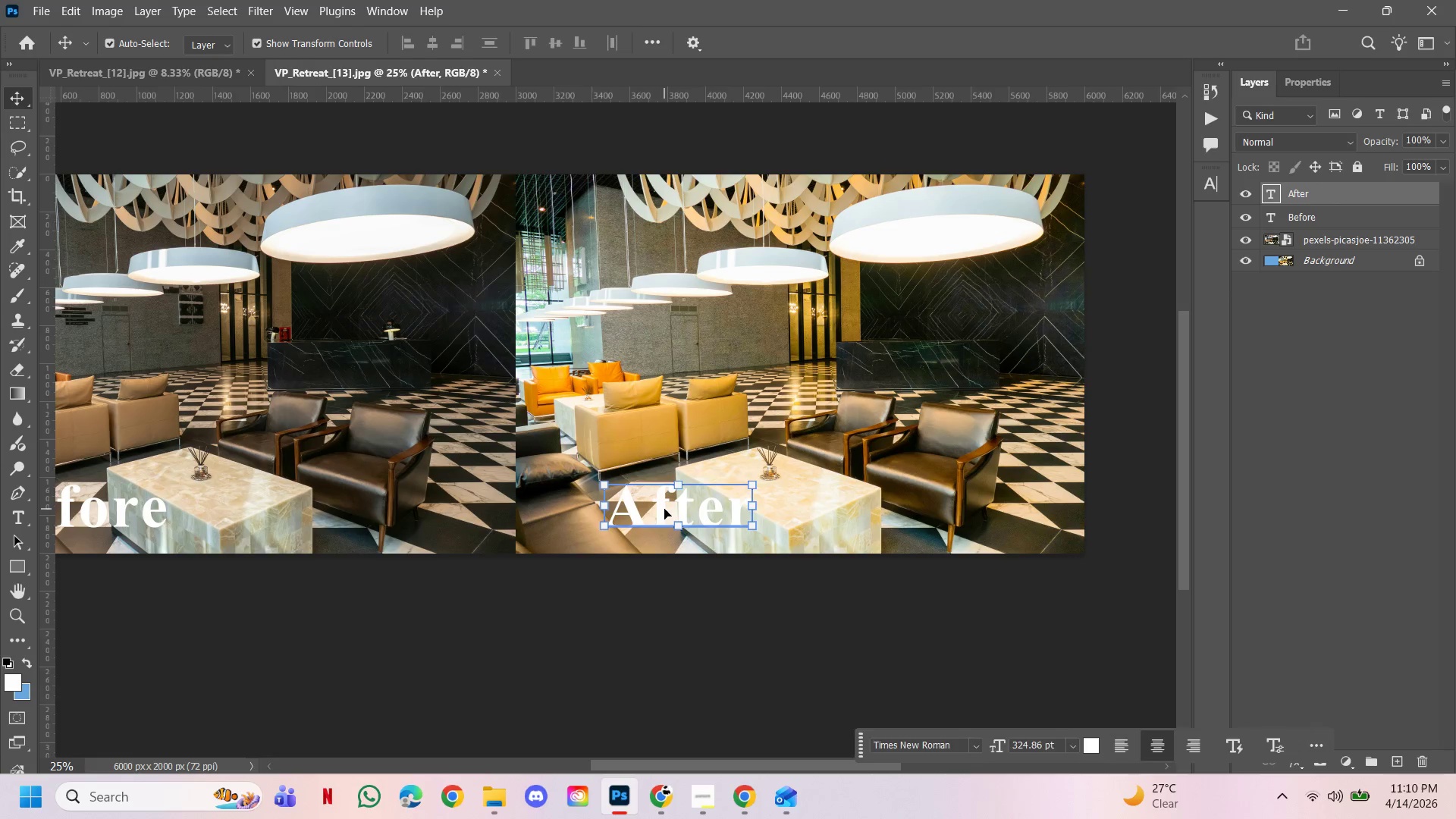 
left_click_drag(start_coordinate=[664, 509], to_coordinate=[634, 505])
 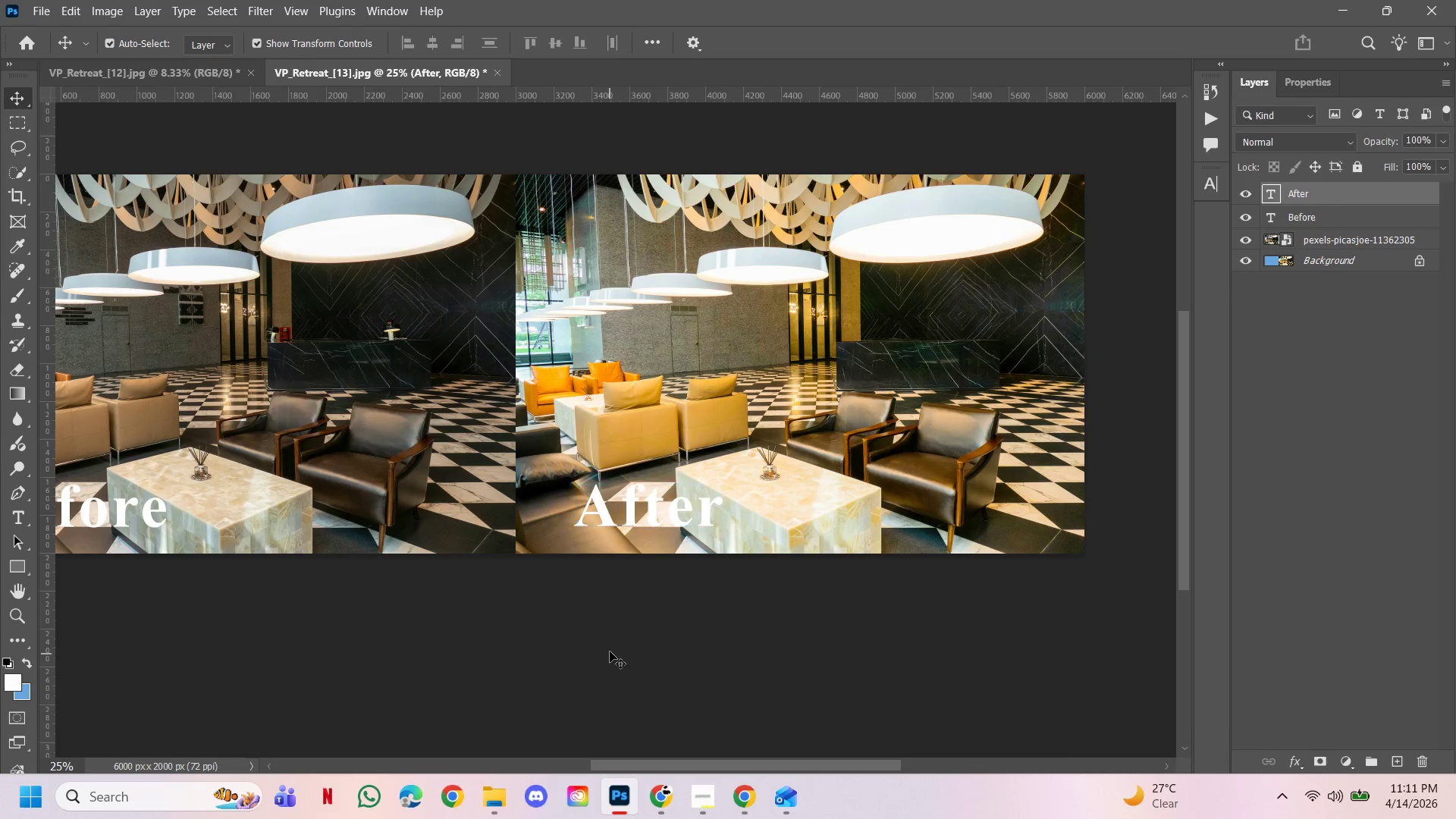 
hold_key(key=AltLeft, duration=0.8)
 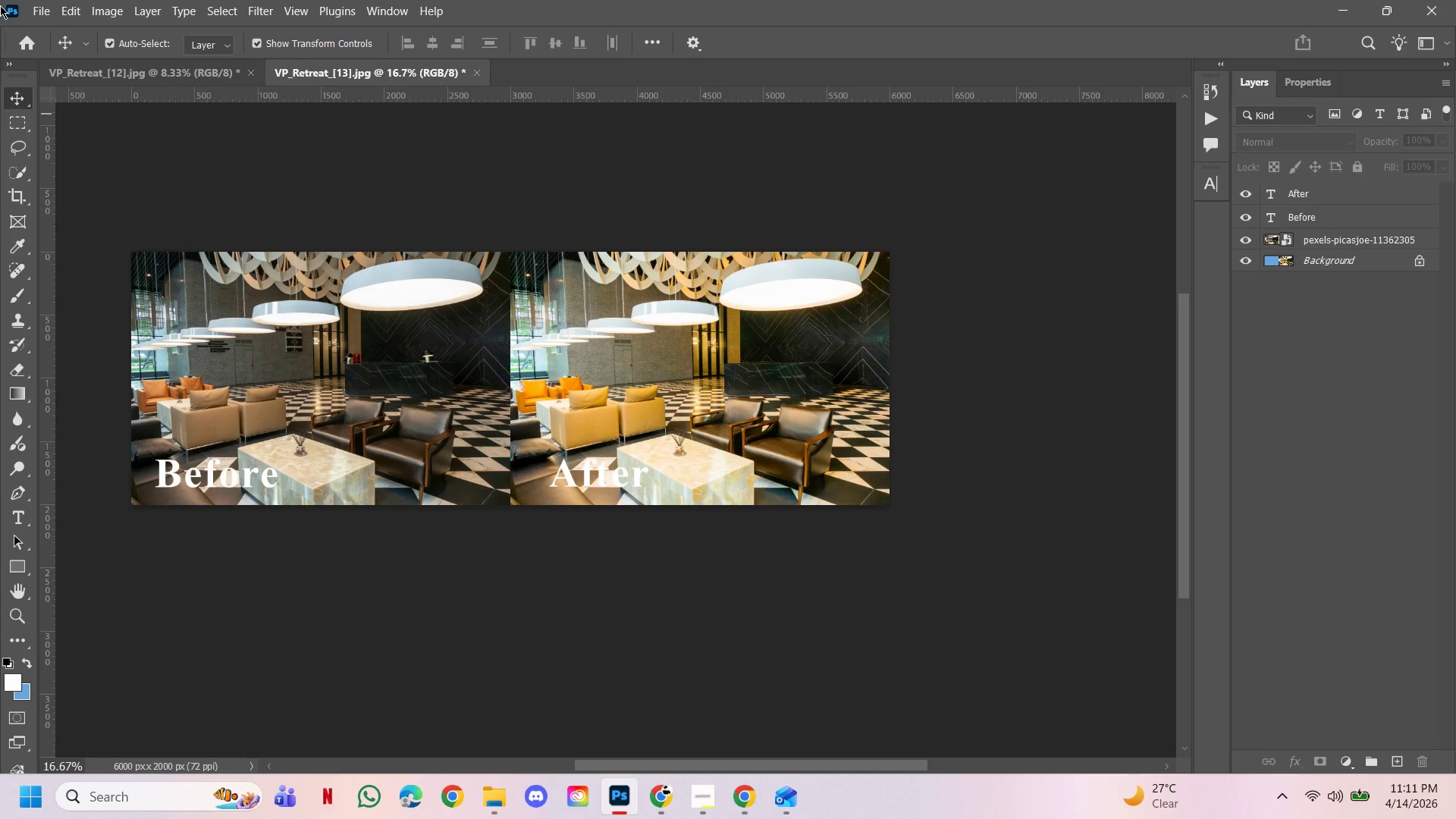 
hold_key(key=ControlLeft, duration=1.08)
 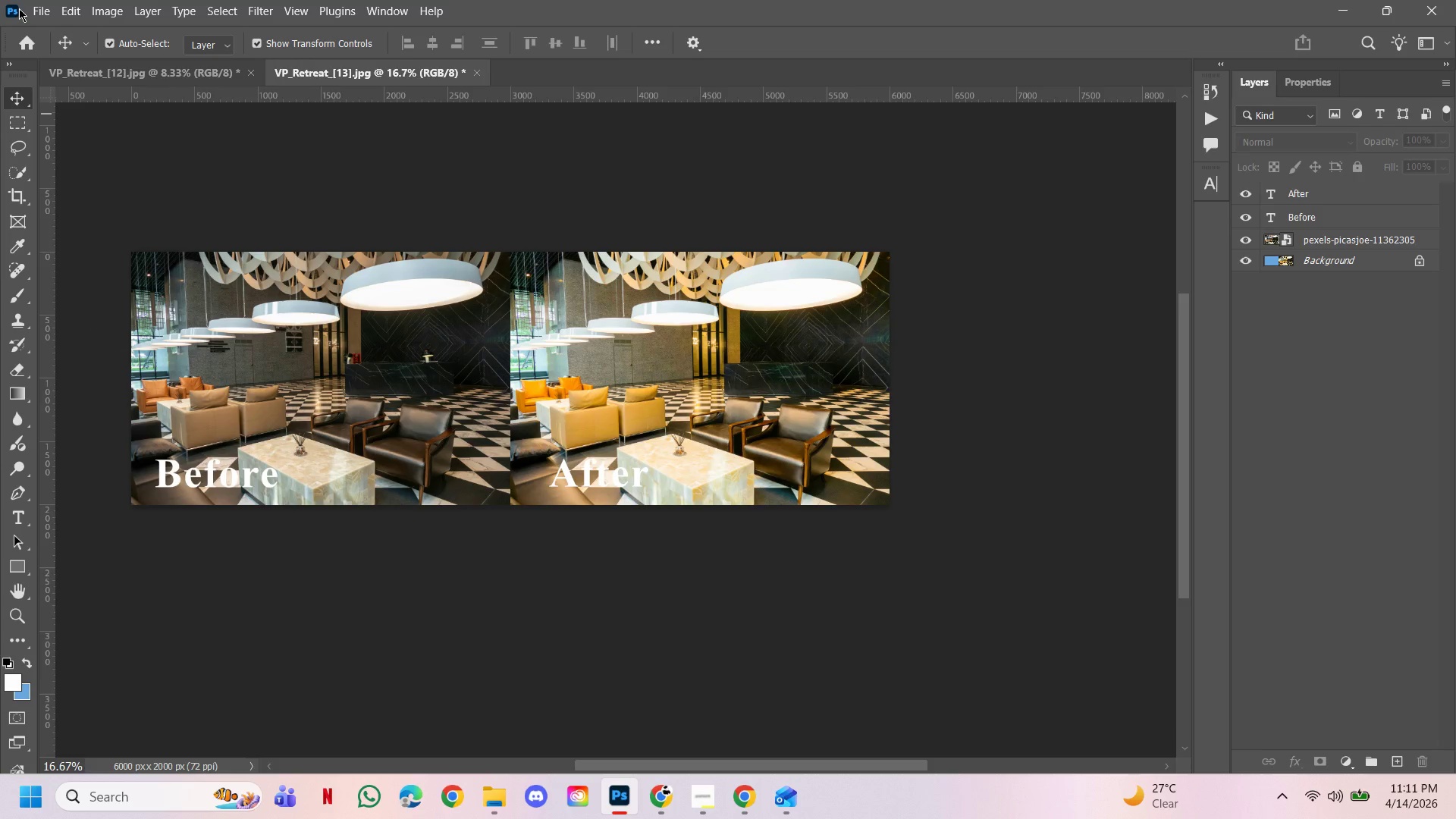 
hold_key(key=Space, duration=0.73)
 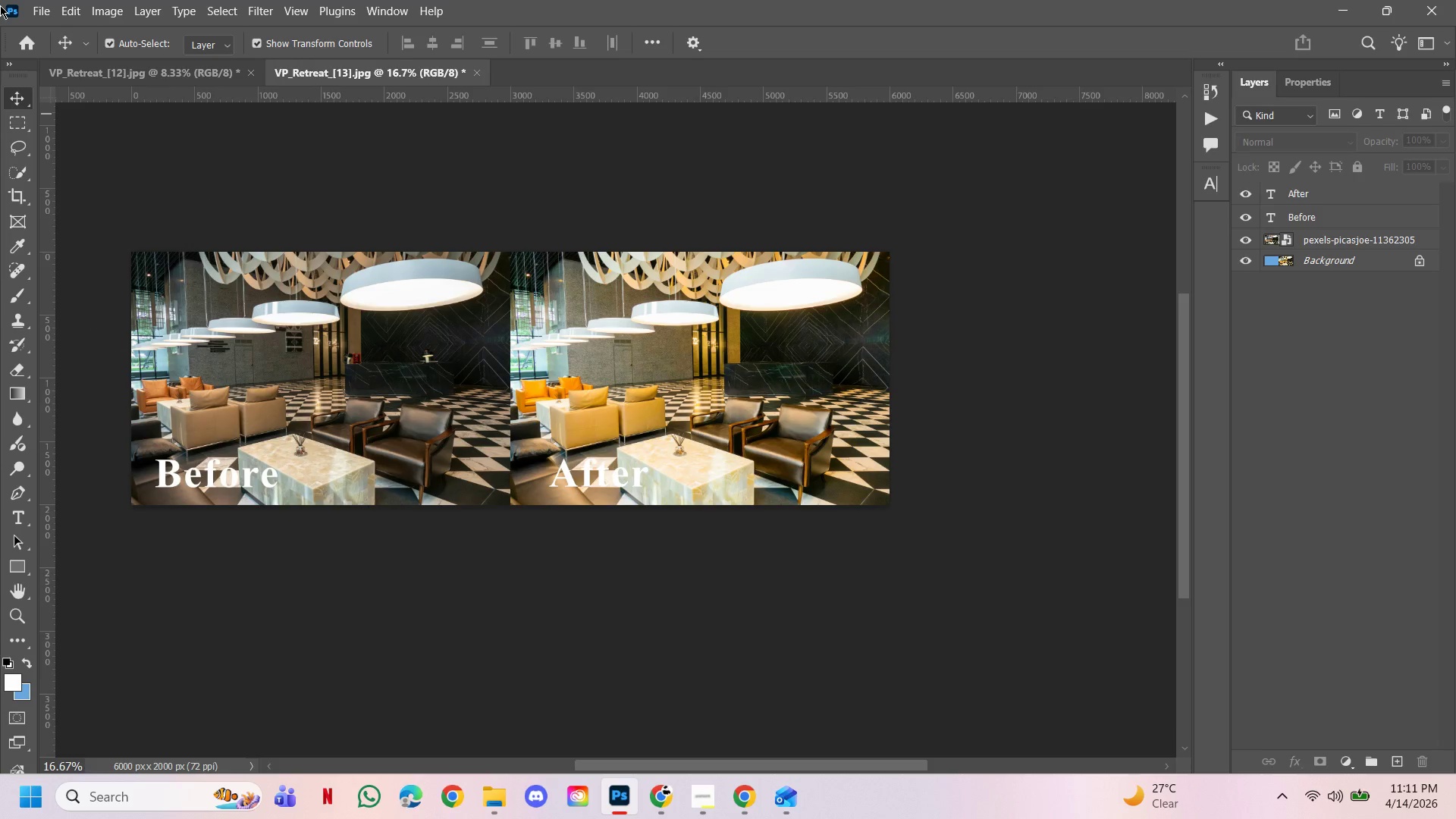 
double_click([500, 408])
 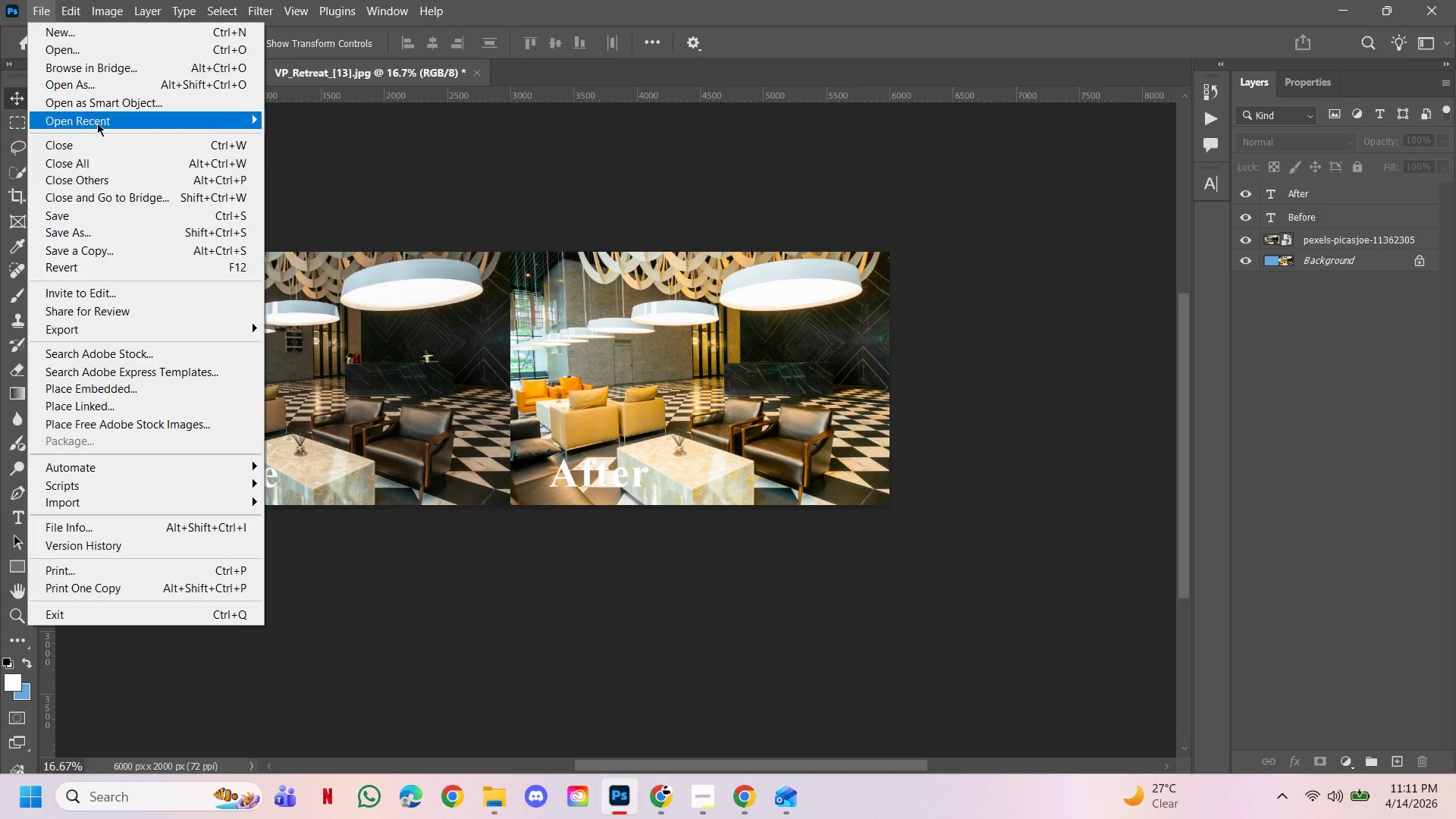 
left_click([116, 257])
 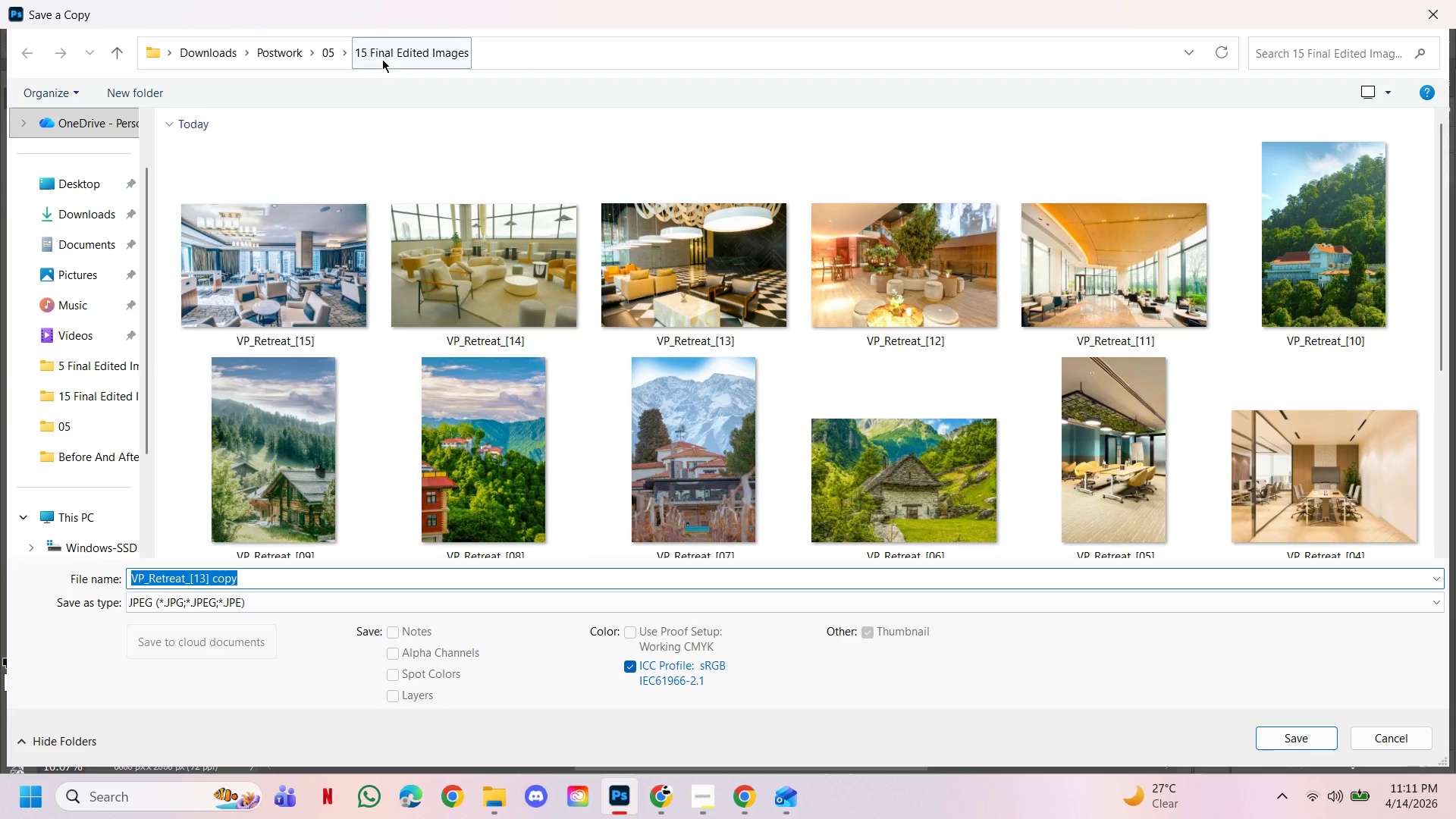 
left_click([334, 51])
 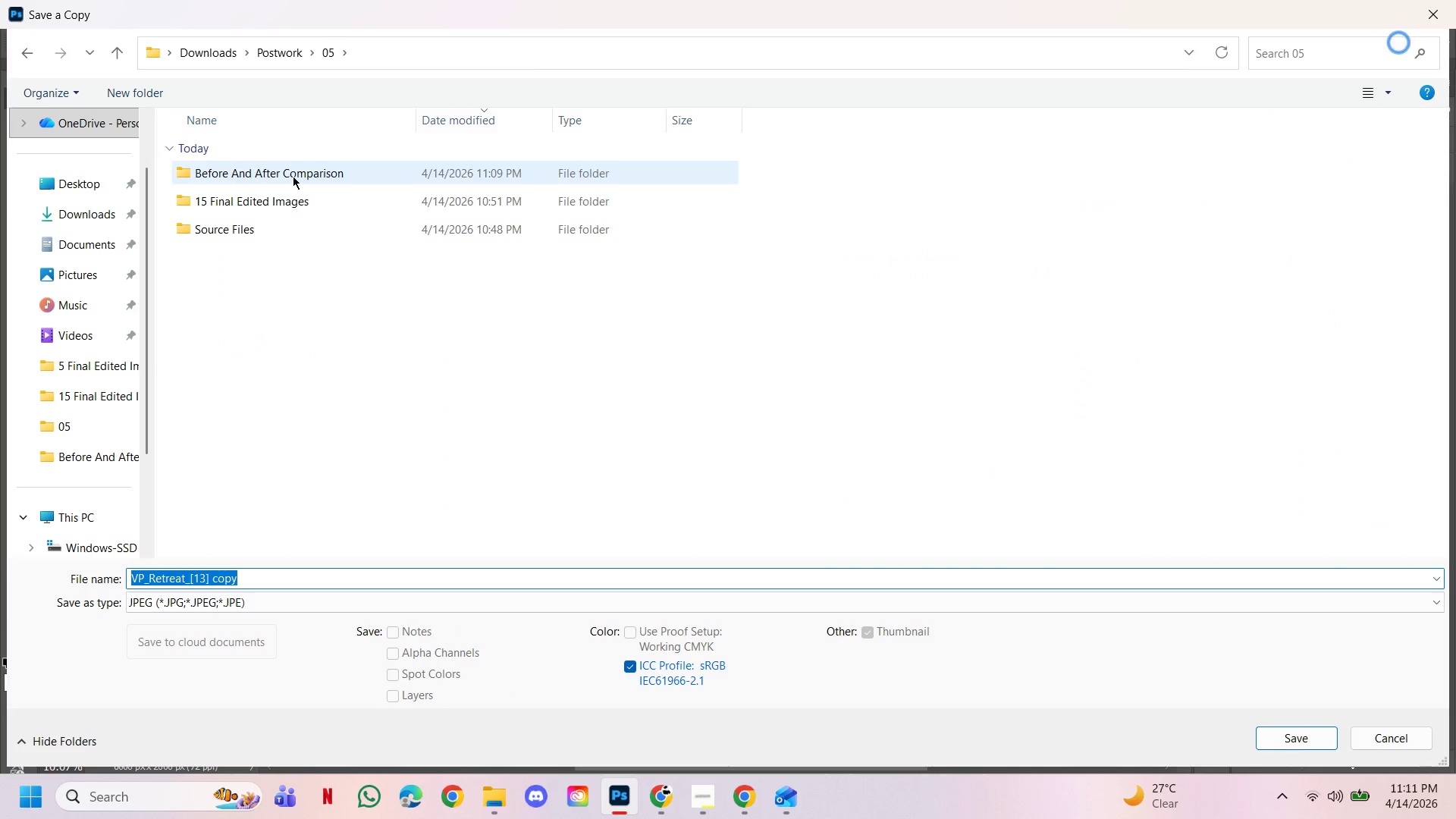 
double_click([293, 176])
 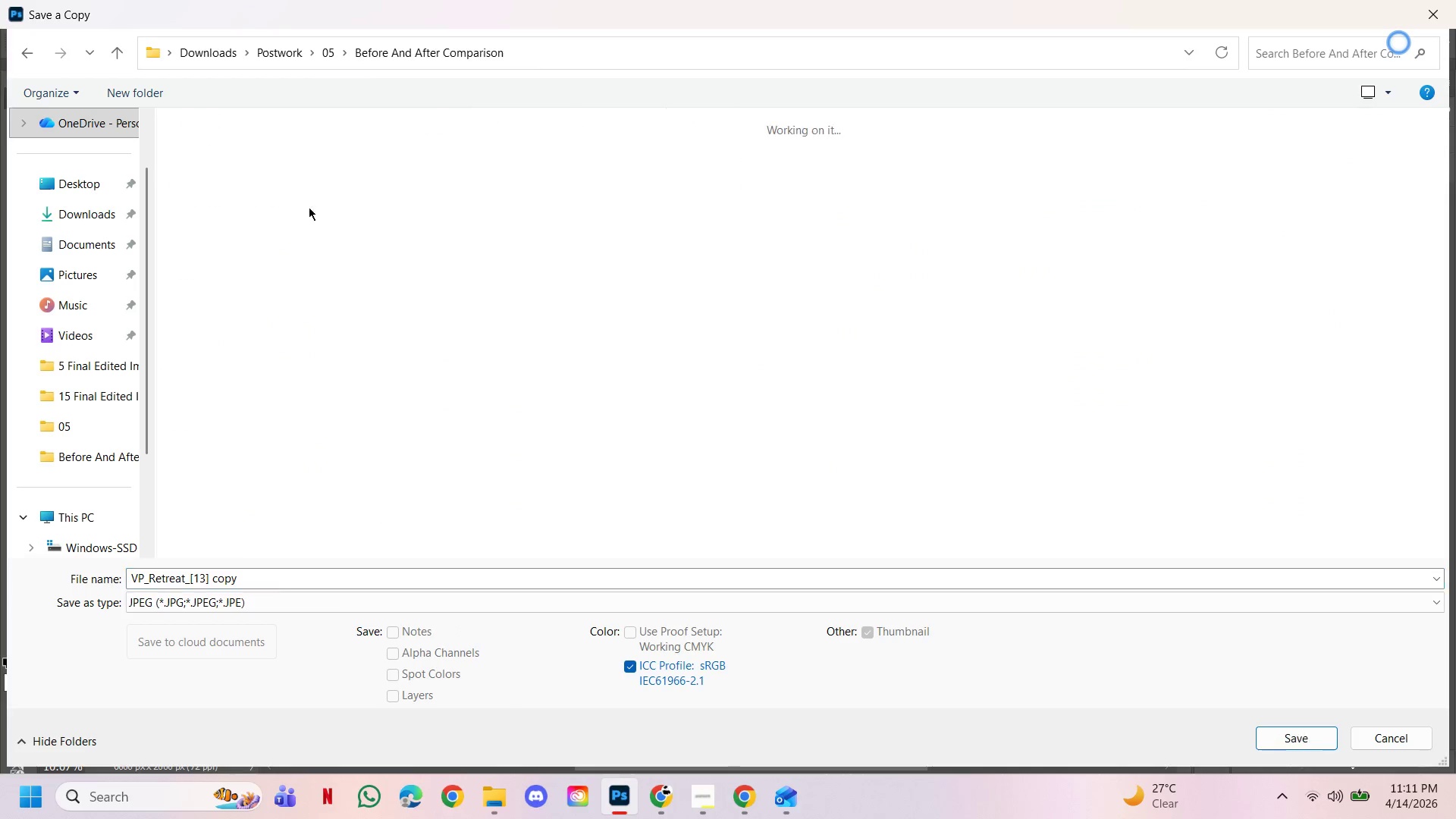 
left_click_drag(start_coordinate=[342, 274], to_coordinate=[532, 421])
 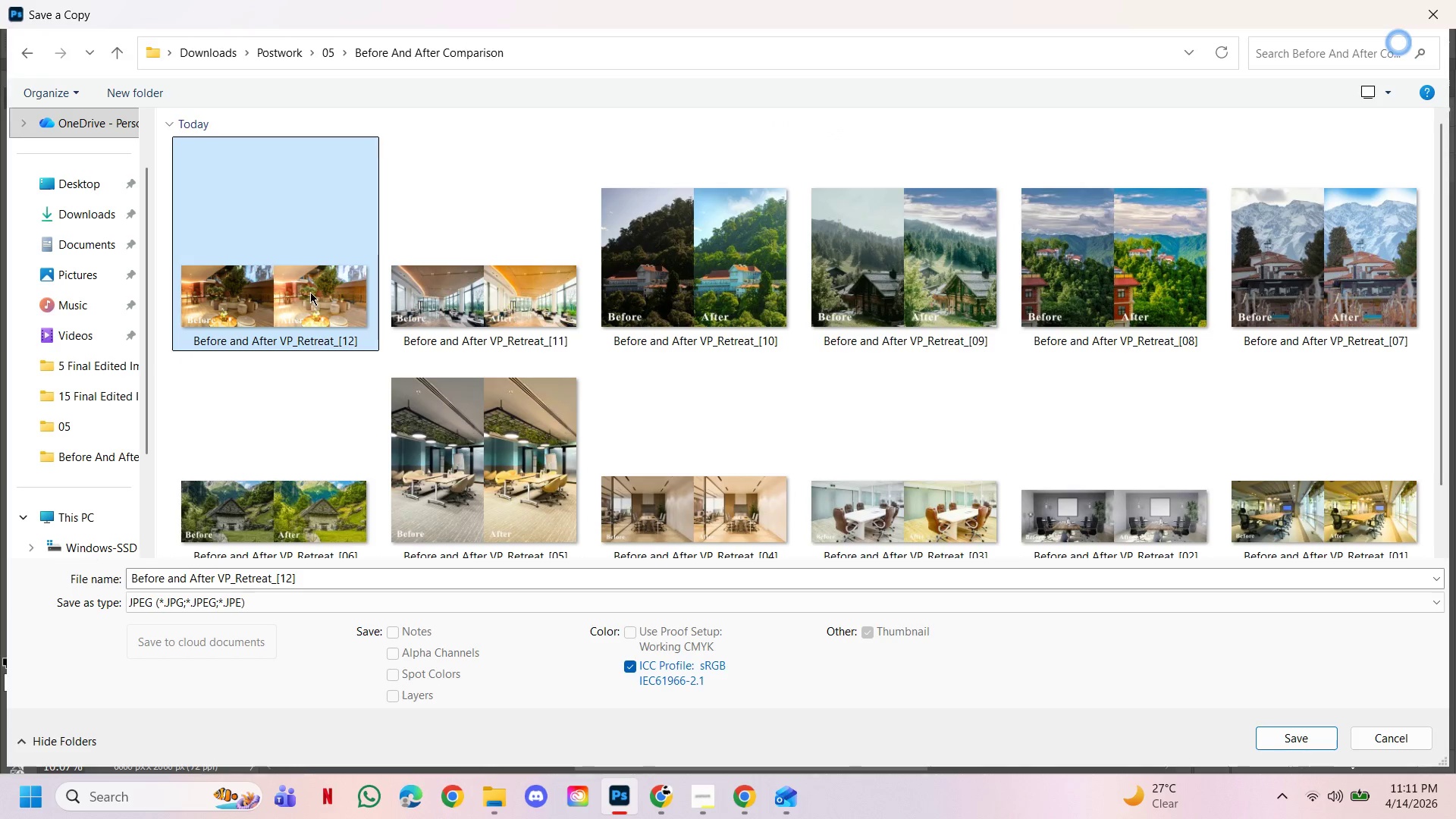 
left_click([303, 275])
 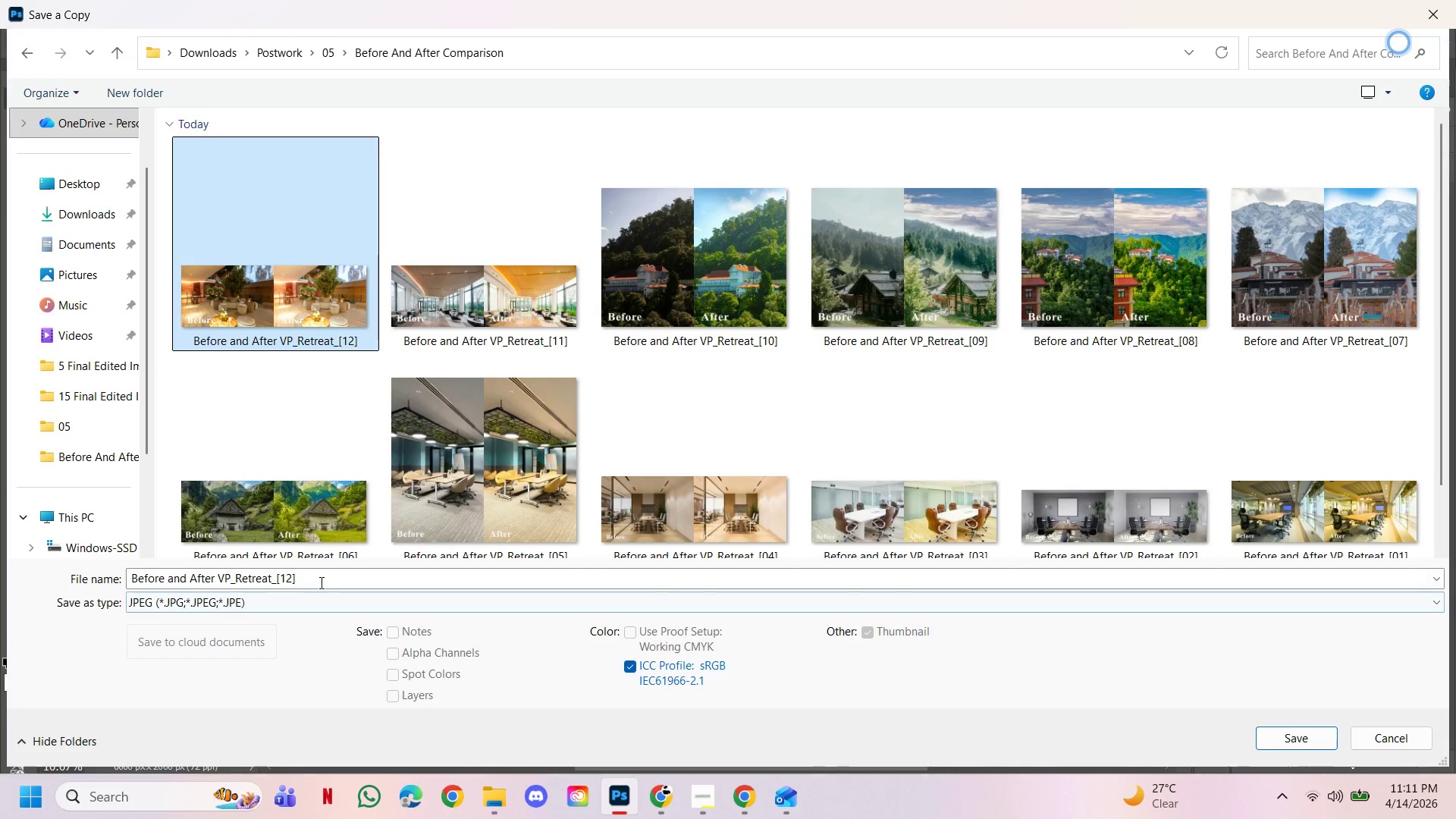 
left_click_drag(start_coordinate=[310, 575], to_coordinate=[297, 577])
 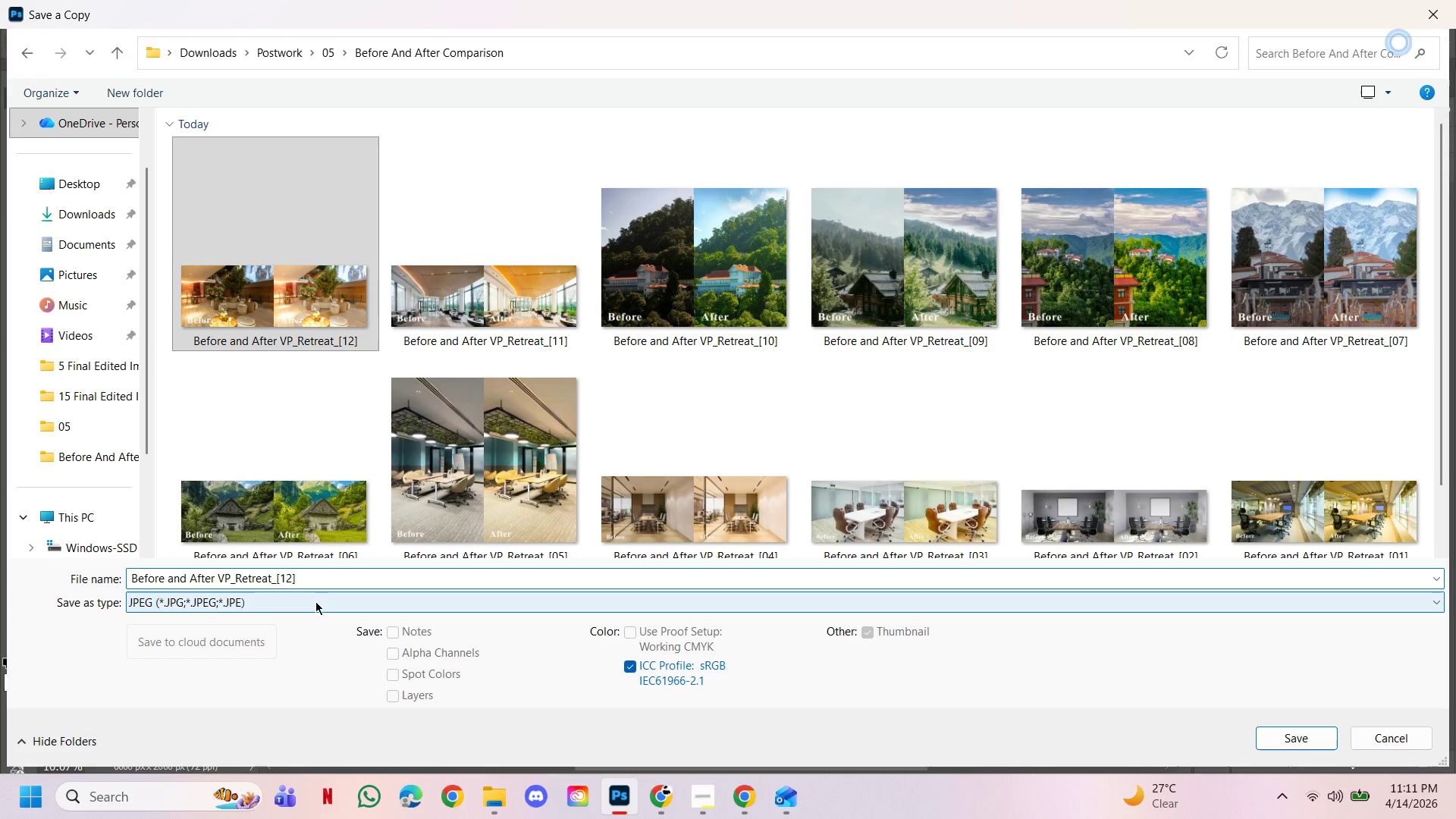 
key(Backspace)
 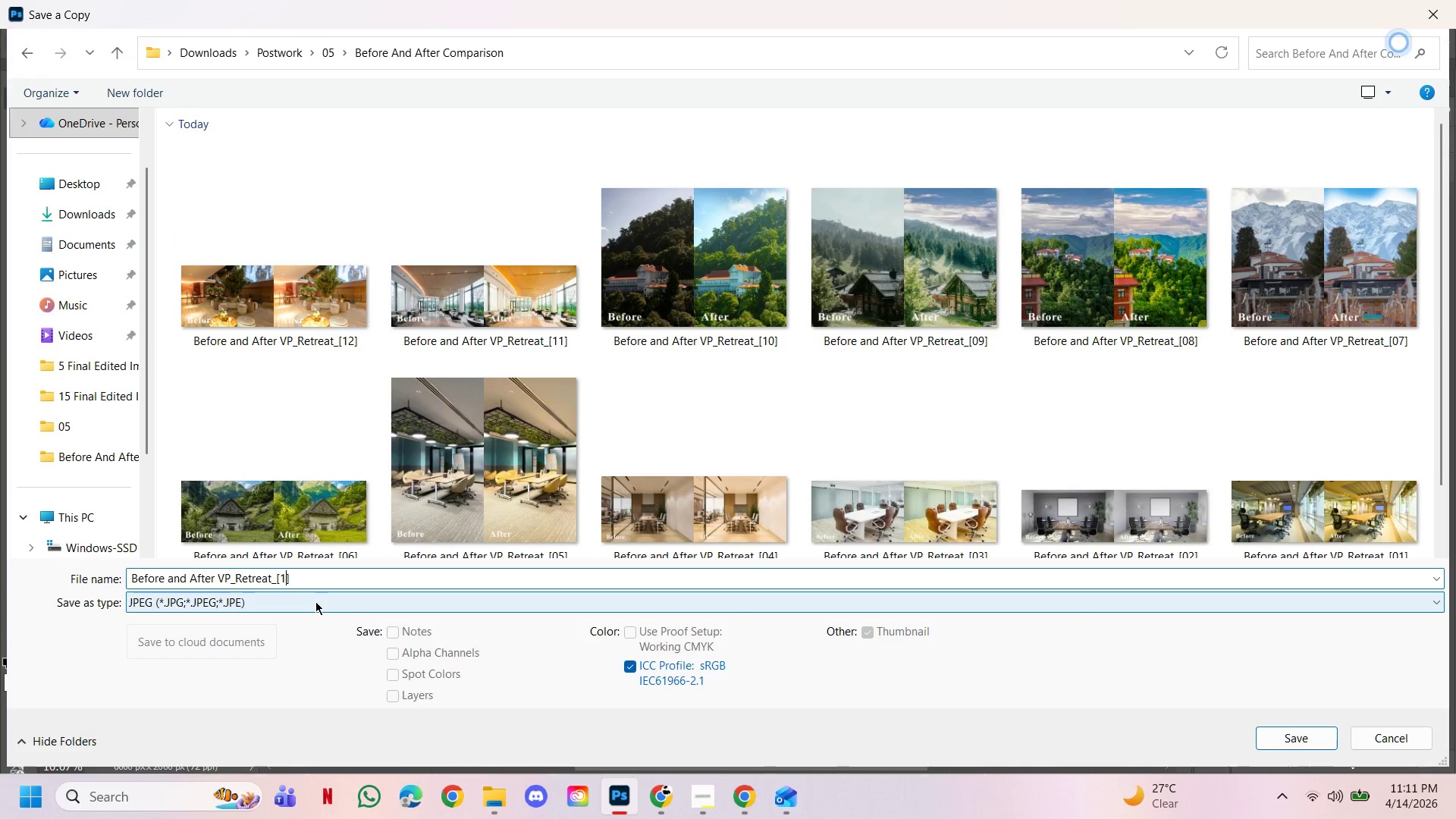 
key(3)
 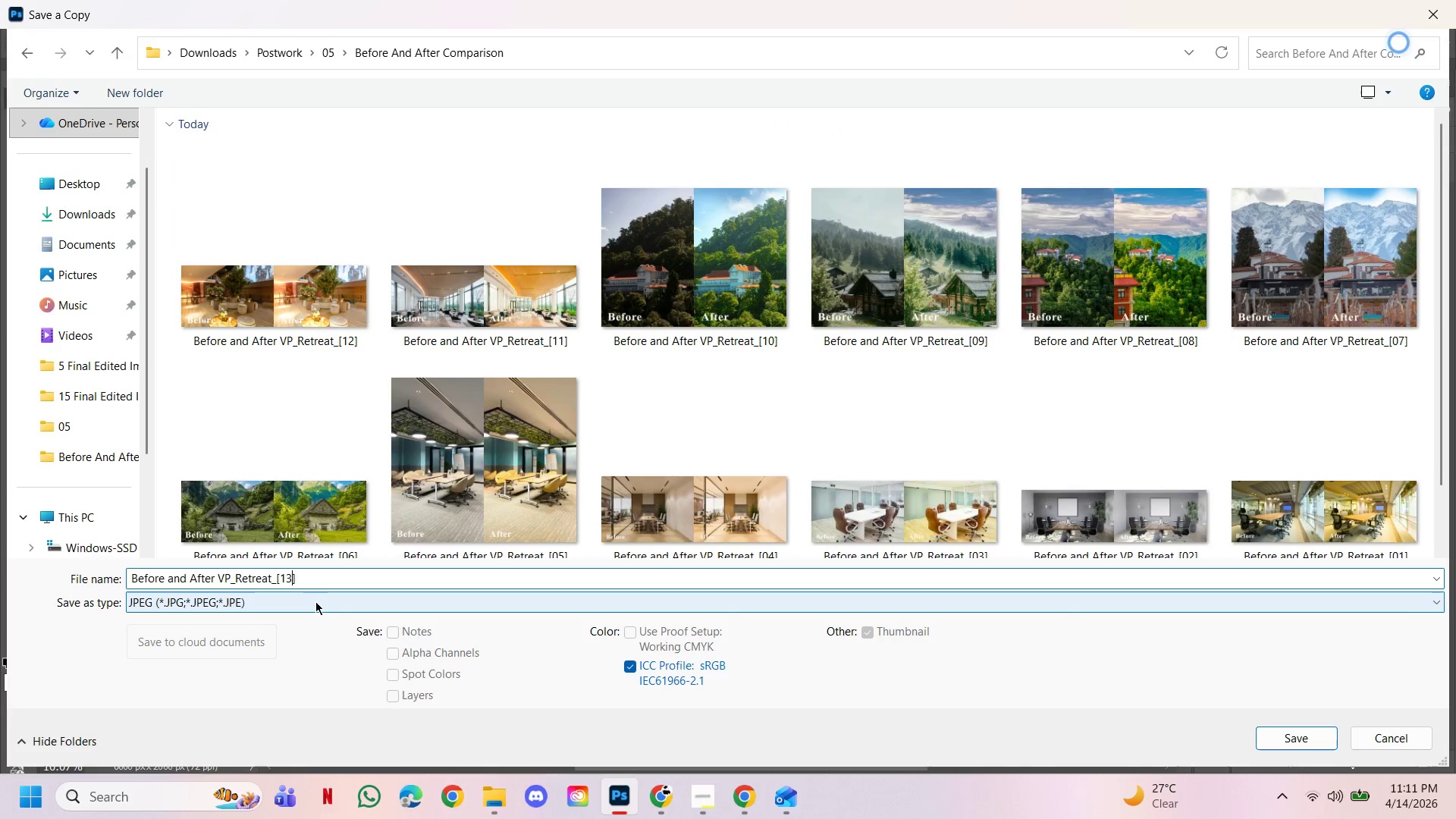 
key(Enter)
 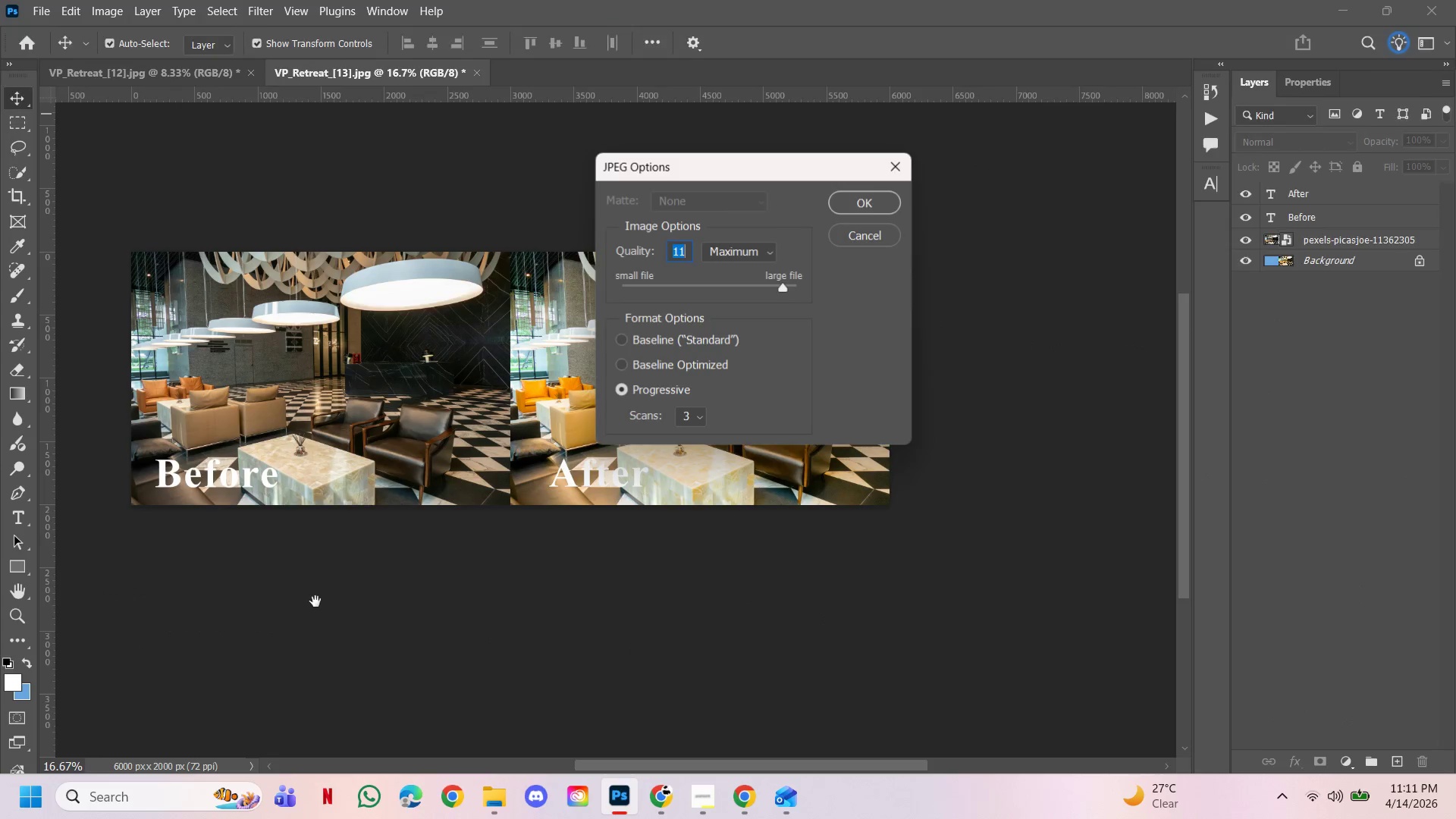 
key(Enter)
 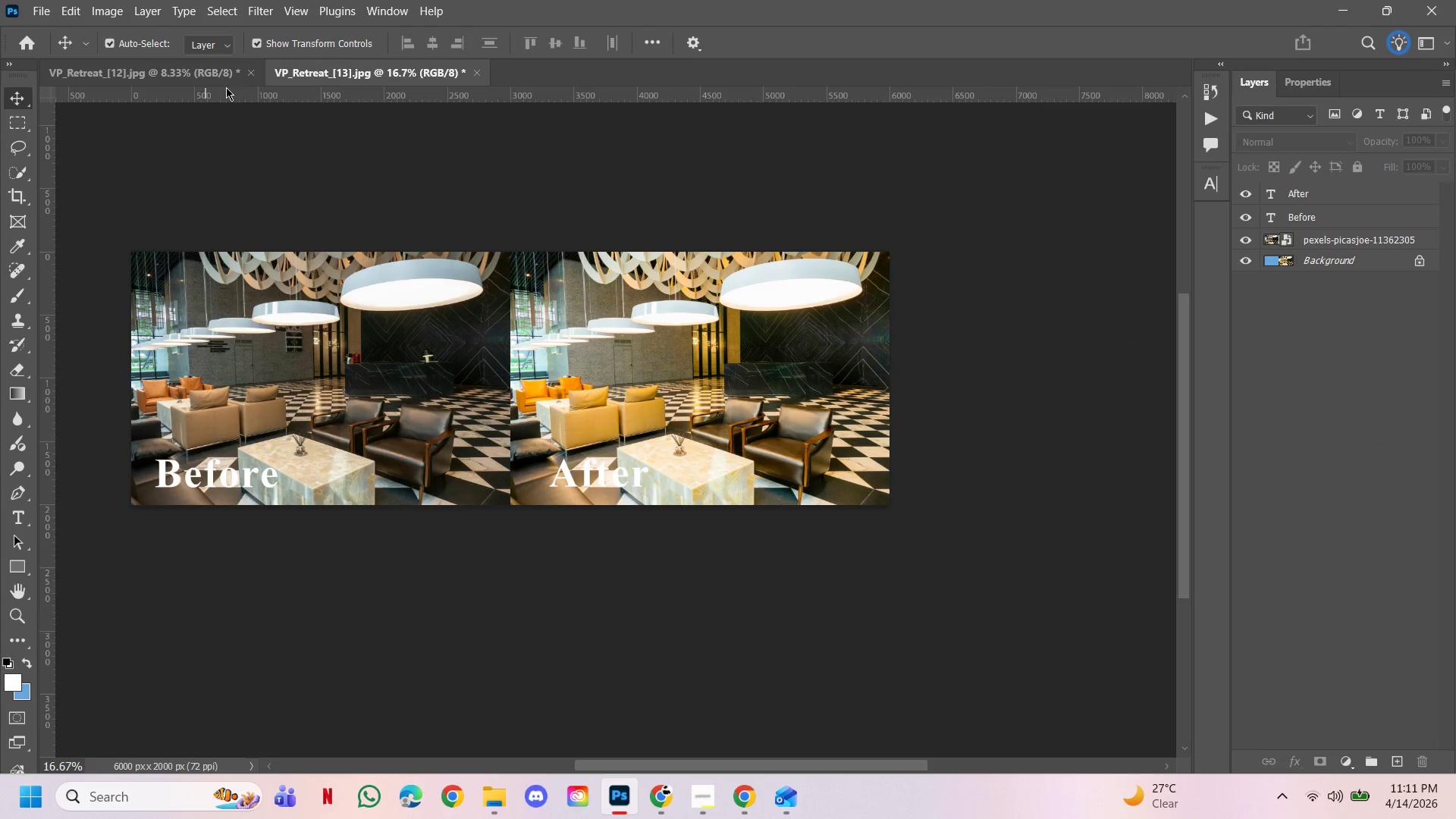 
left_click([247, 74])
 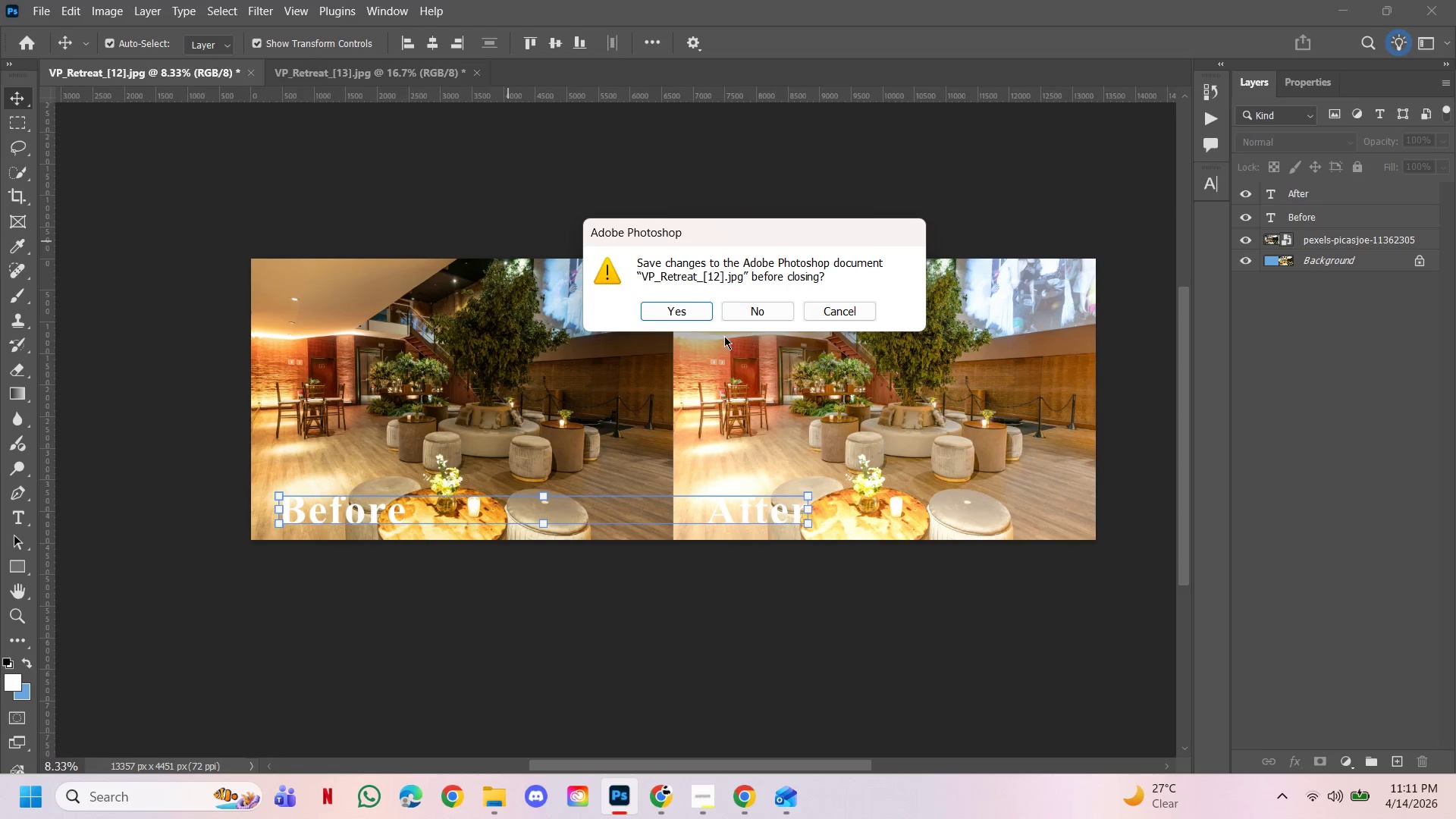 
left_click([745, 309])
 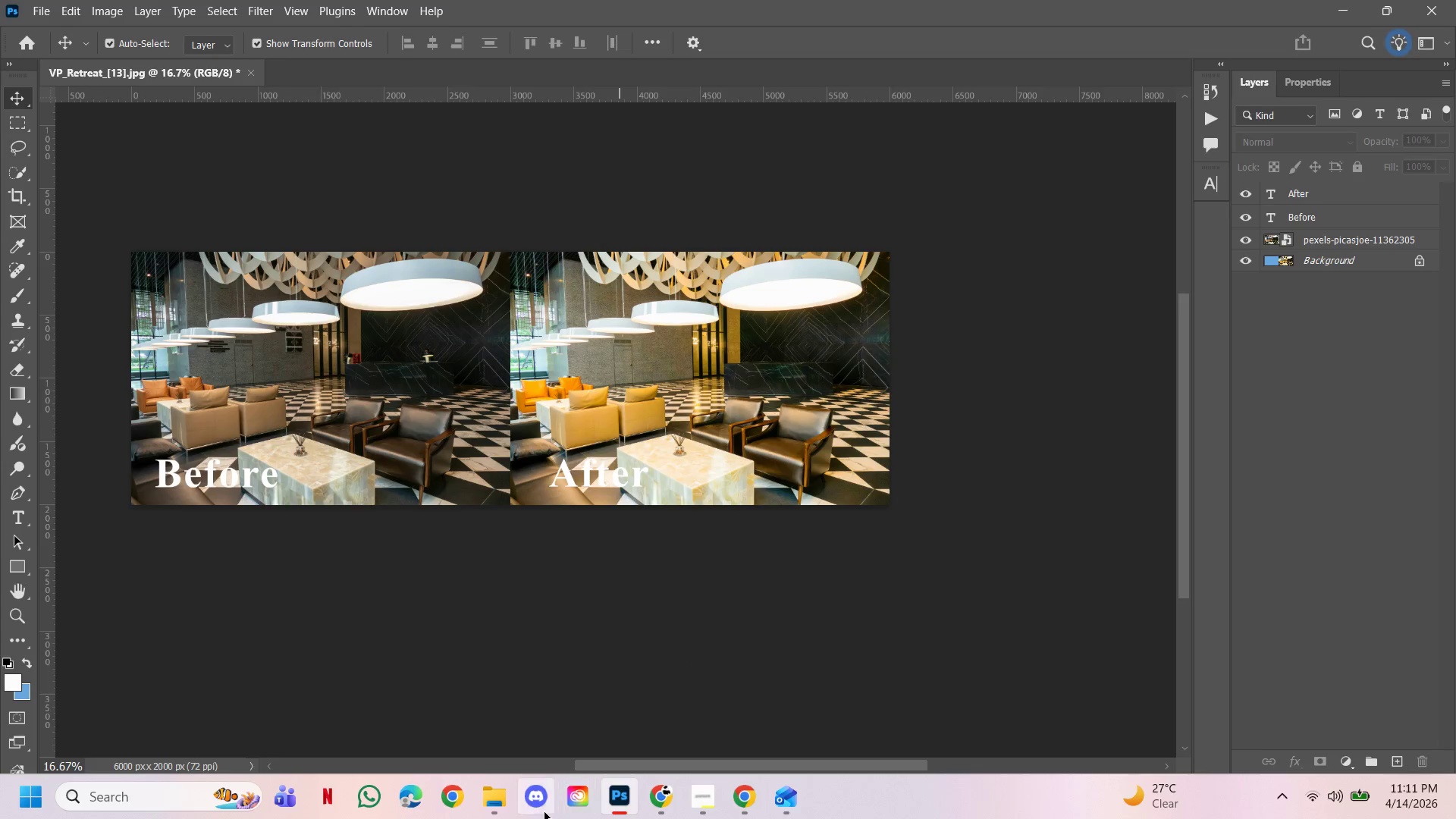 
left_click([505, 800])
 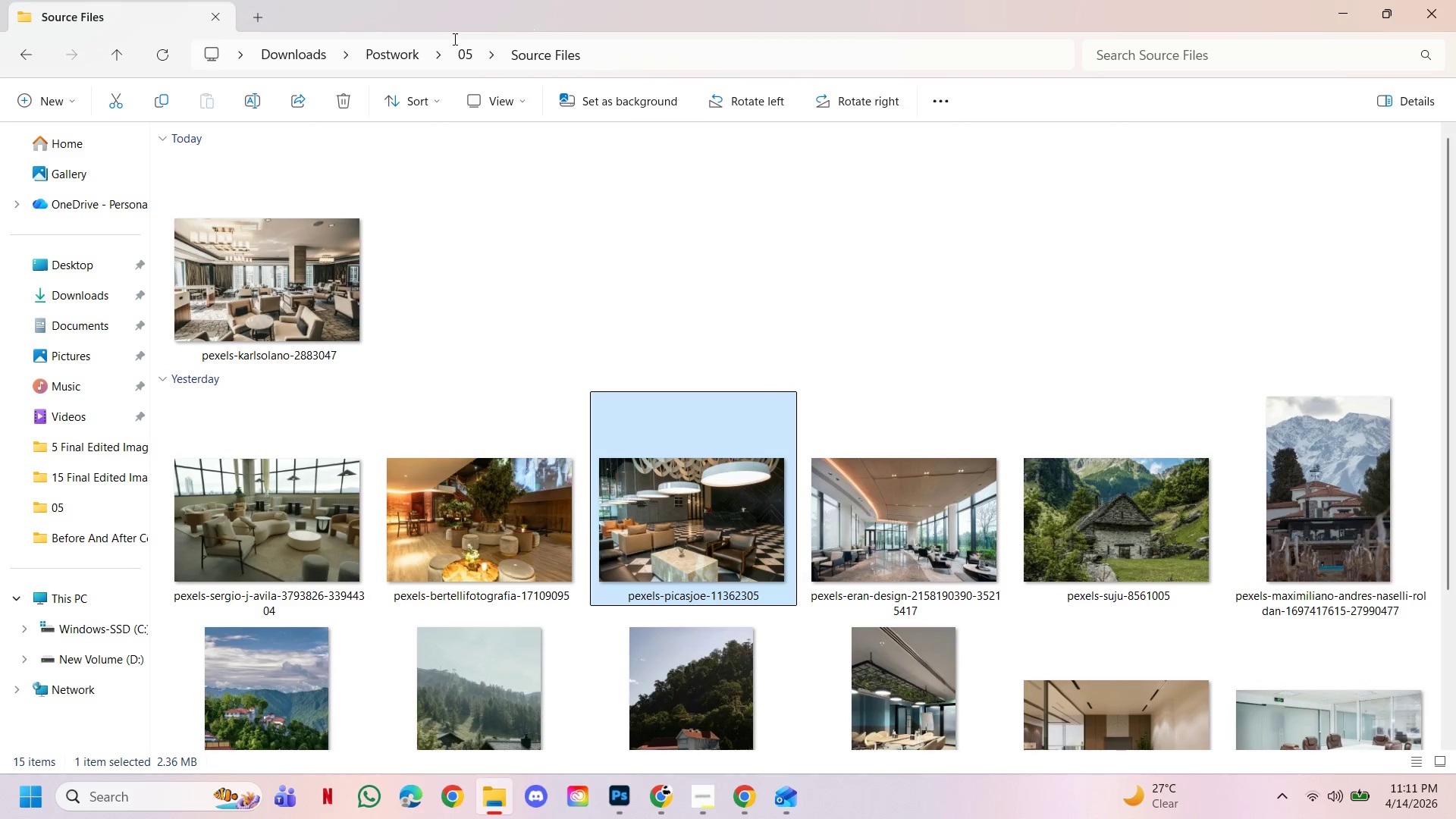 
left_click([464, 52])
 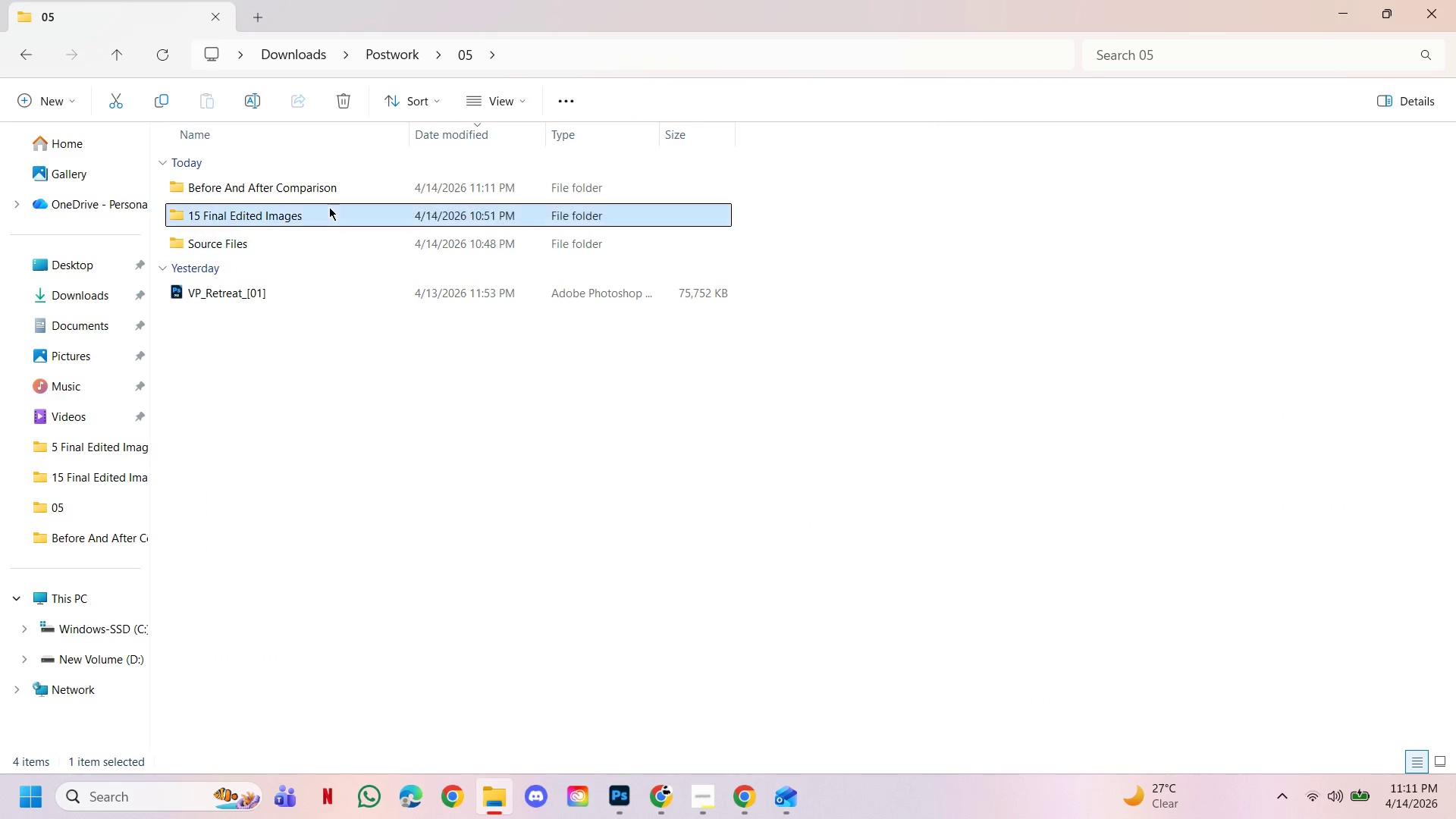 
double_click([329, 207])
 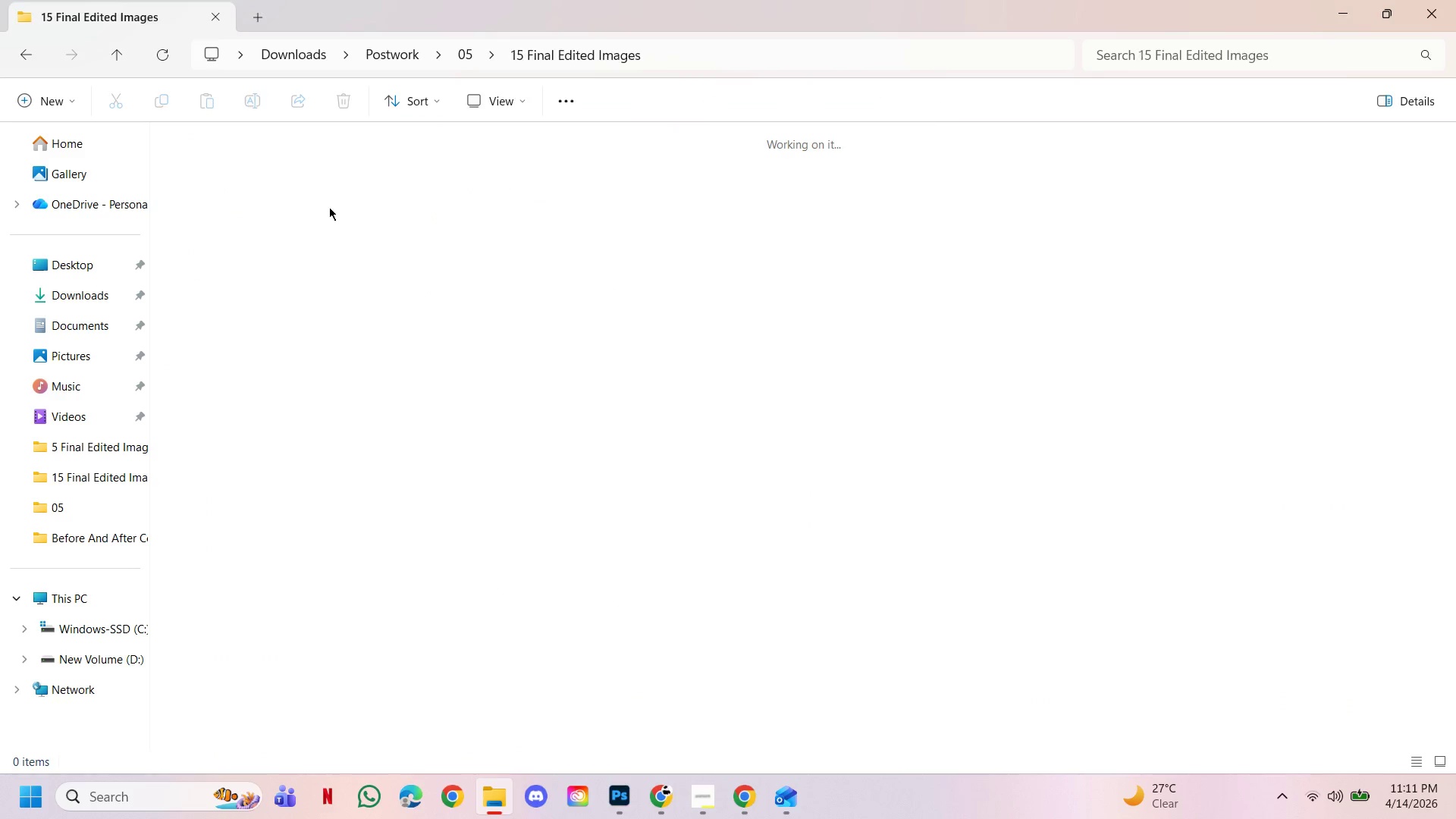 
triple_click([329, 207])
 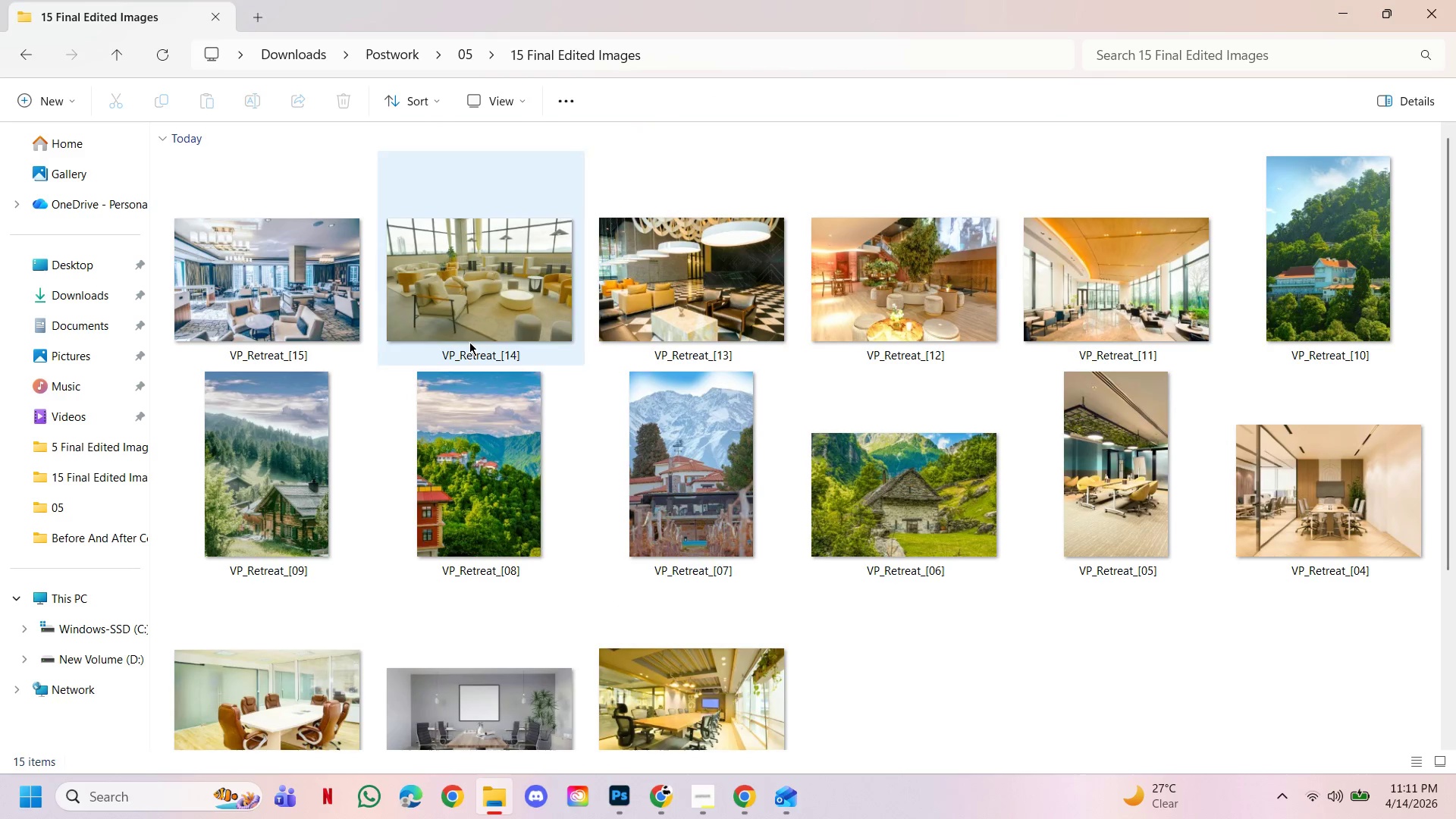 
left_click([469, 342])
 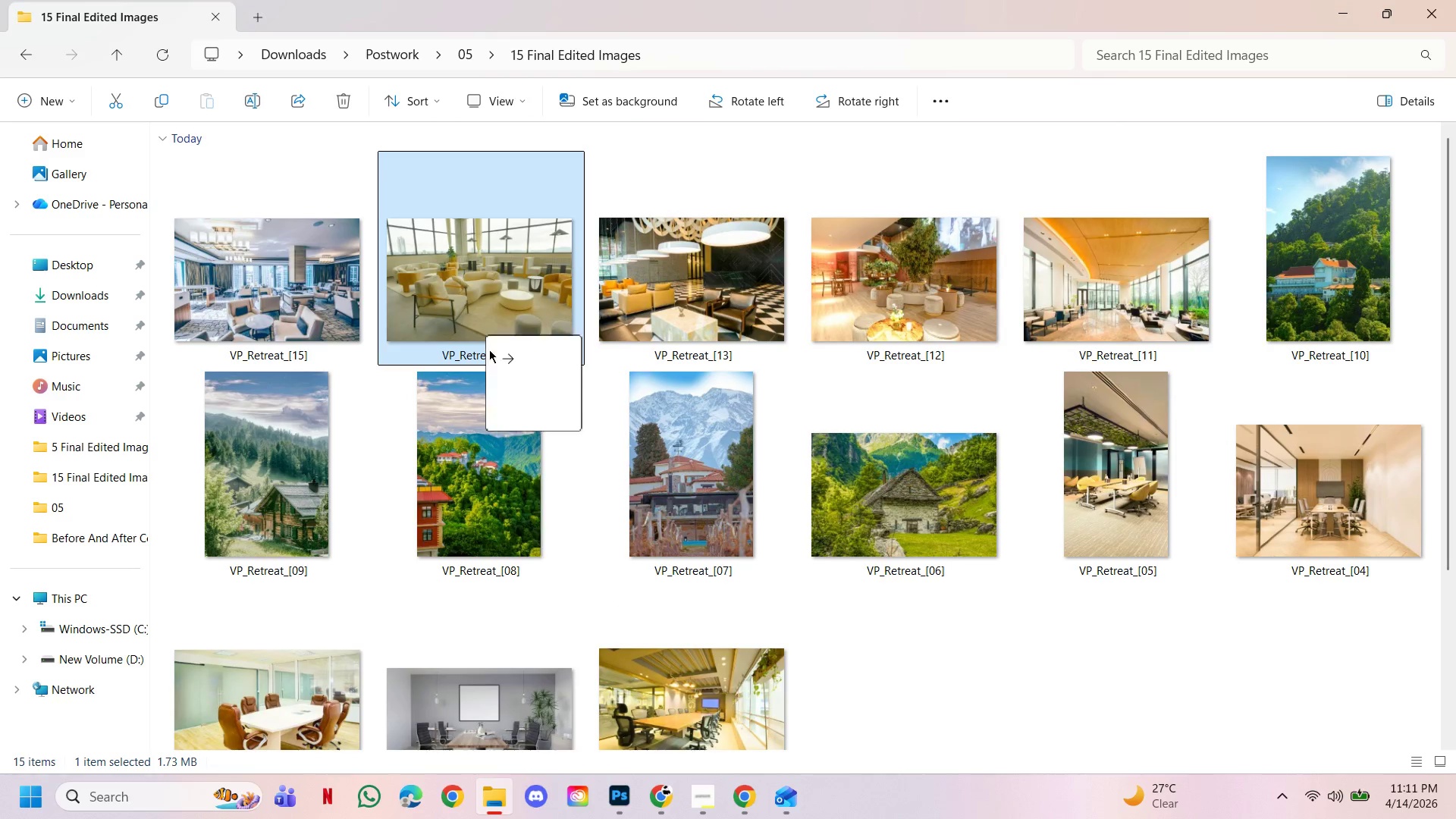 
left_click_drag(start_coordinate=[488, 321], to_coordinate=[318, 80])
 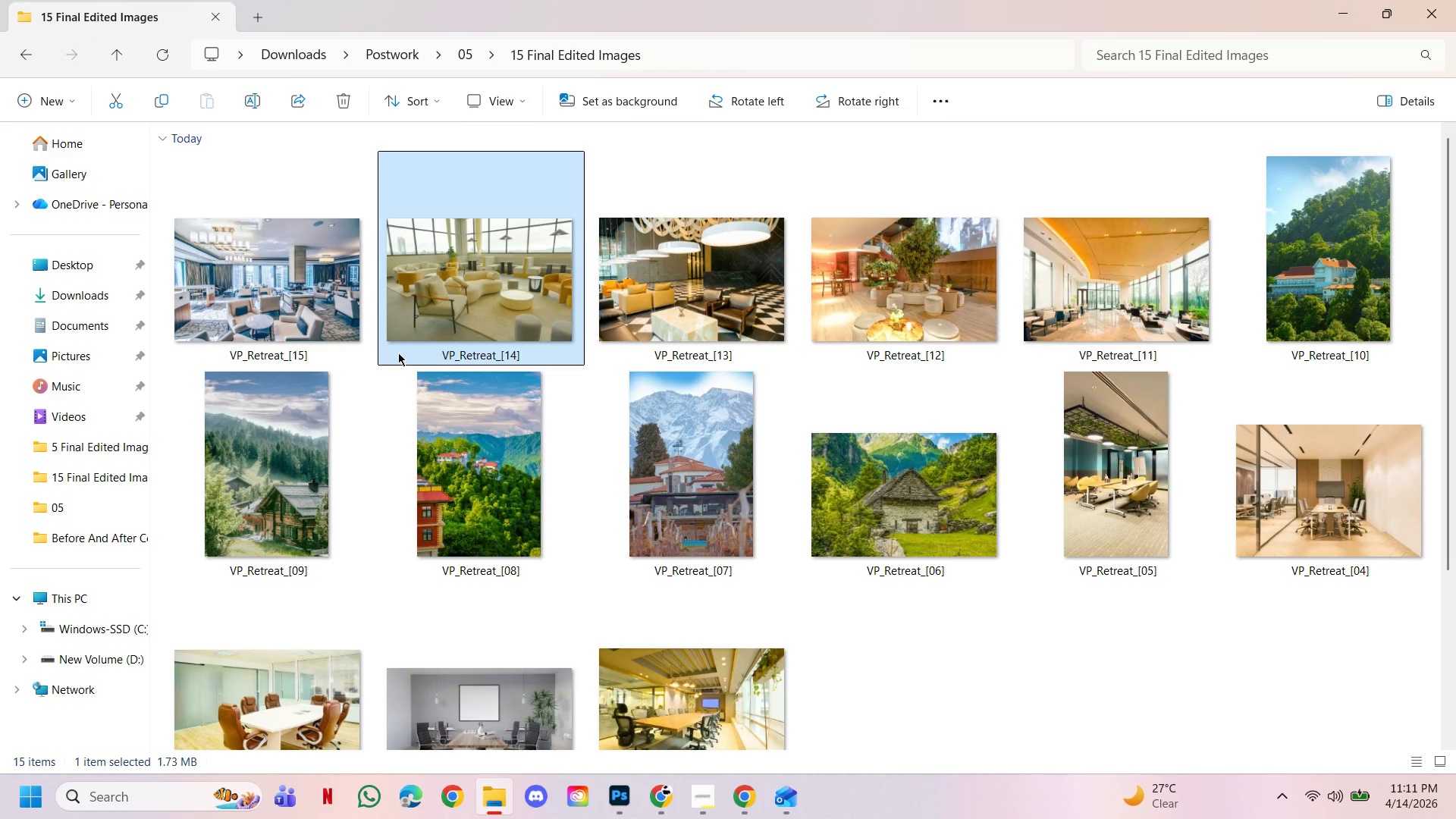 
left_click([466, 51])
 